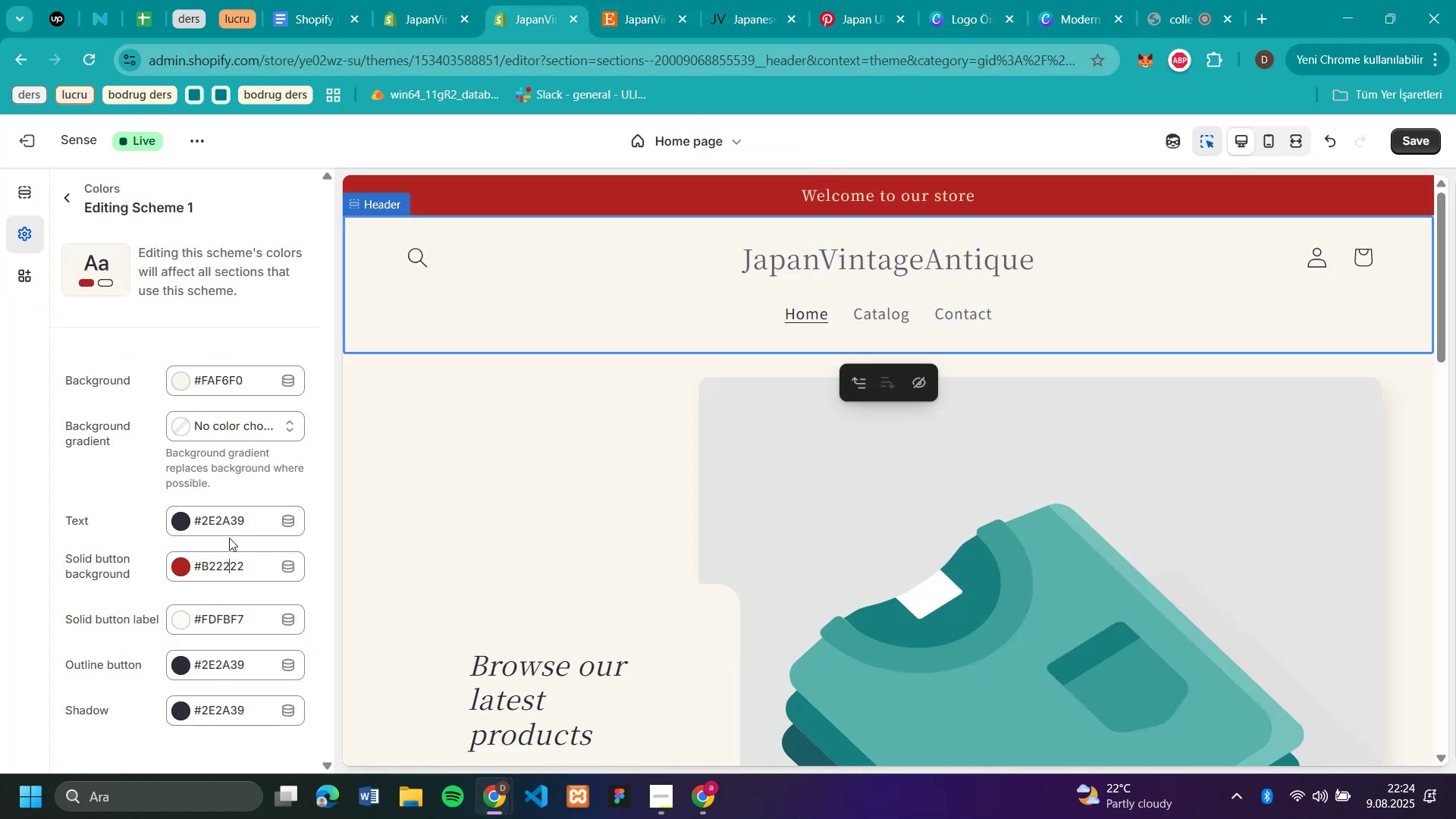 
mouse_move([228, 538])
 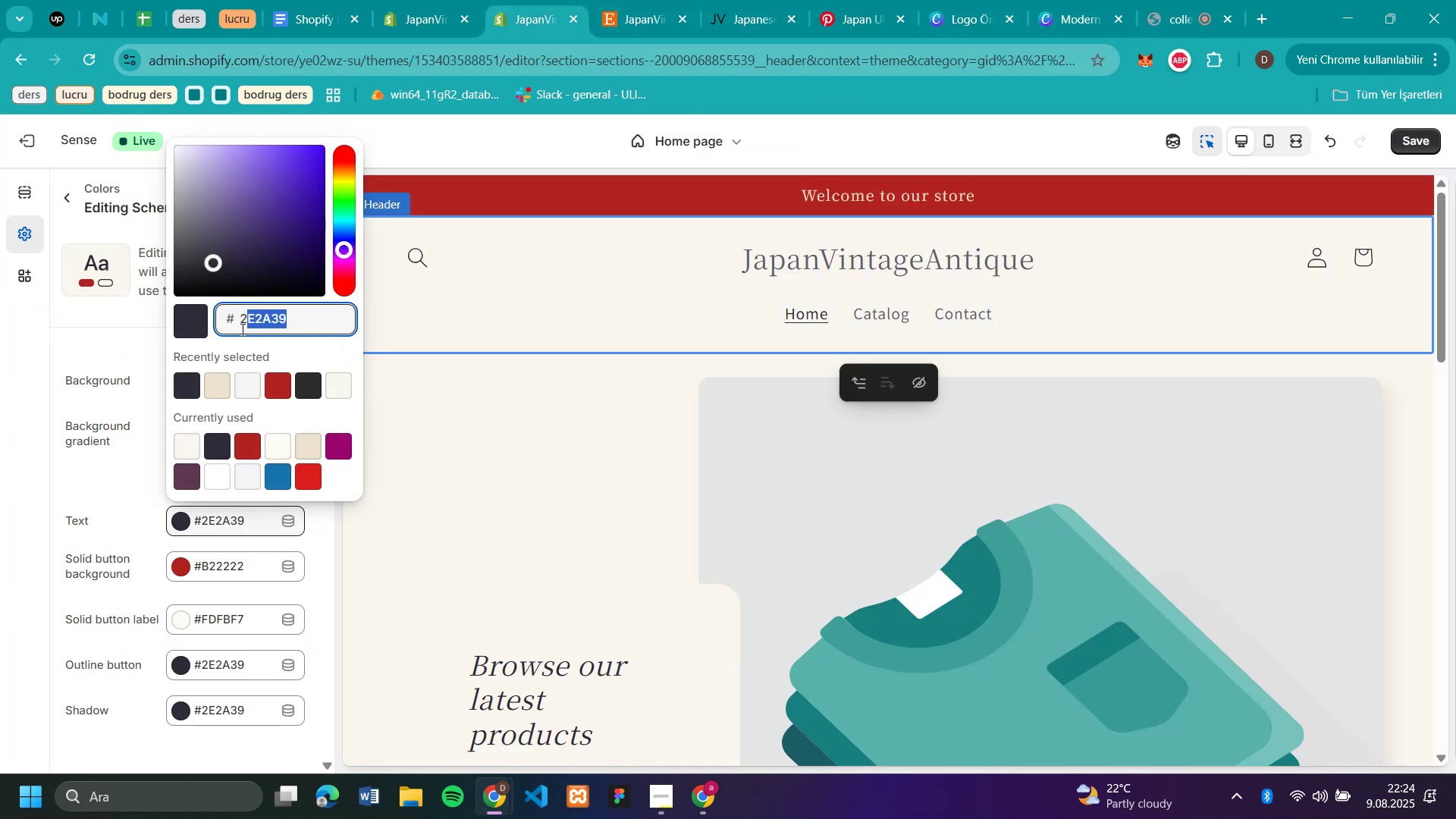 
left_click([228, 538])
 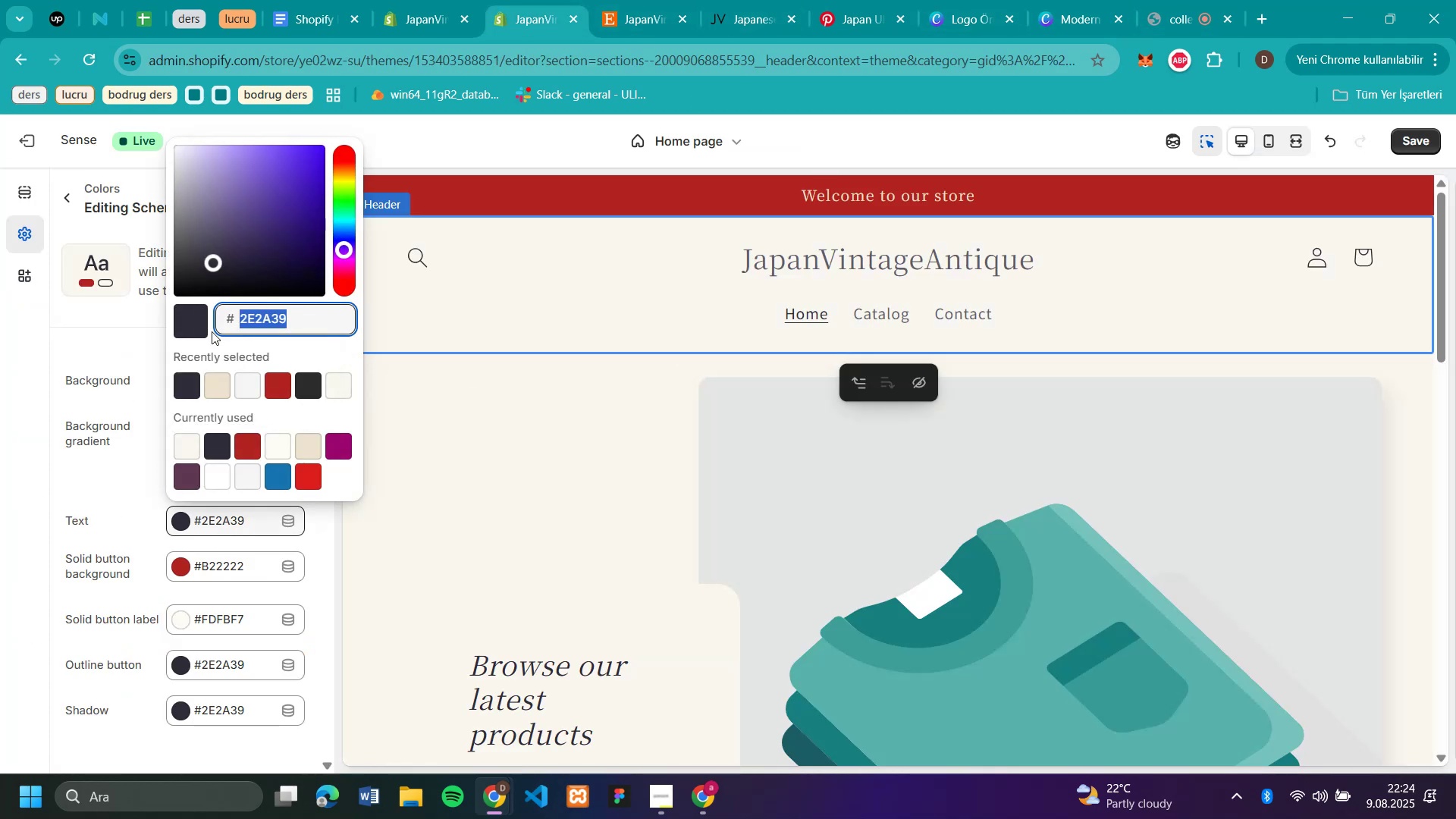 
double_click([224, 518])
 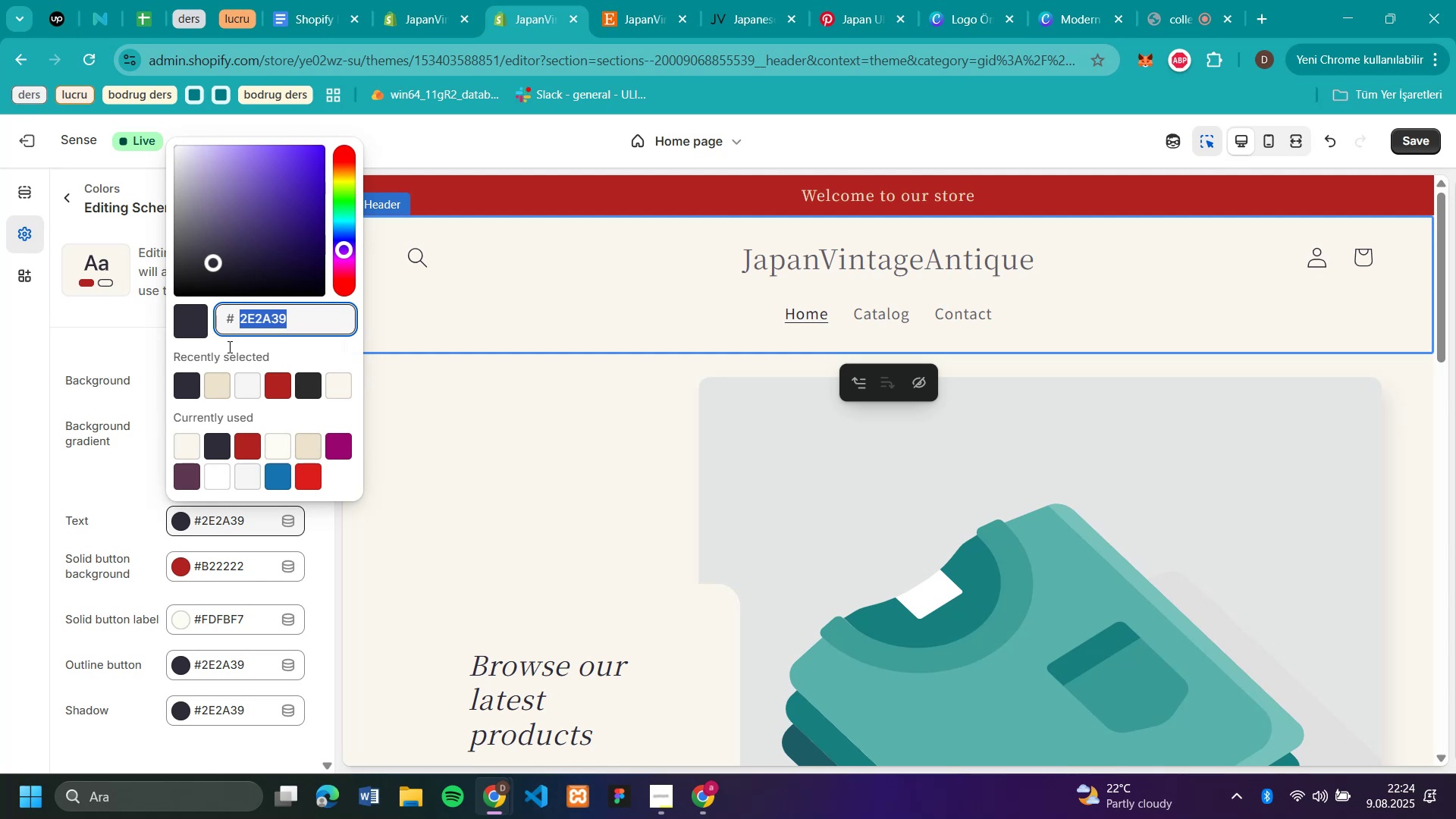 
left_click_drag(start_coordinate=[294, 320], to_coordinate=[212, 331])
 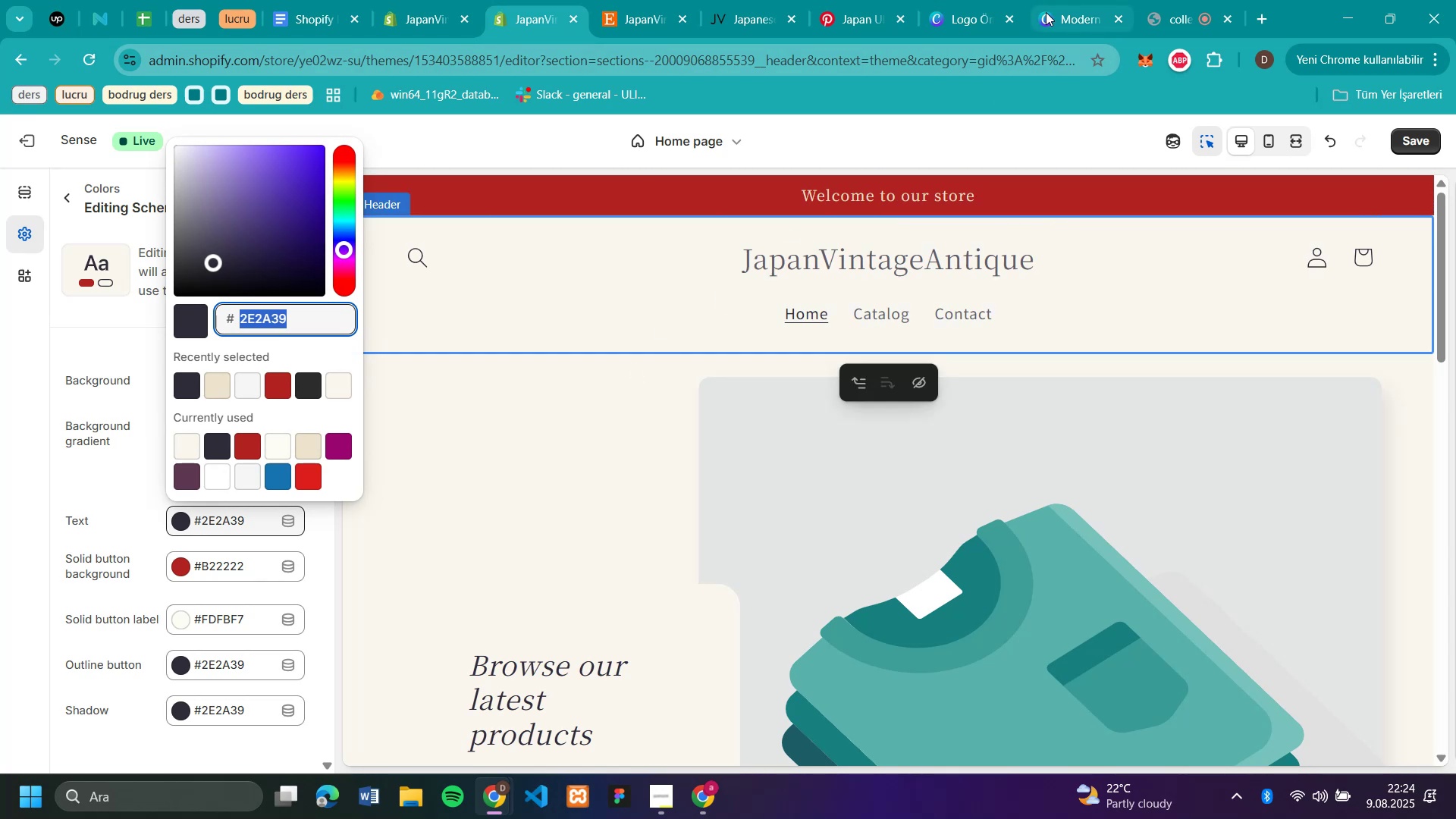 
key(Control+C)
 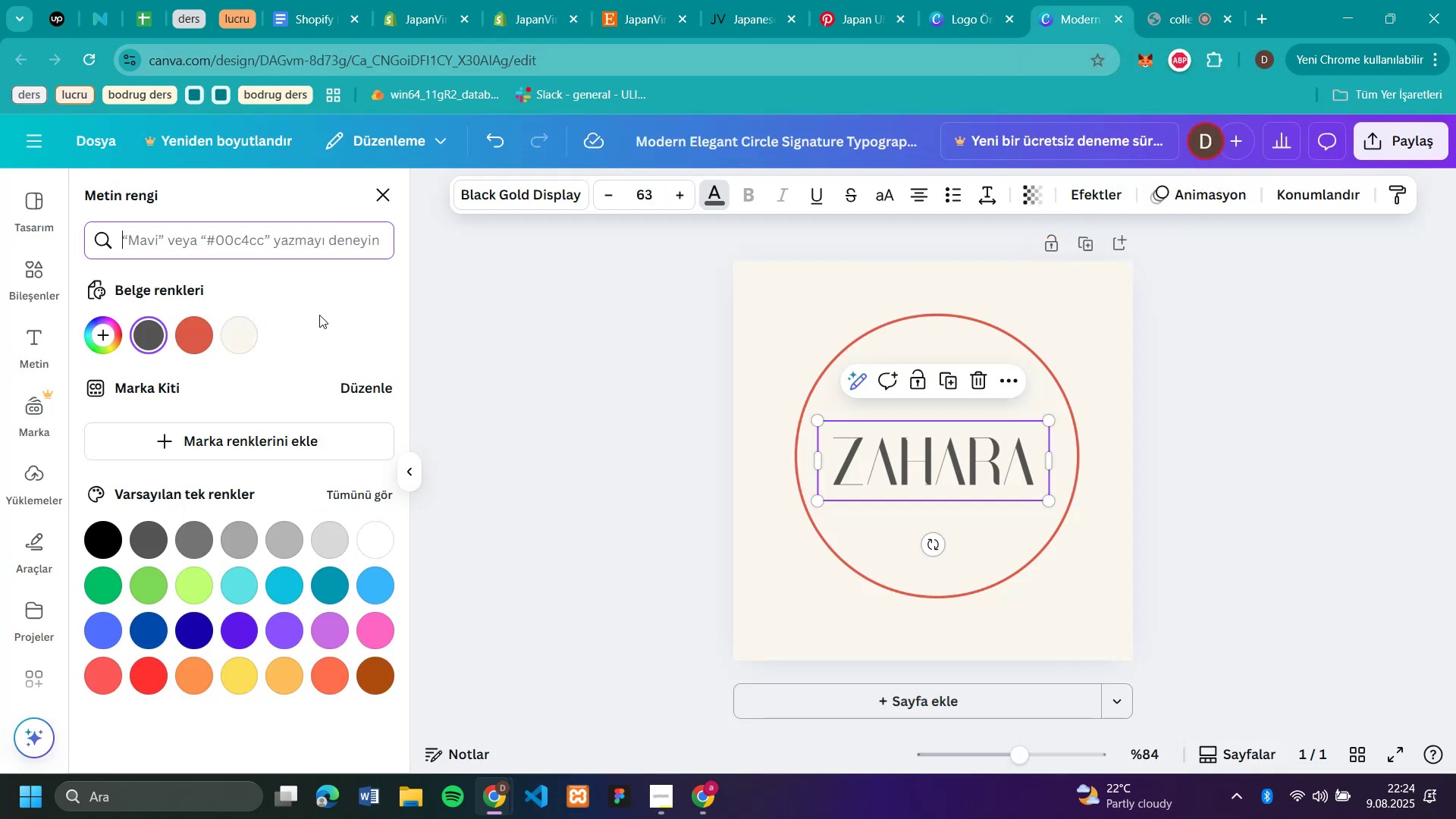 
left_click([1084, 12])
 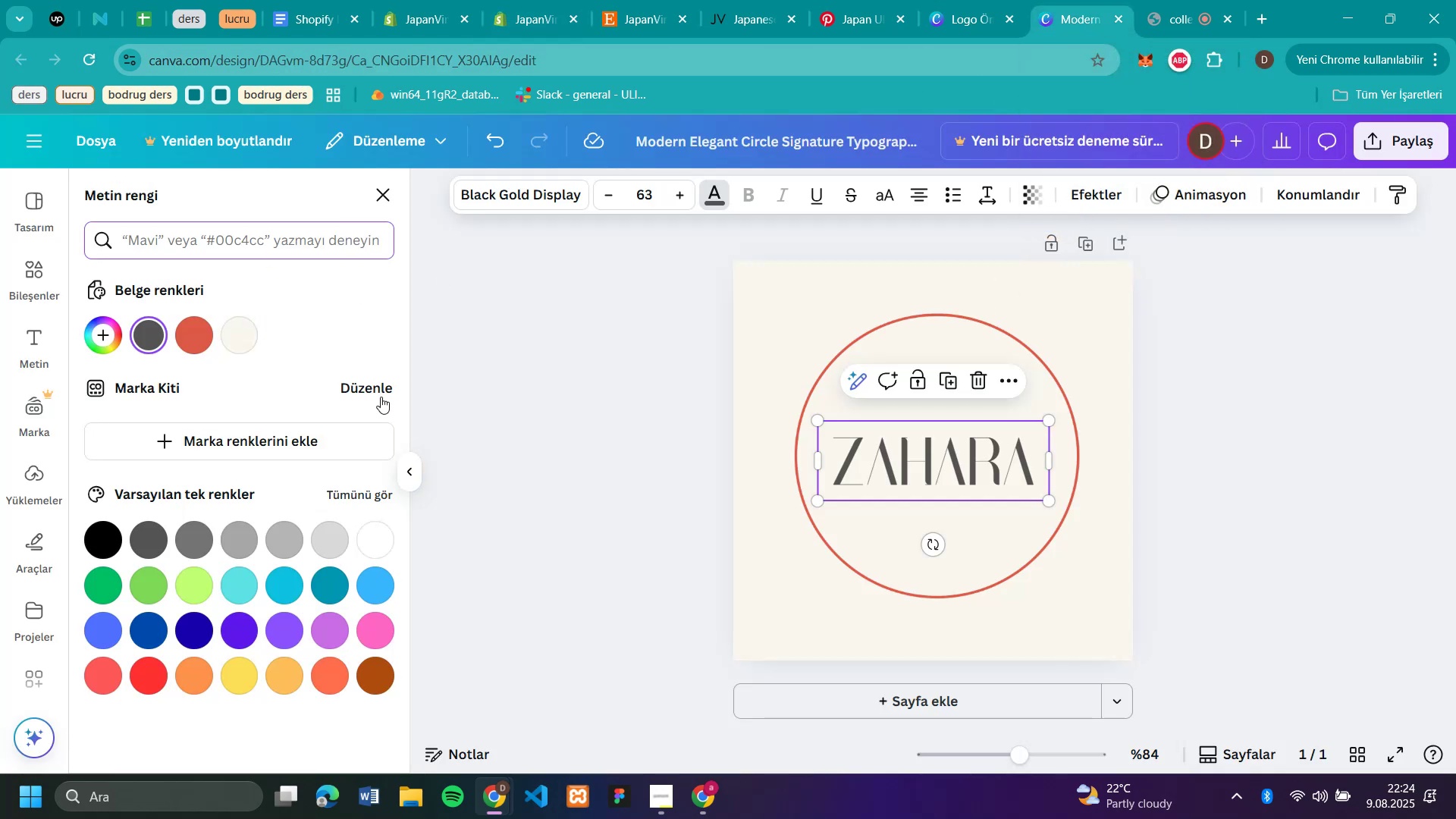 
left_click([259, 242])
 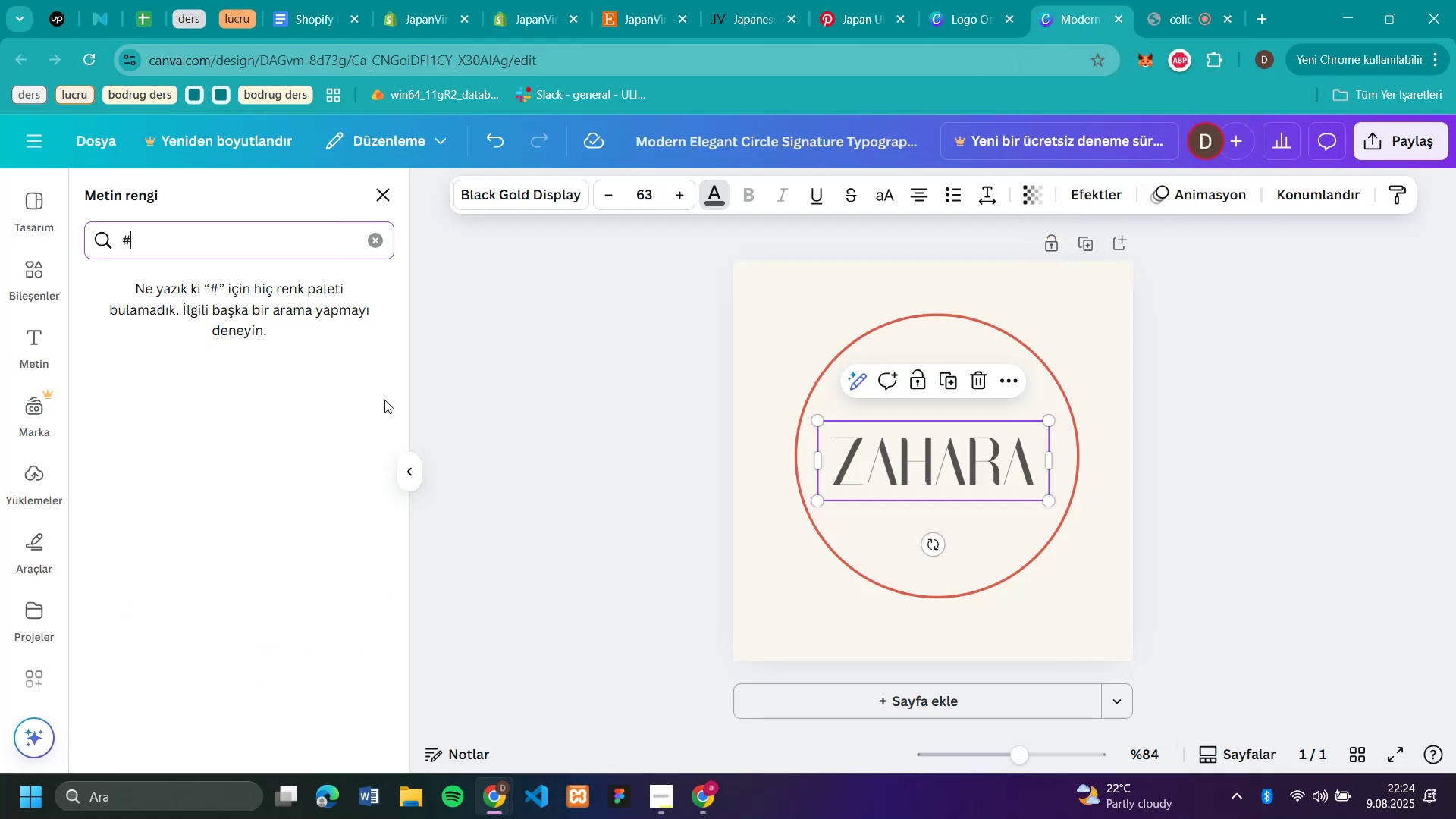 
key(Alt+Control+3)
 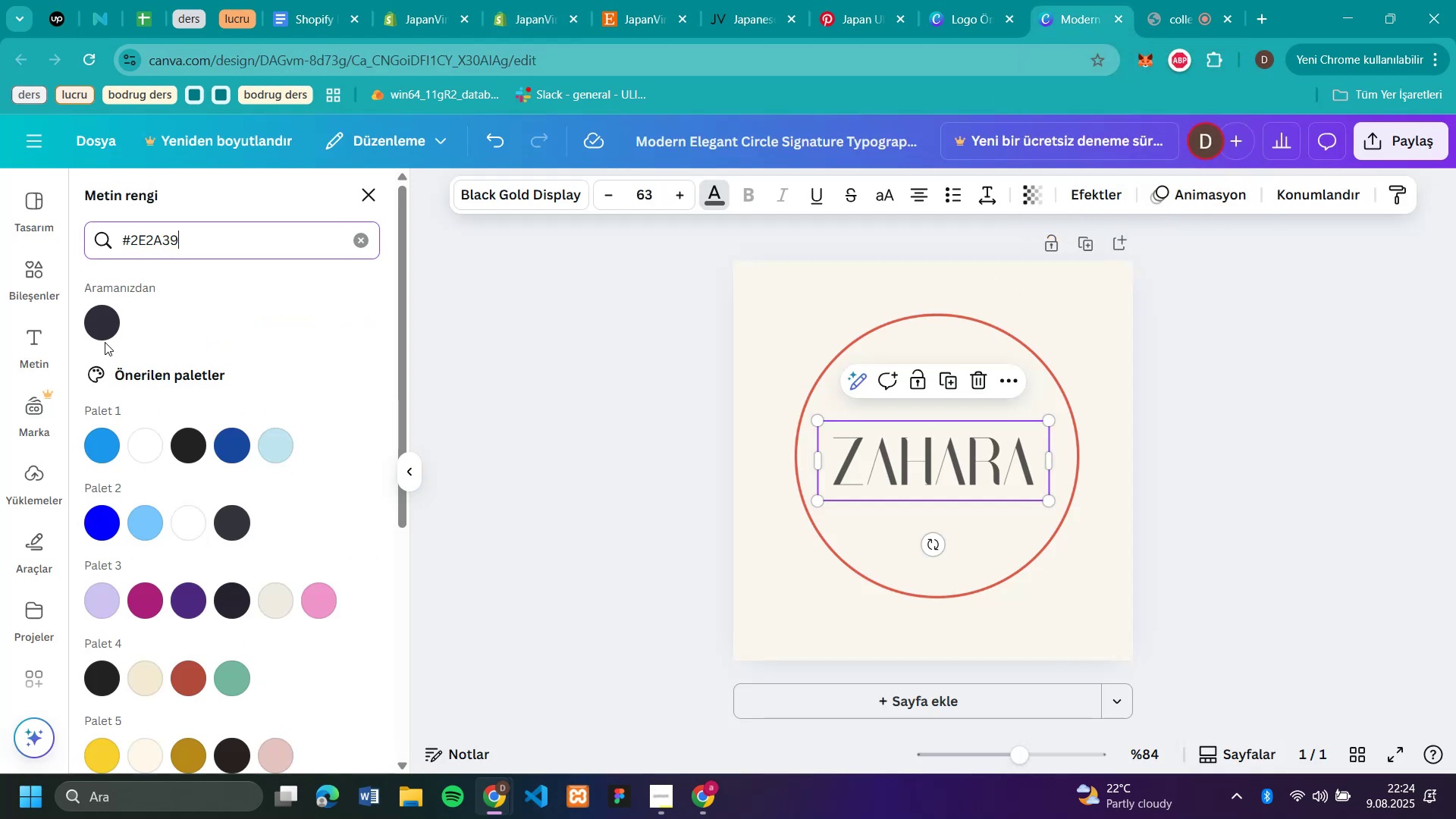 
key(Control+V)
 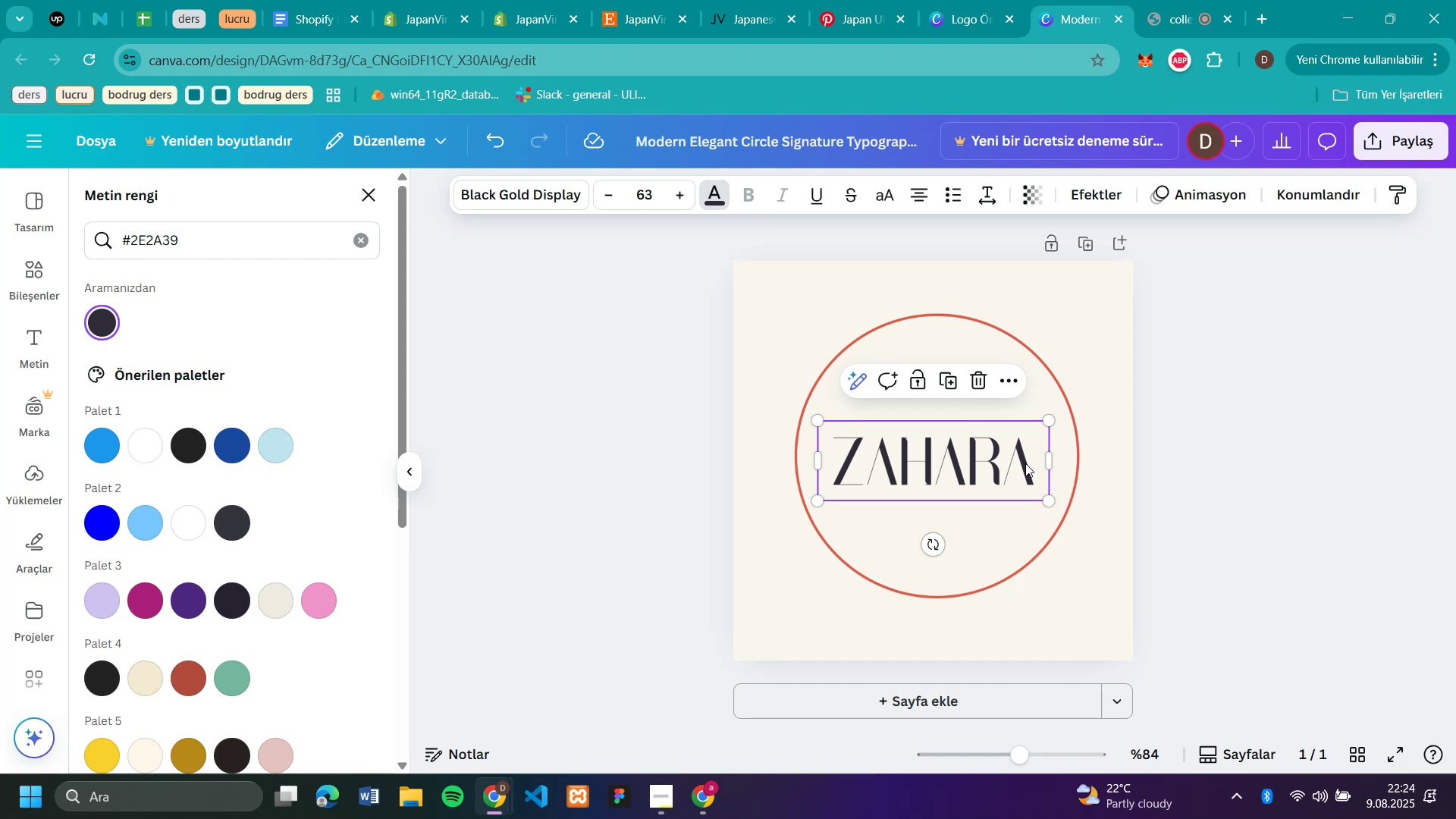 
left_click([111, 320])
 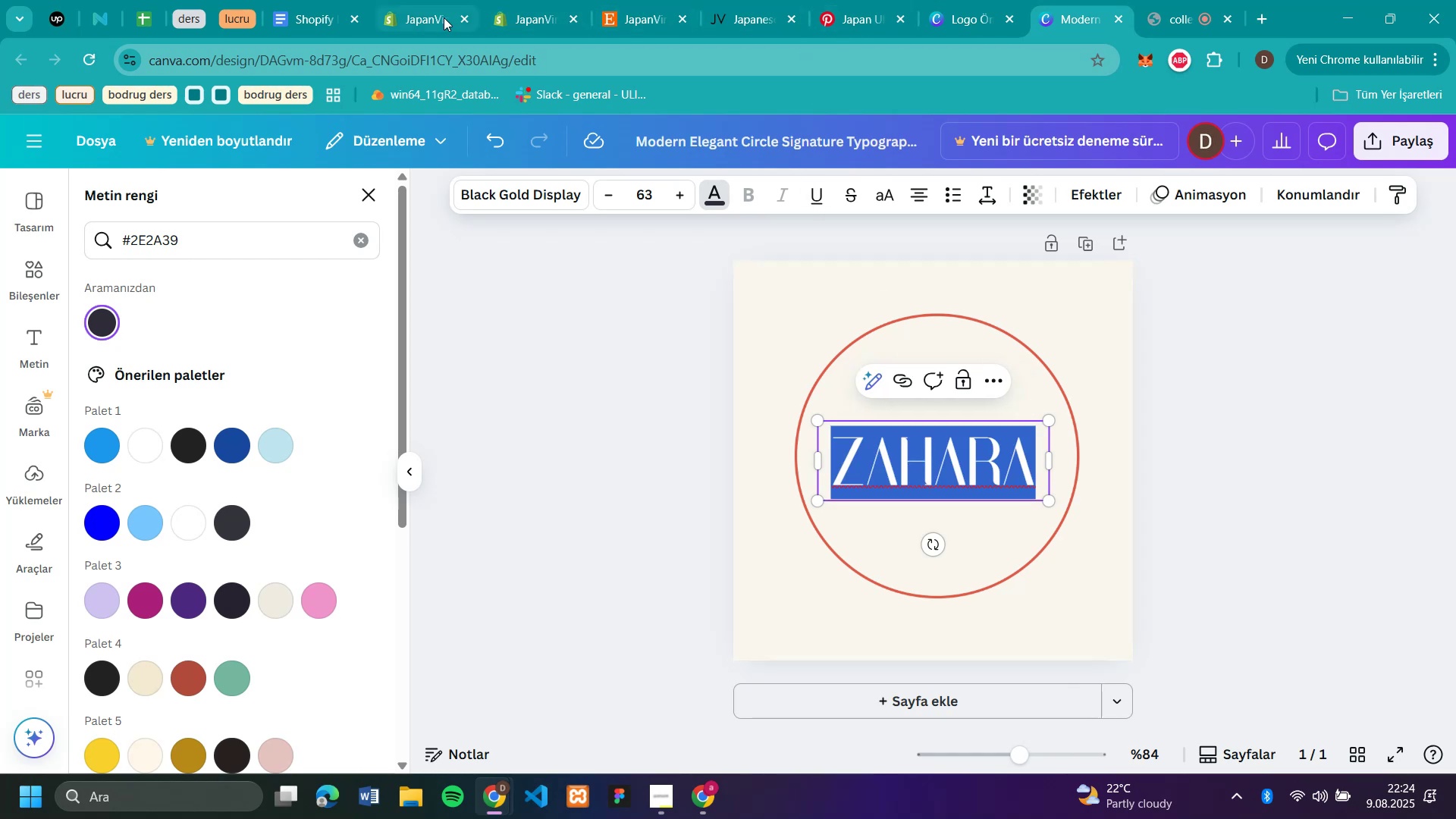 
left_click([1031, 463])
 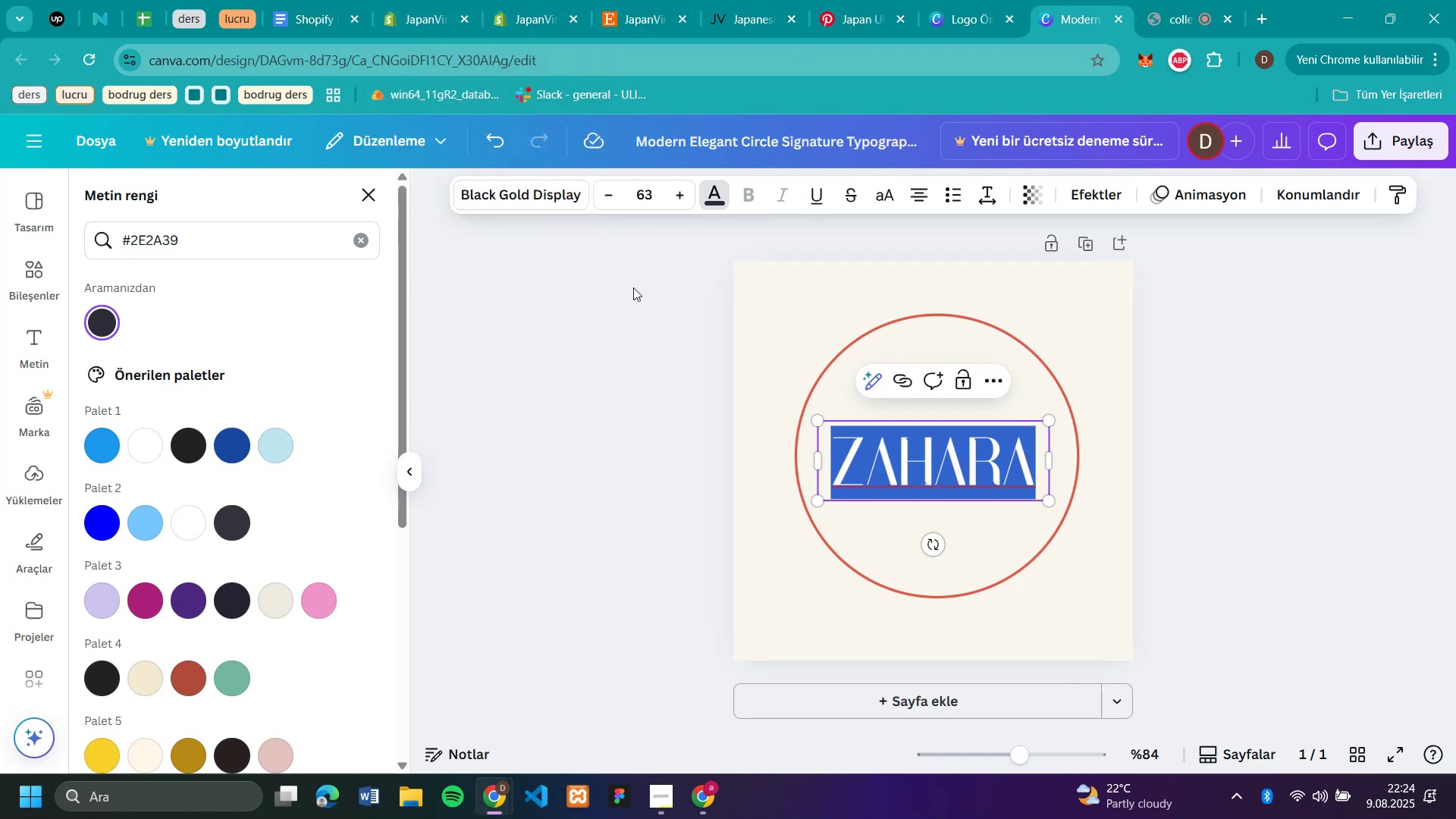 
wait(8.19)
 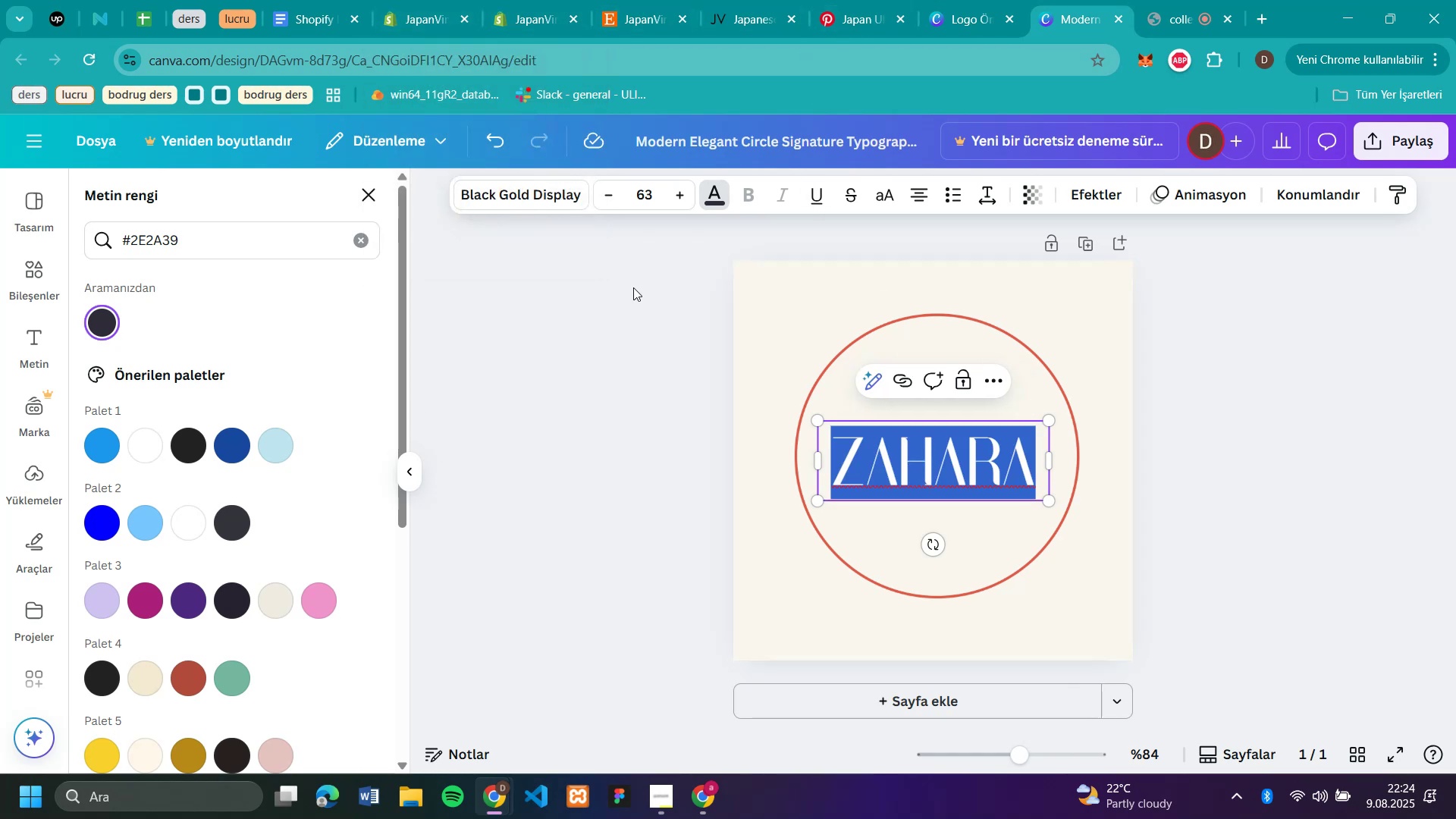 
left_click([651, 17])
 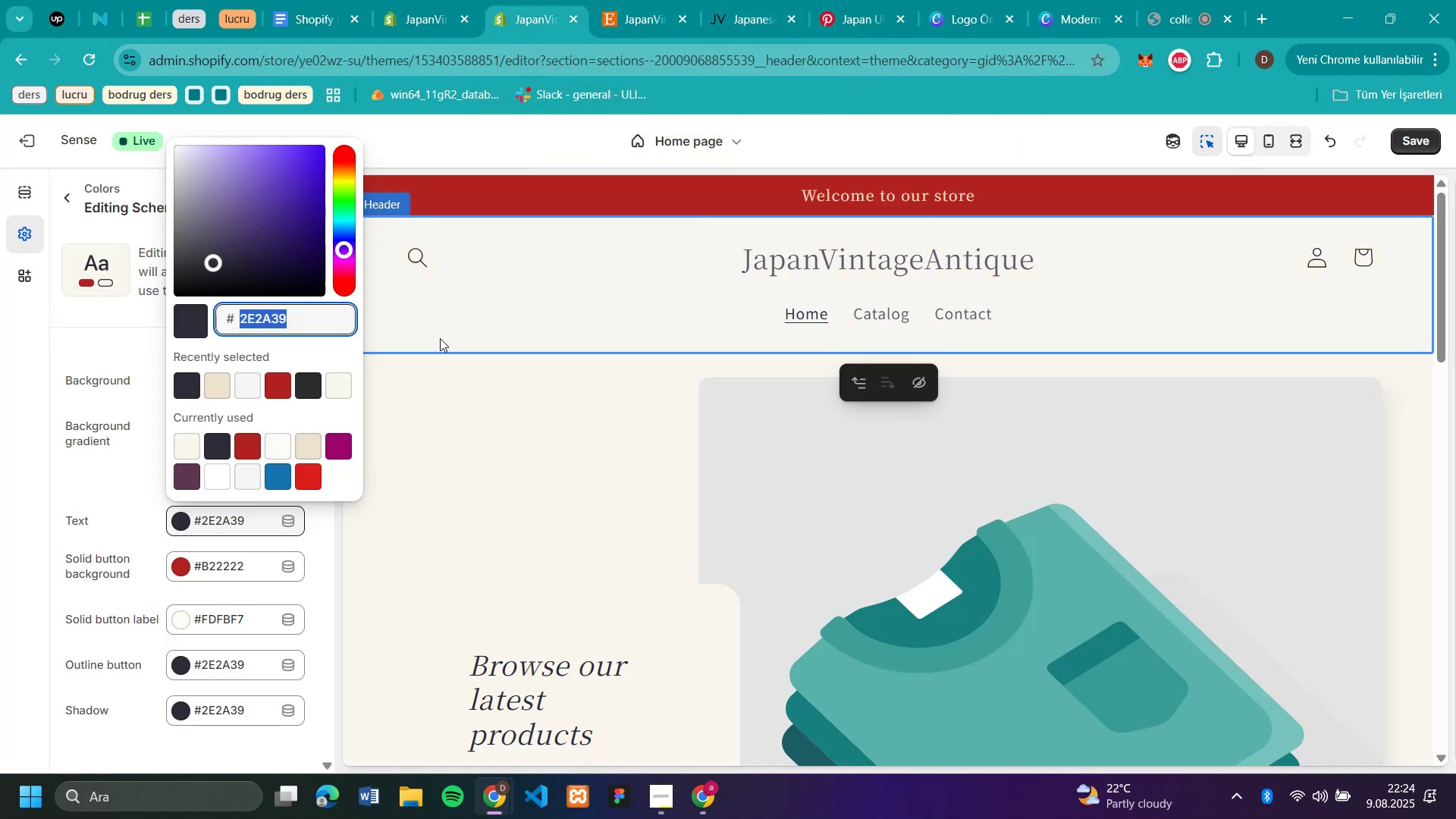 
left_click([536, 17])
 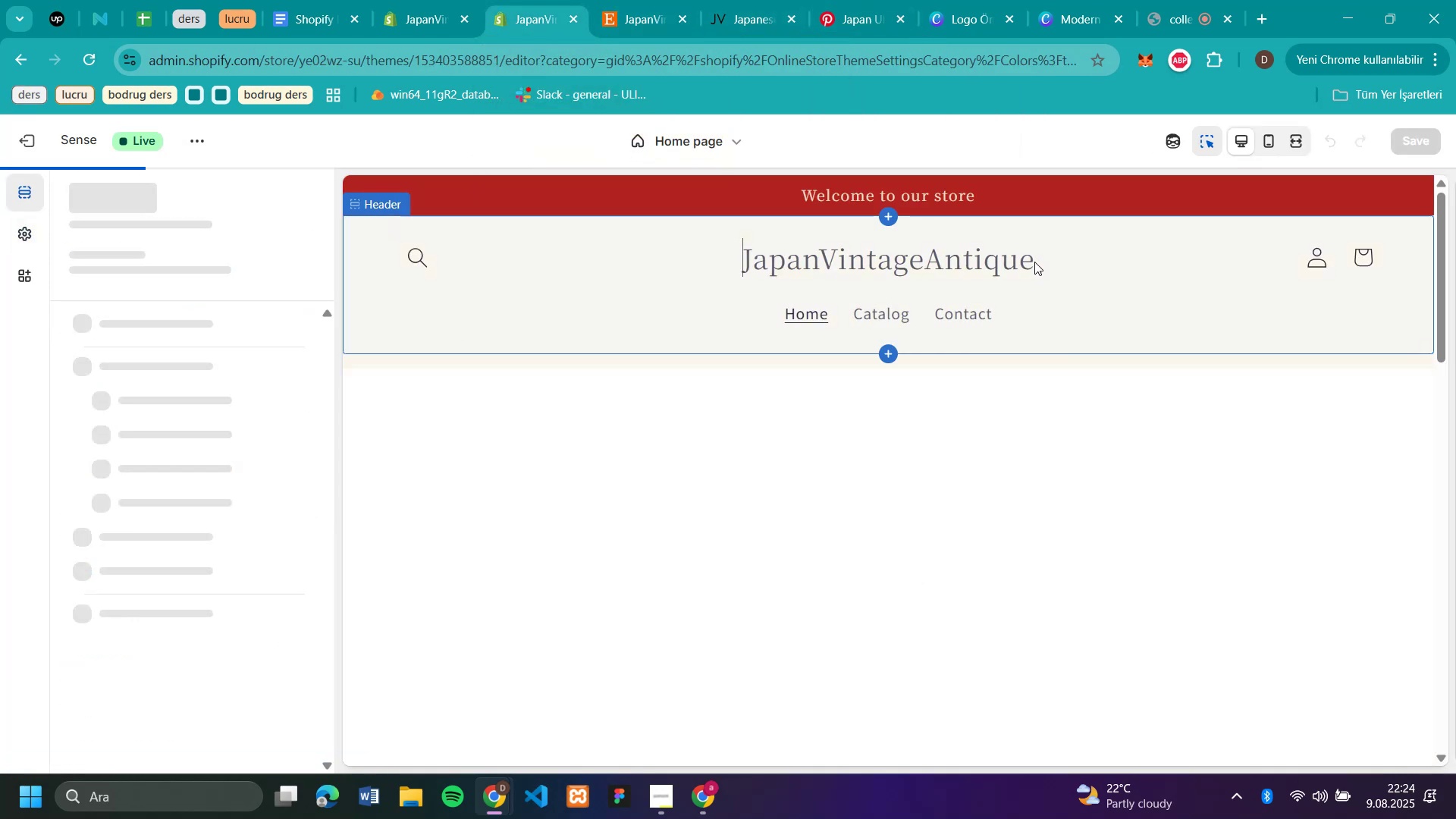 
left_click([1040, 253])
 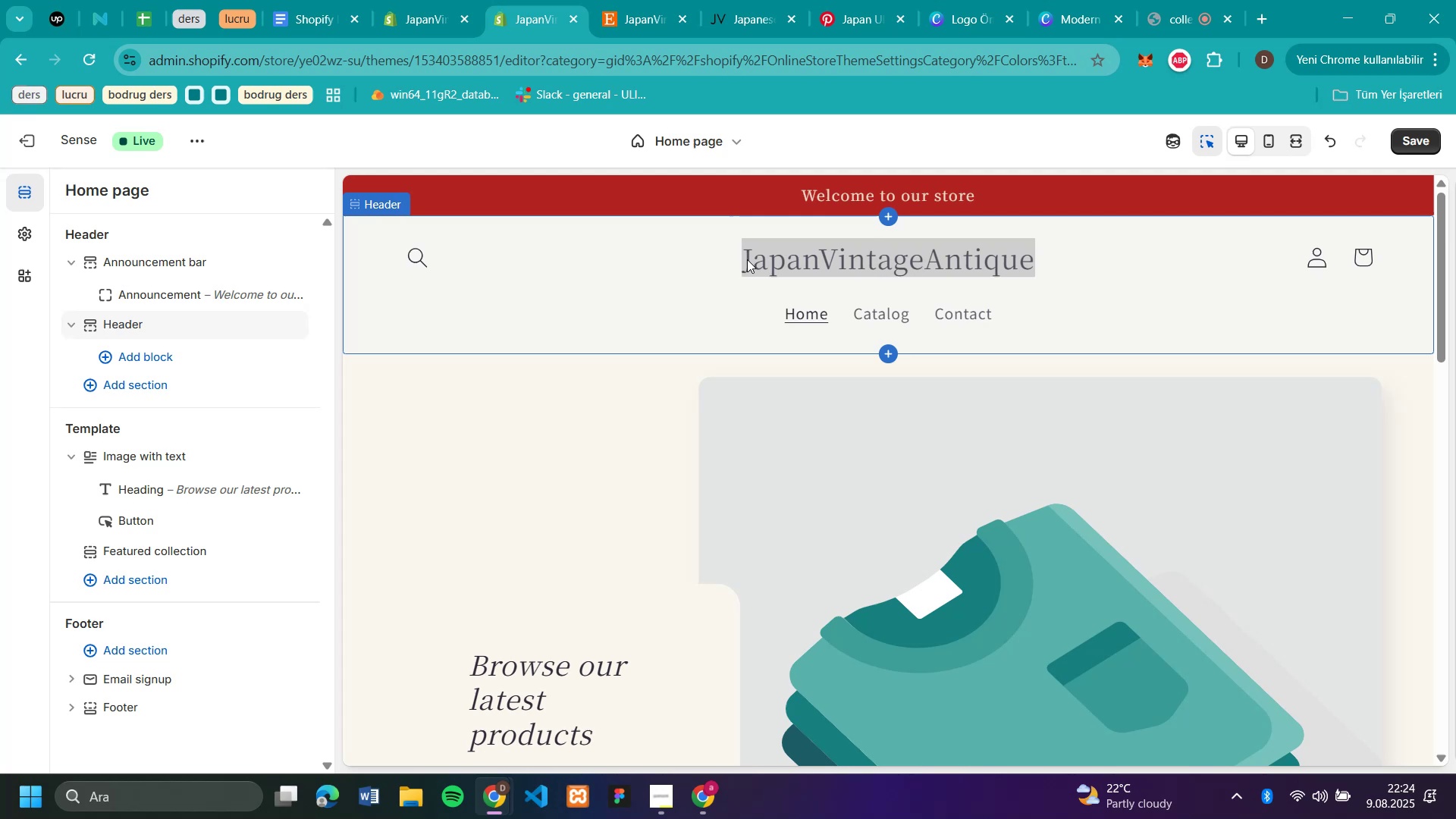 
left_click_drag(start_coordinate=[1036, 260], to_coordinate=[747, 259])
 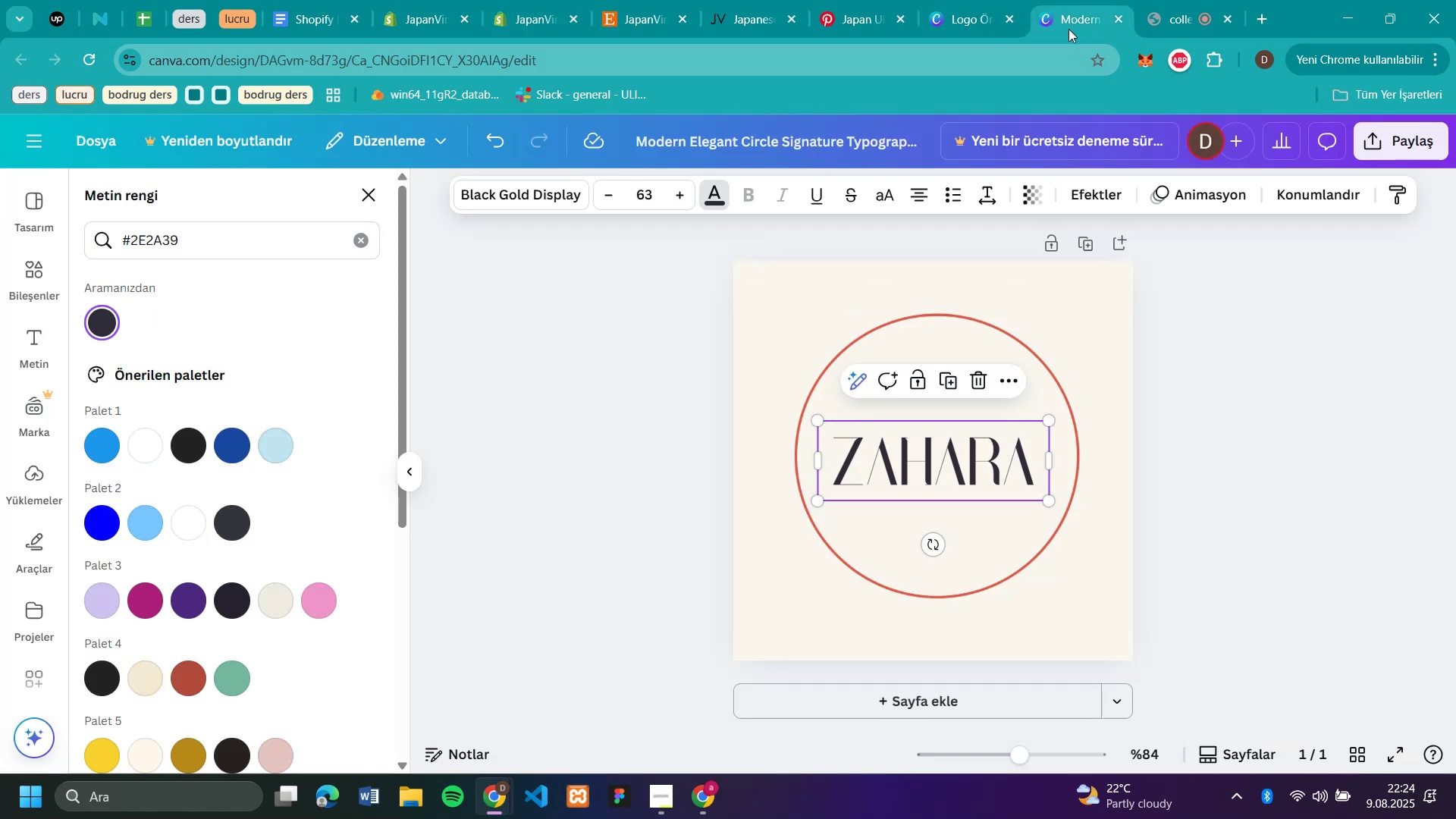 
key(Control+C)
 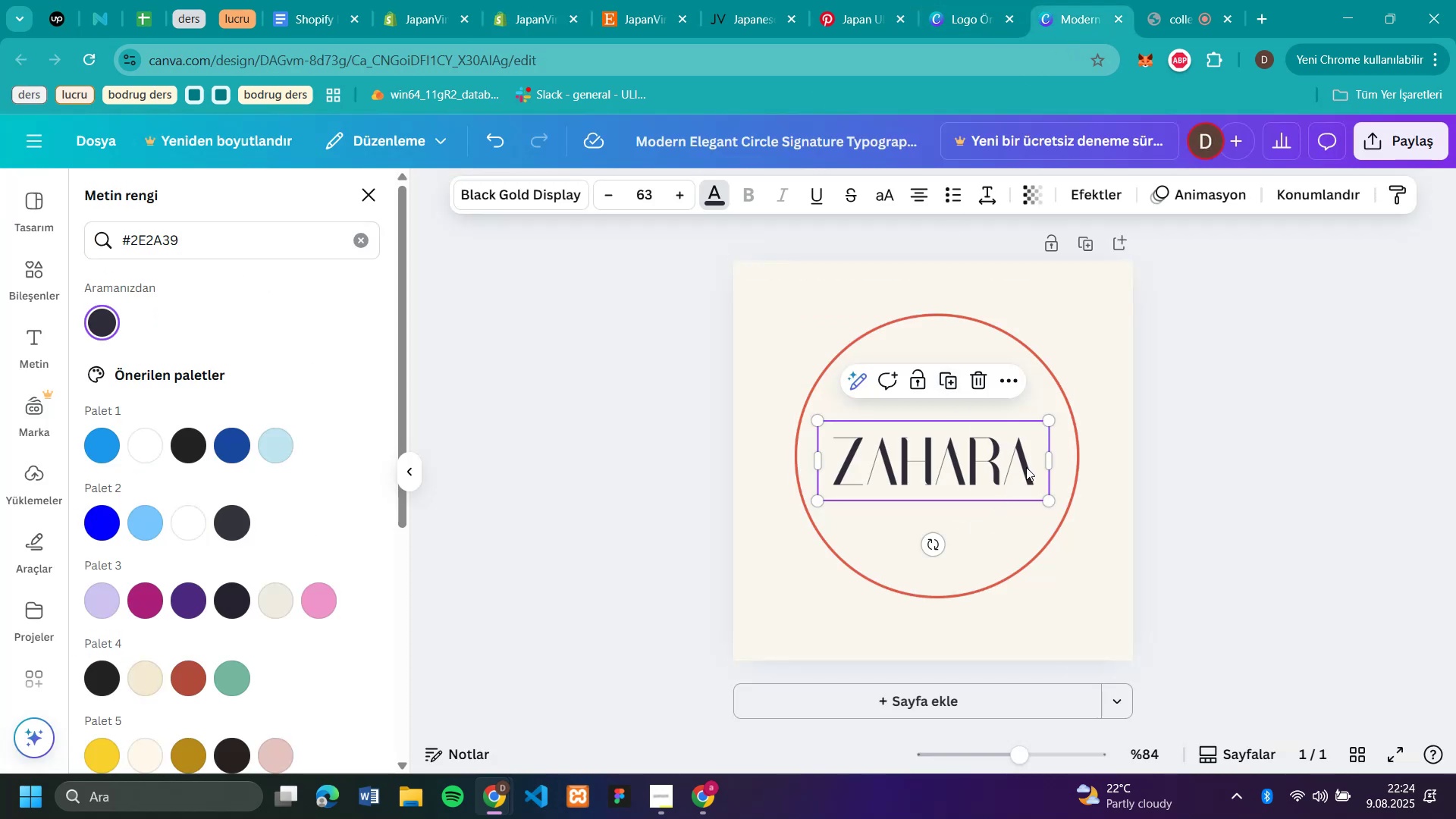 
left_click([1069, 29])
 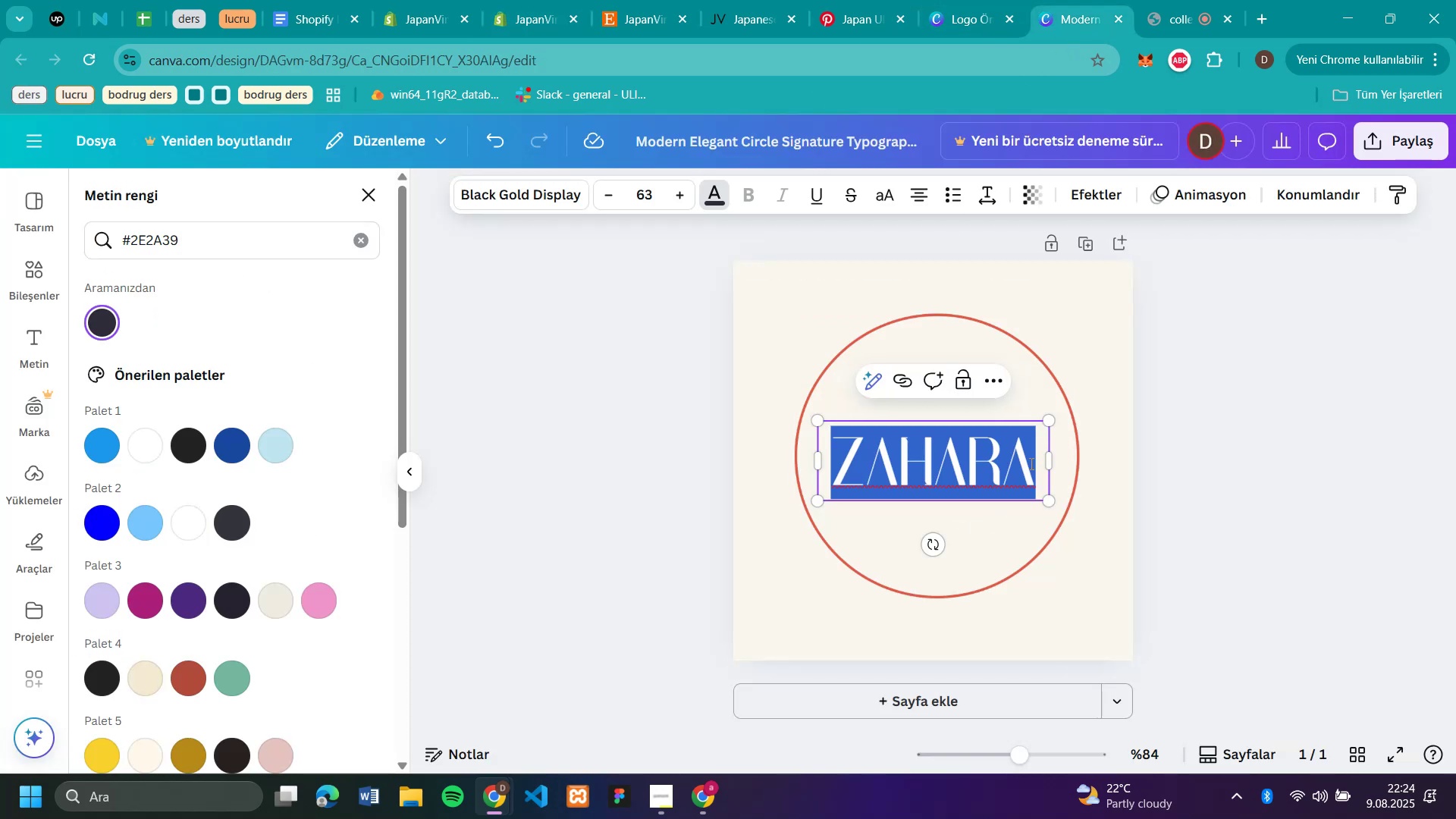 
left_click([1030, 463])
 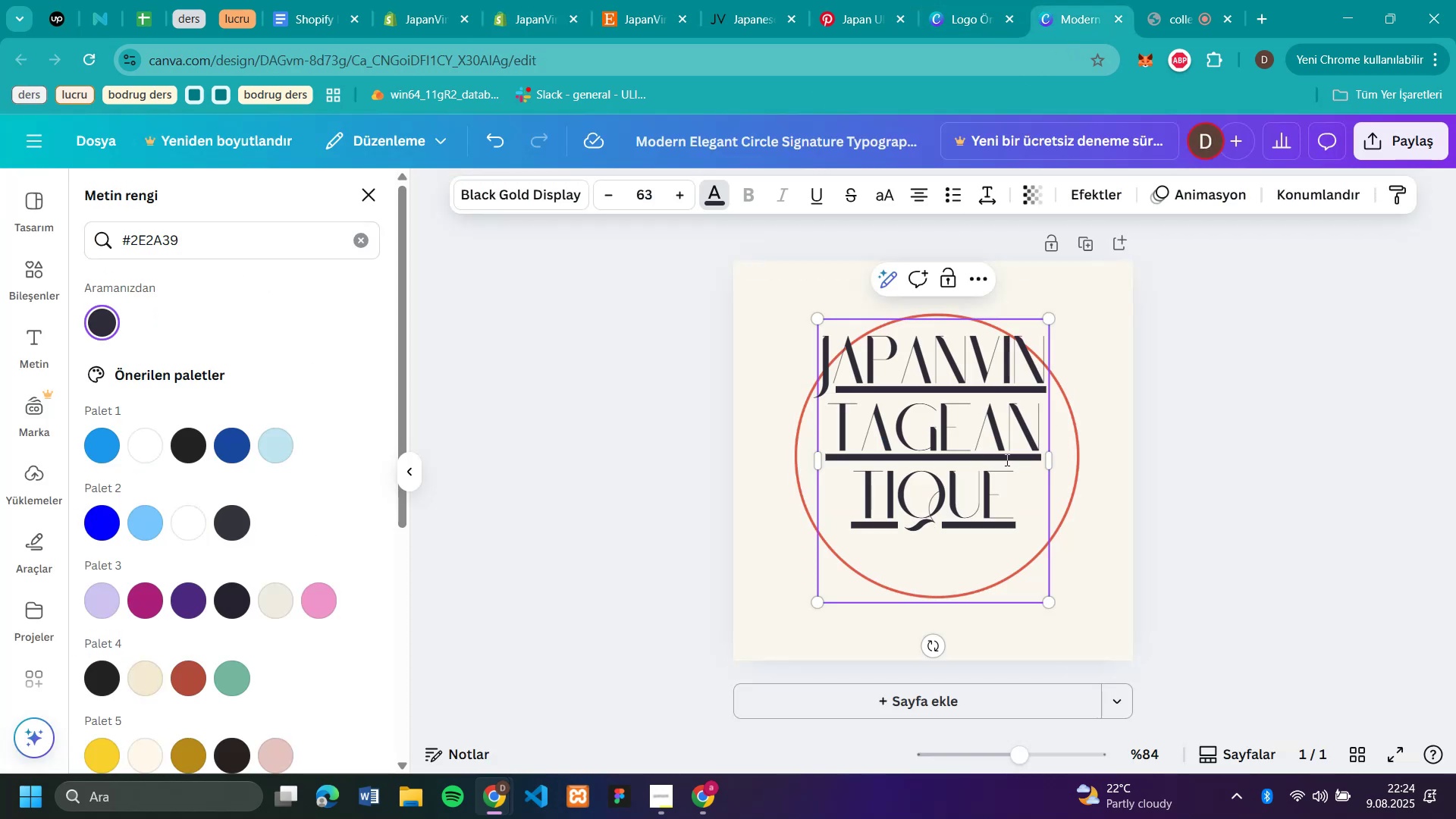 
key(Control+V)
 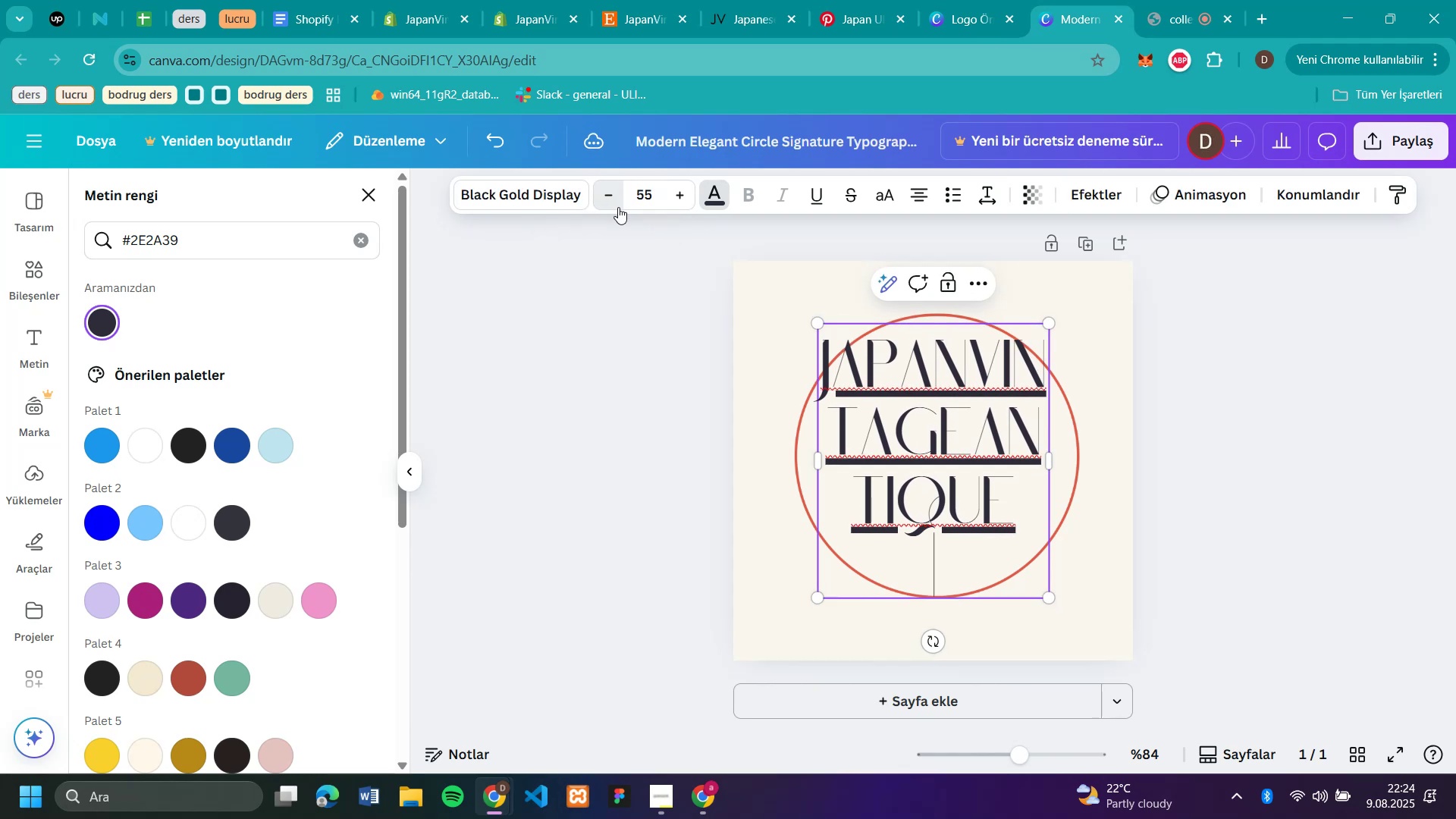 
double_click([617, 206])
 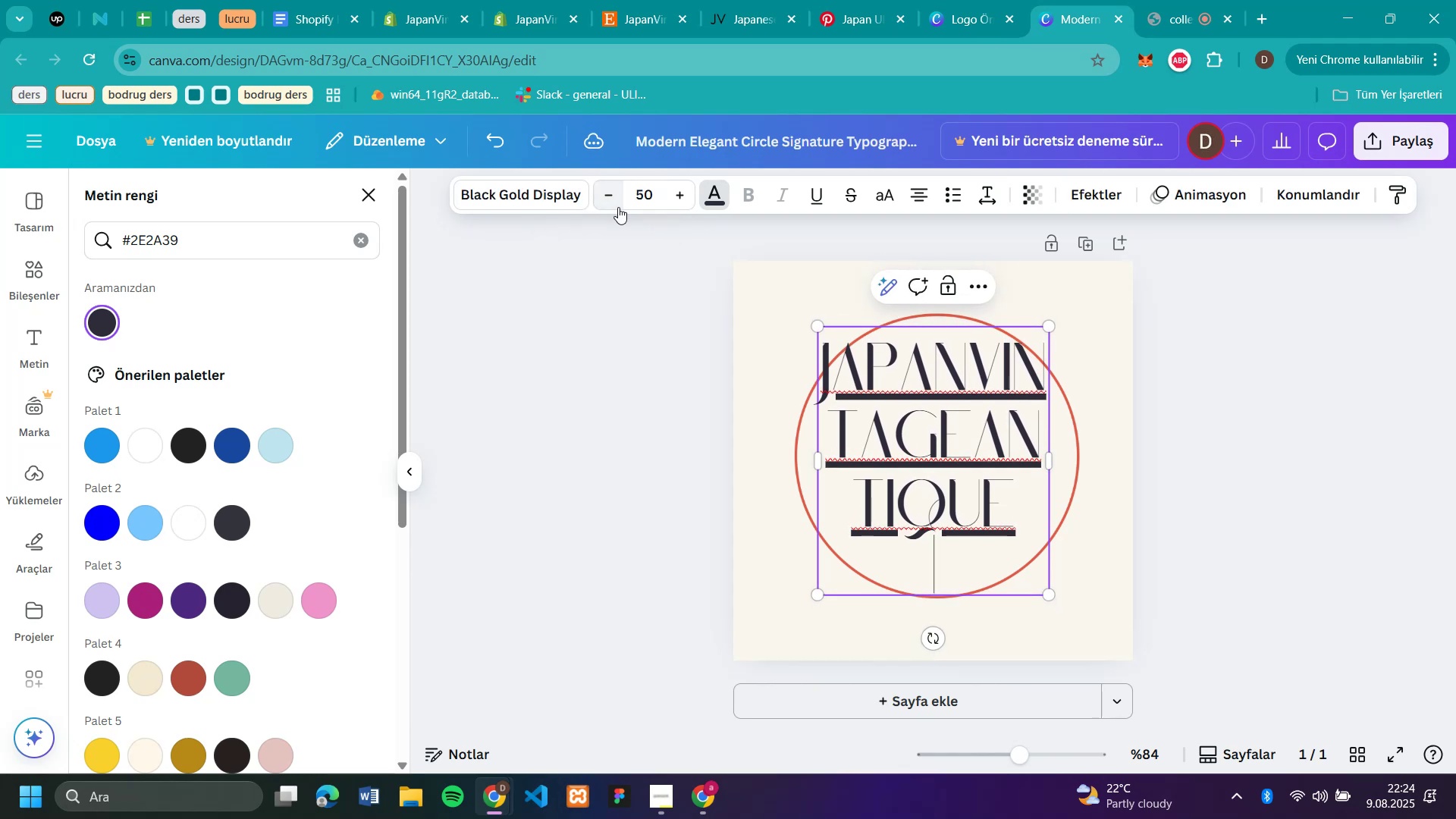 
triple_click([617, 206])
 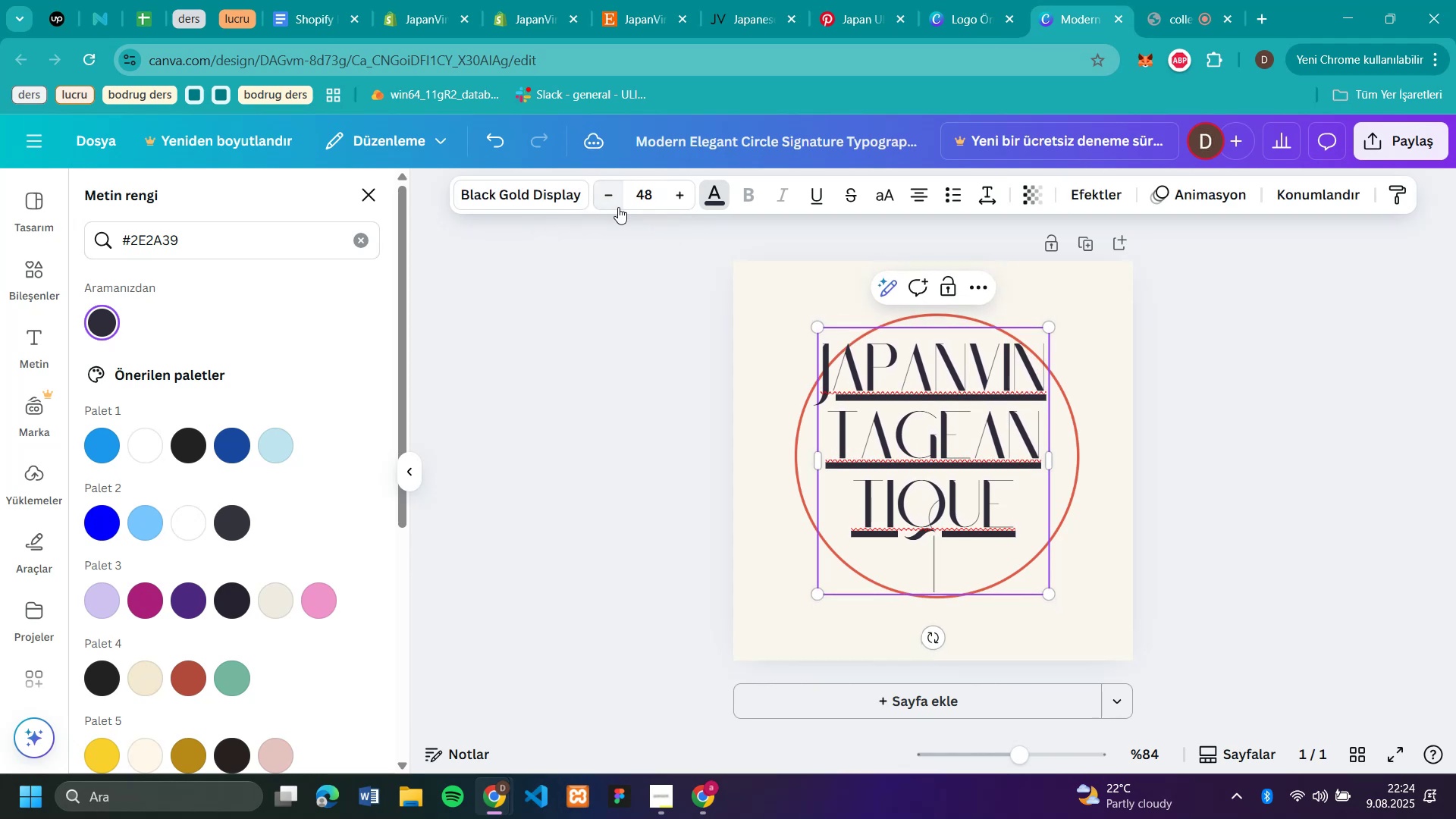 
triple_click([617, 206])
 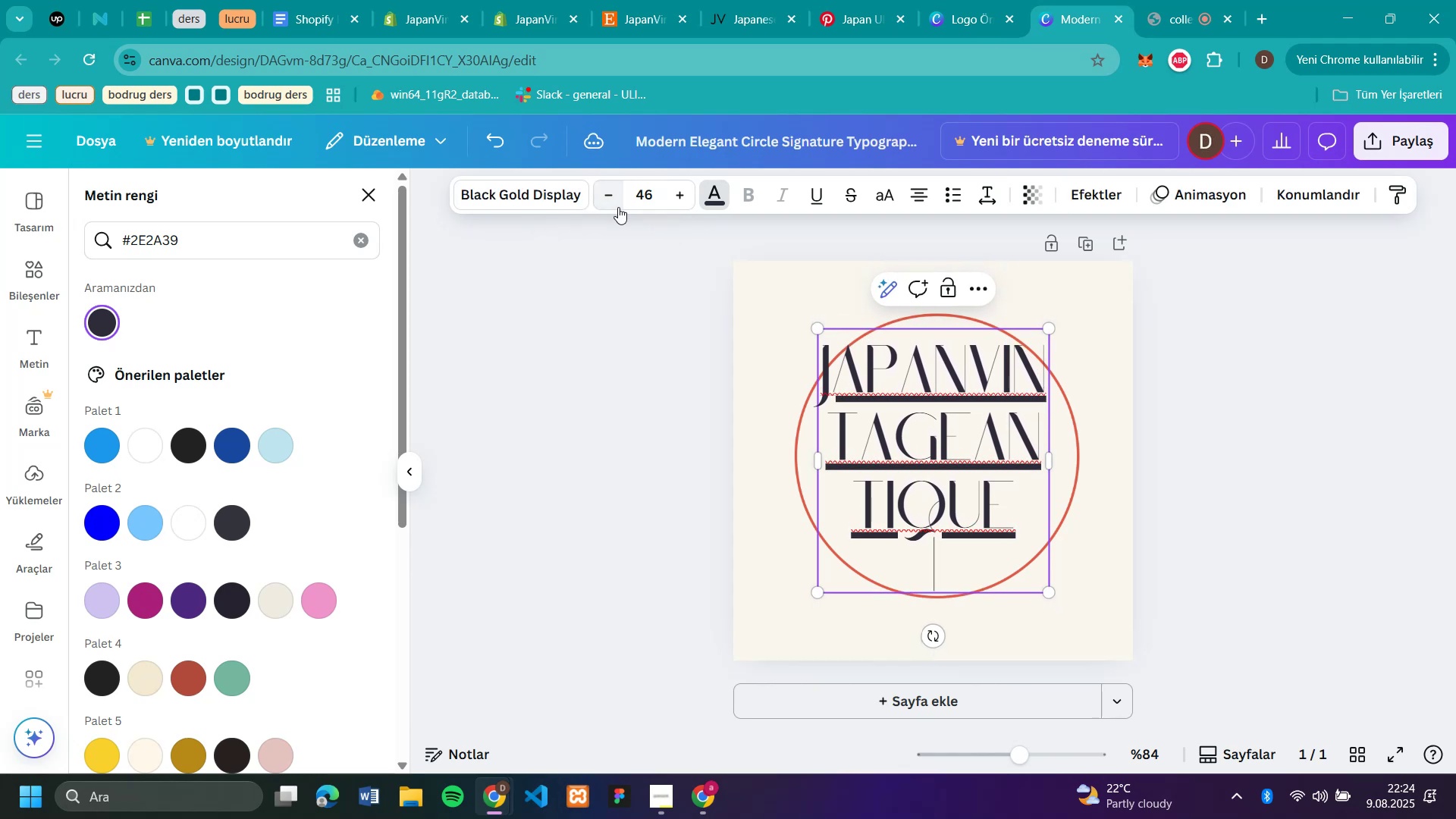 
triple_click([617, 206])
 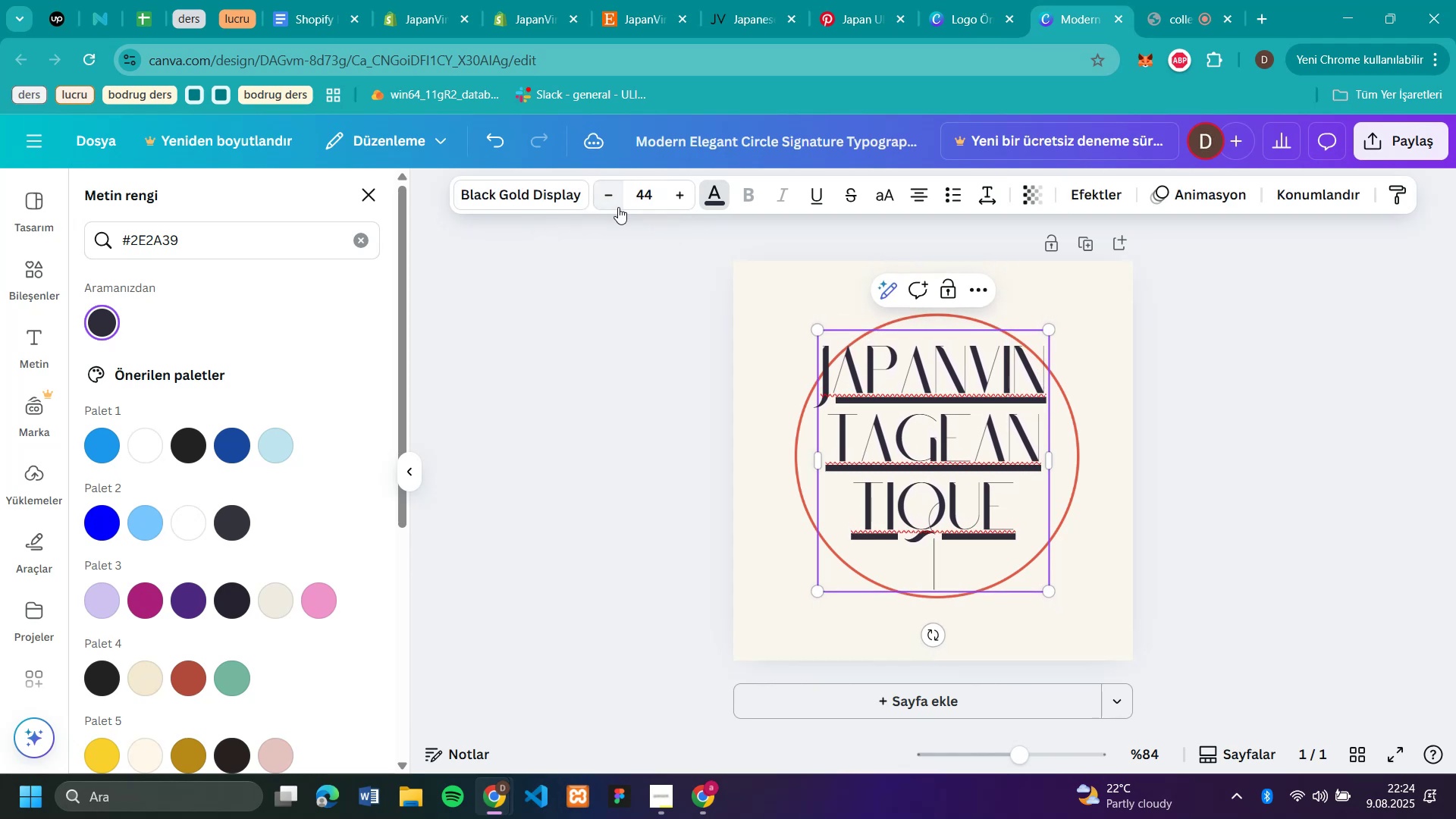 
triple_click([617, 206])
 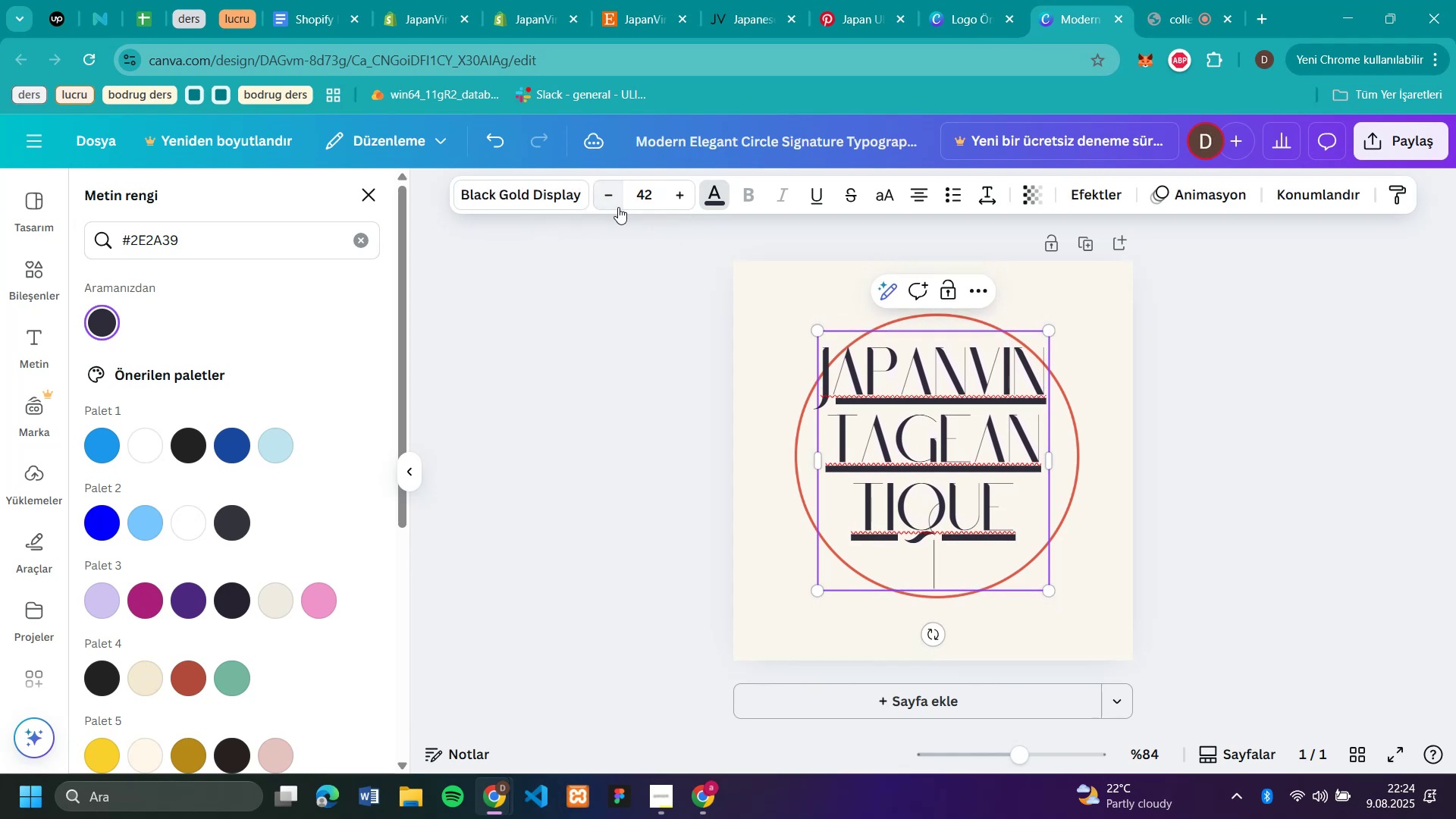 
triple_click([617, 206])
 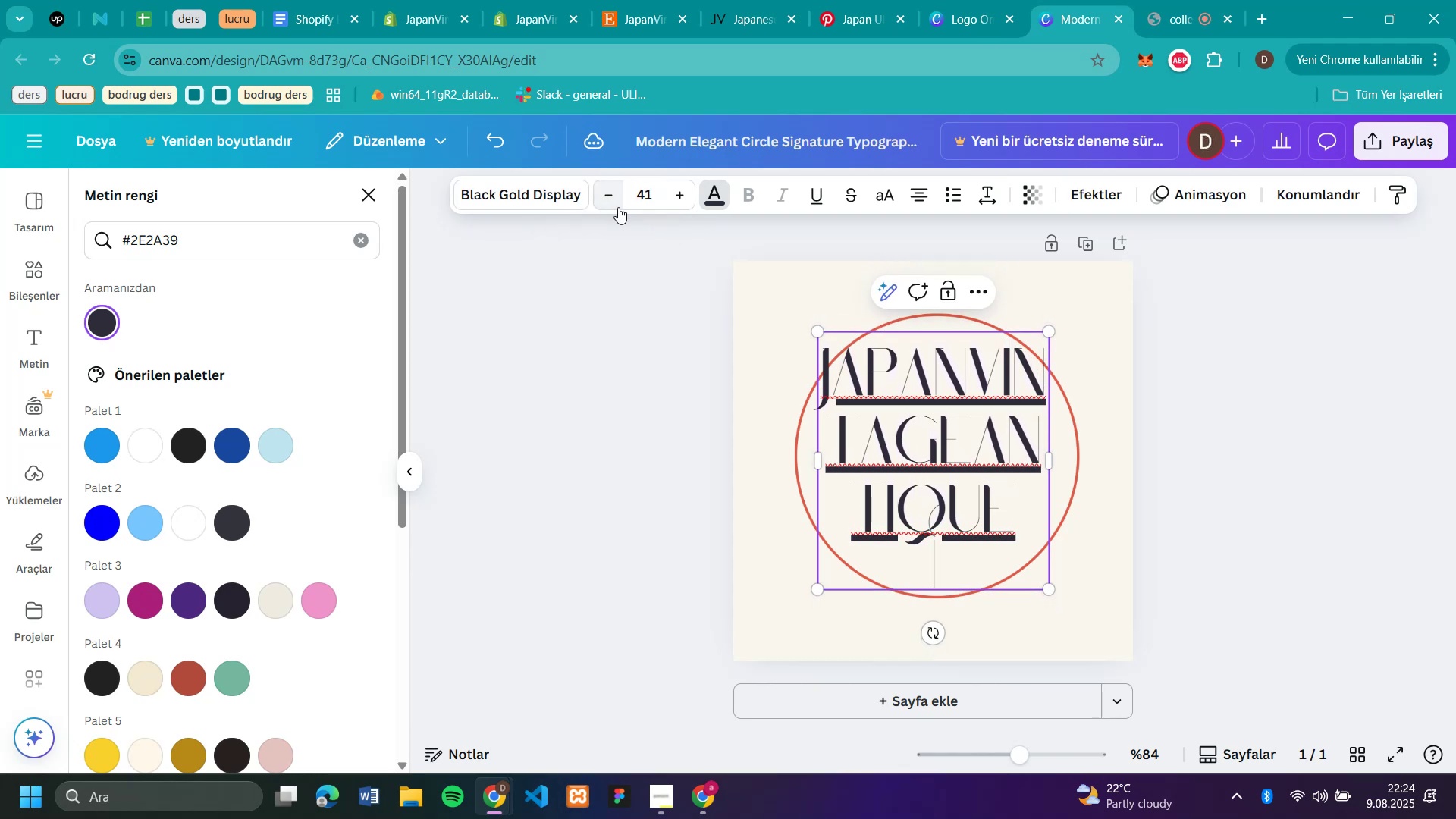 
triple_click([617, 206])
 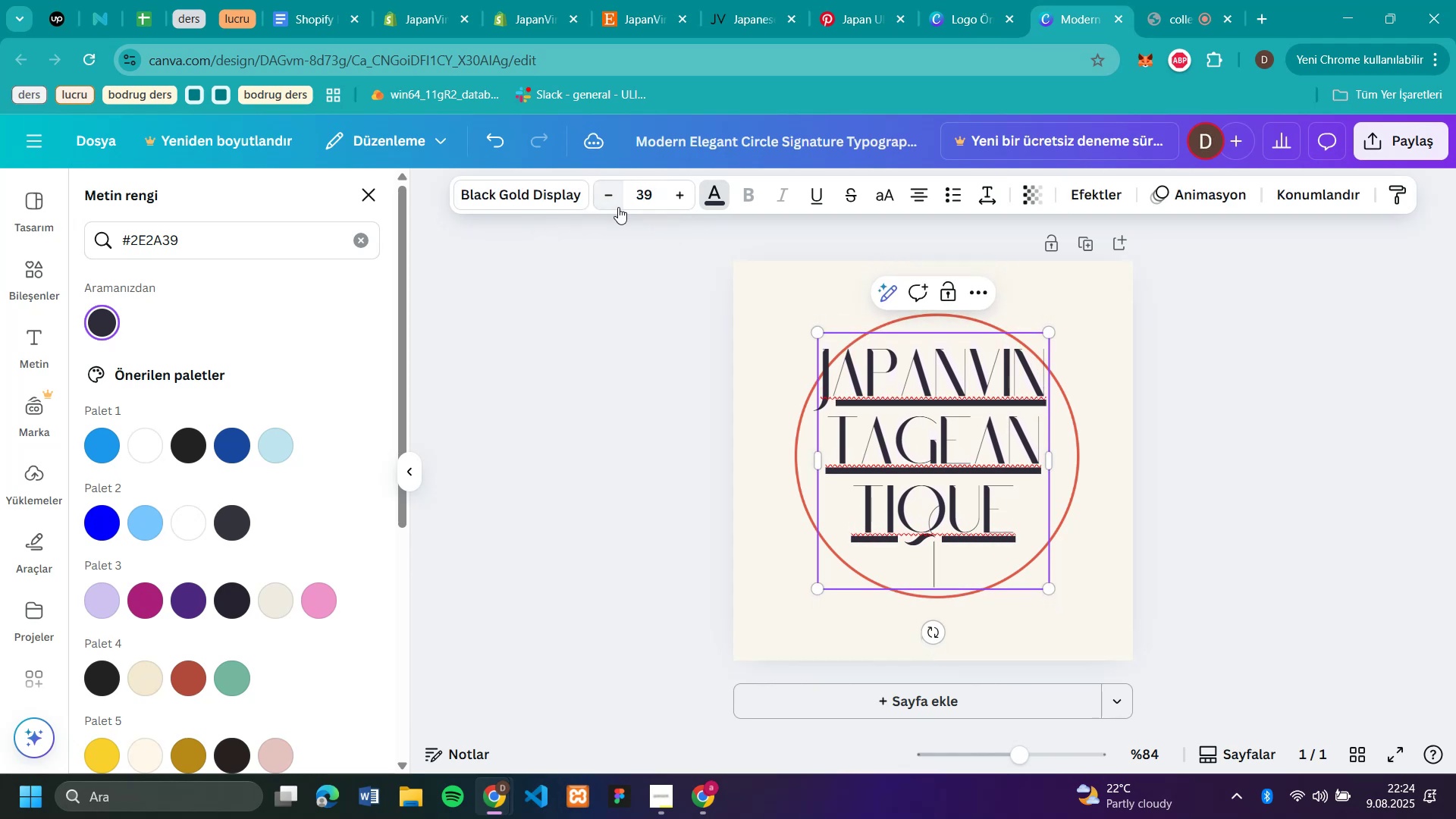 
triple_click([618, 207])
 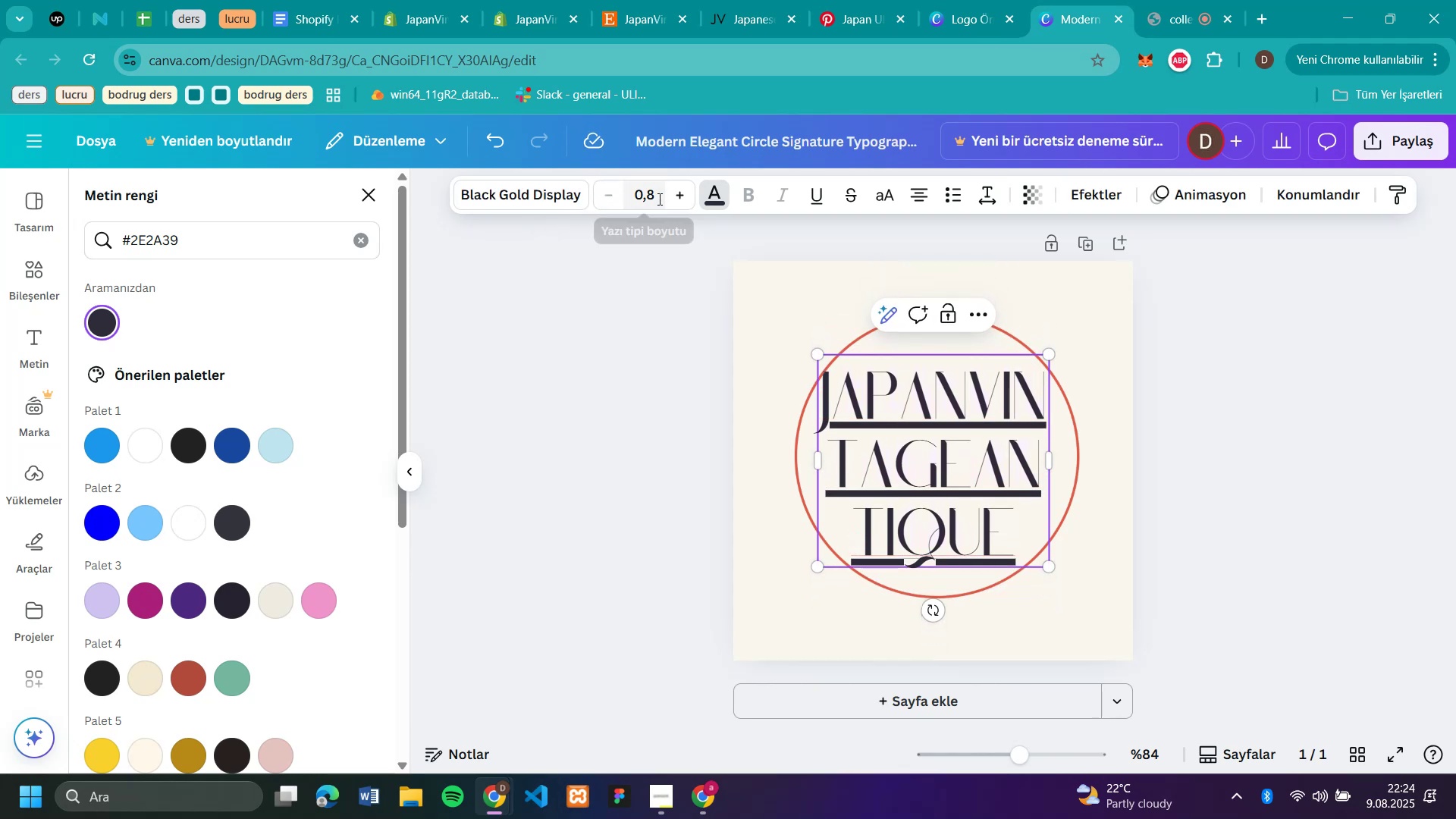 
wait(6.38)
 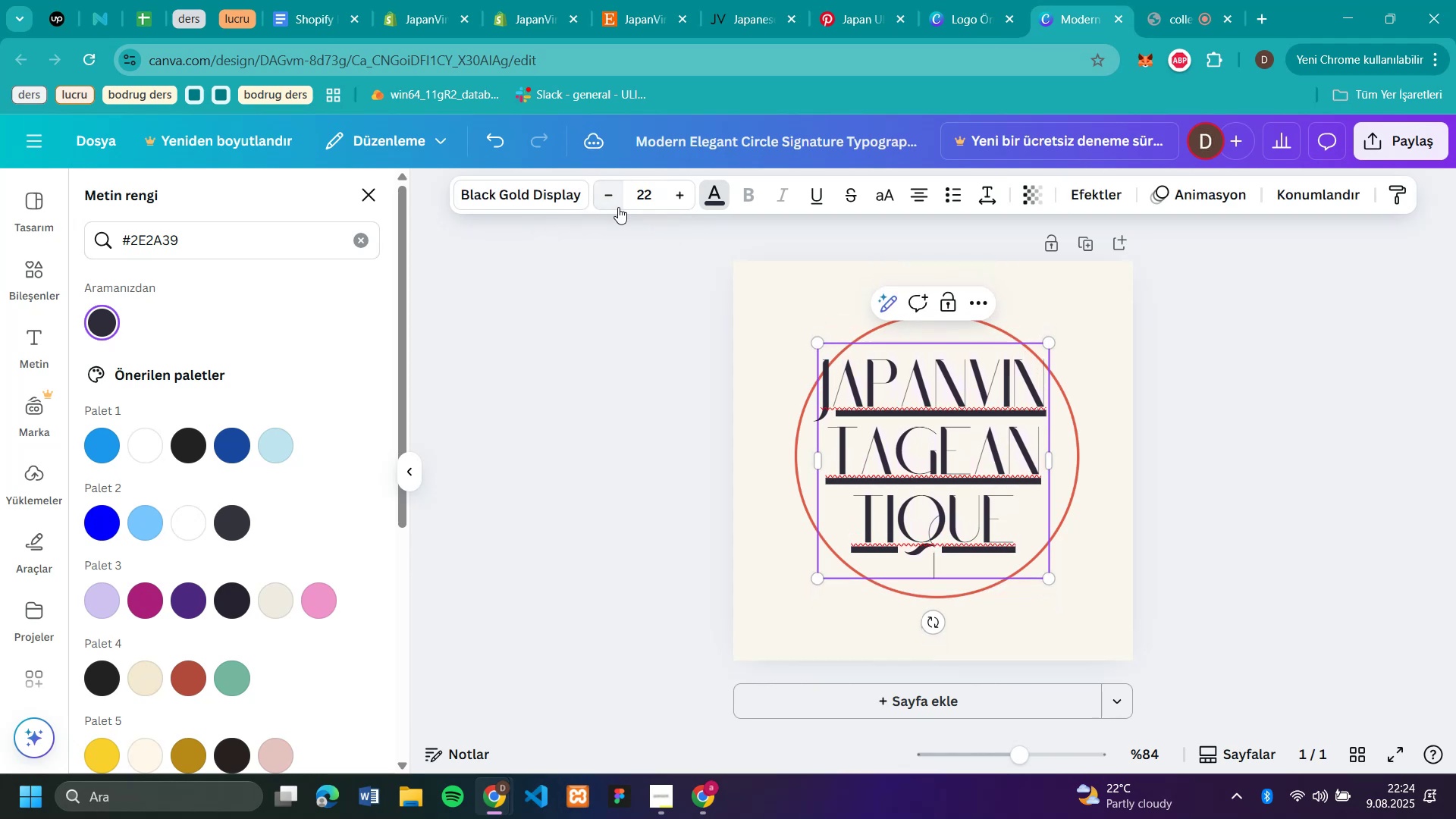 
triple_click([618, 207])
 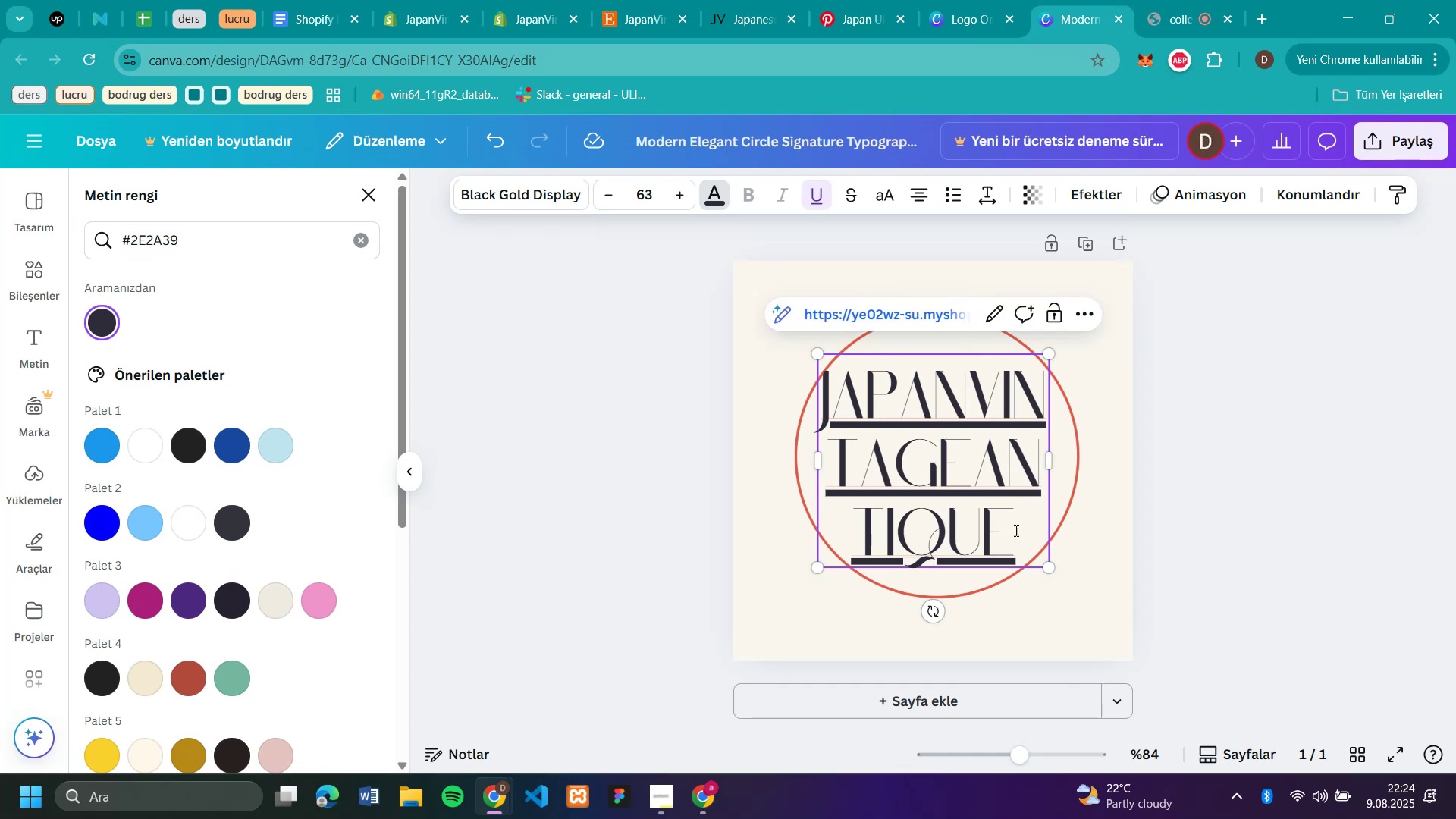 
left_click([676, 197])
 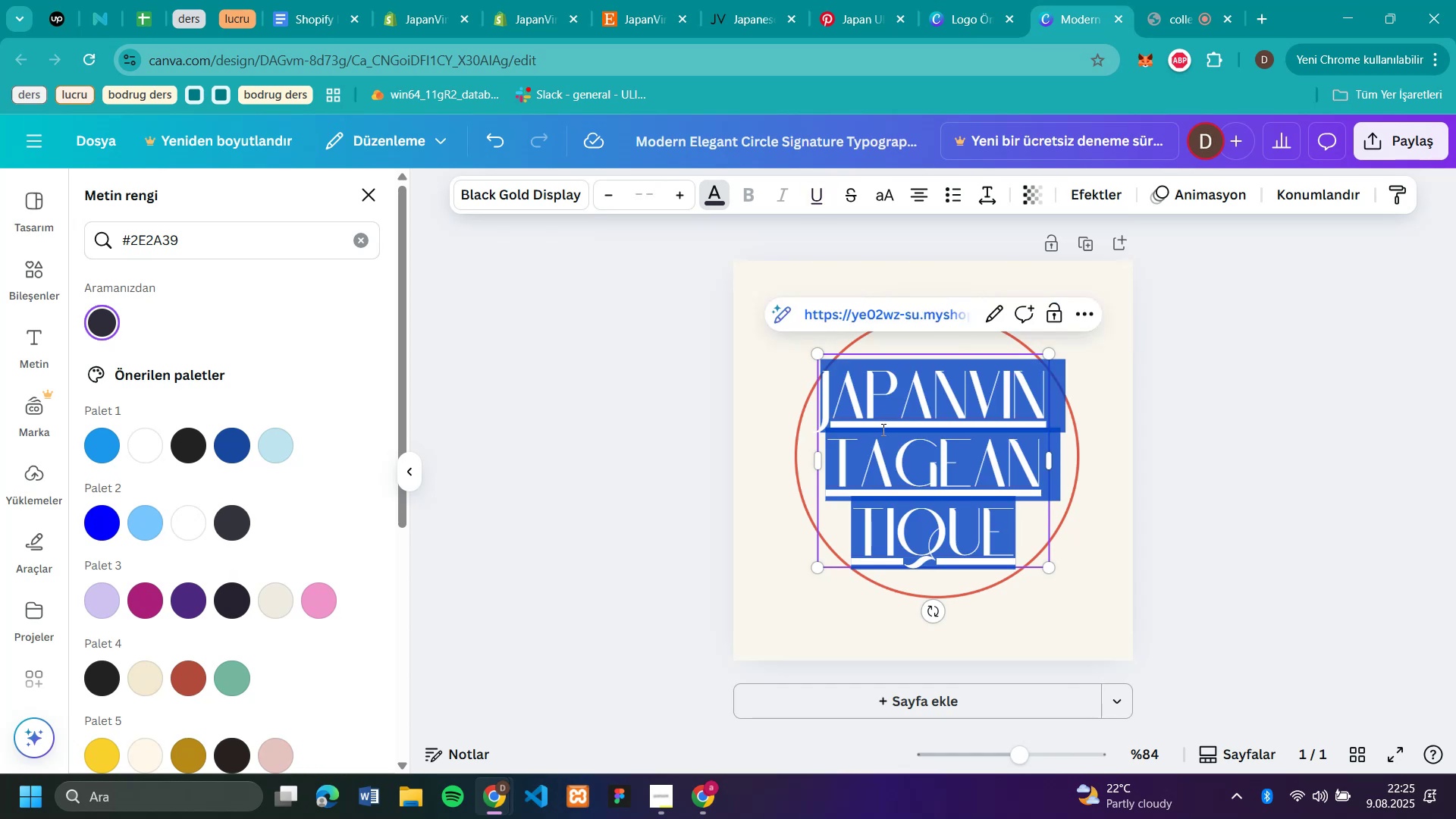 
left_click([1031, 535])
 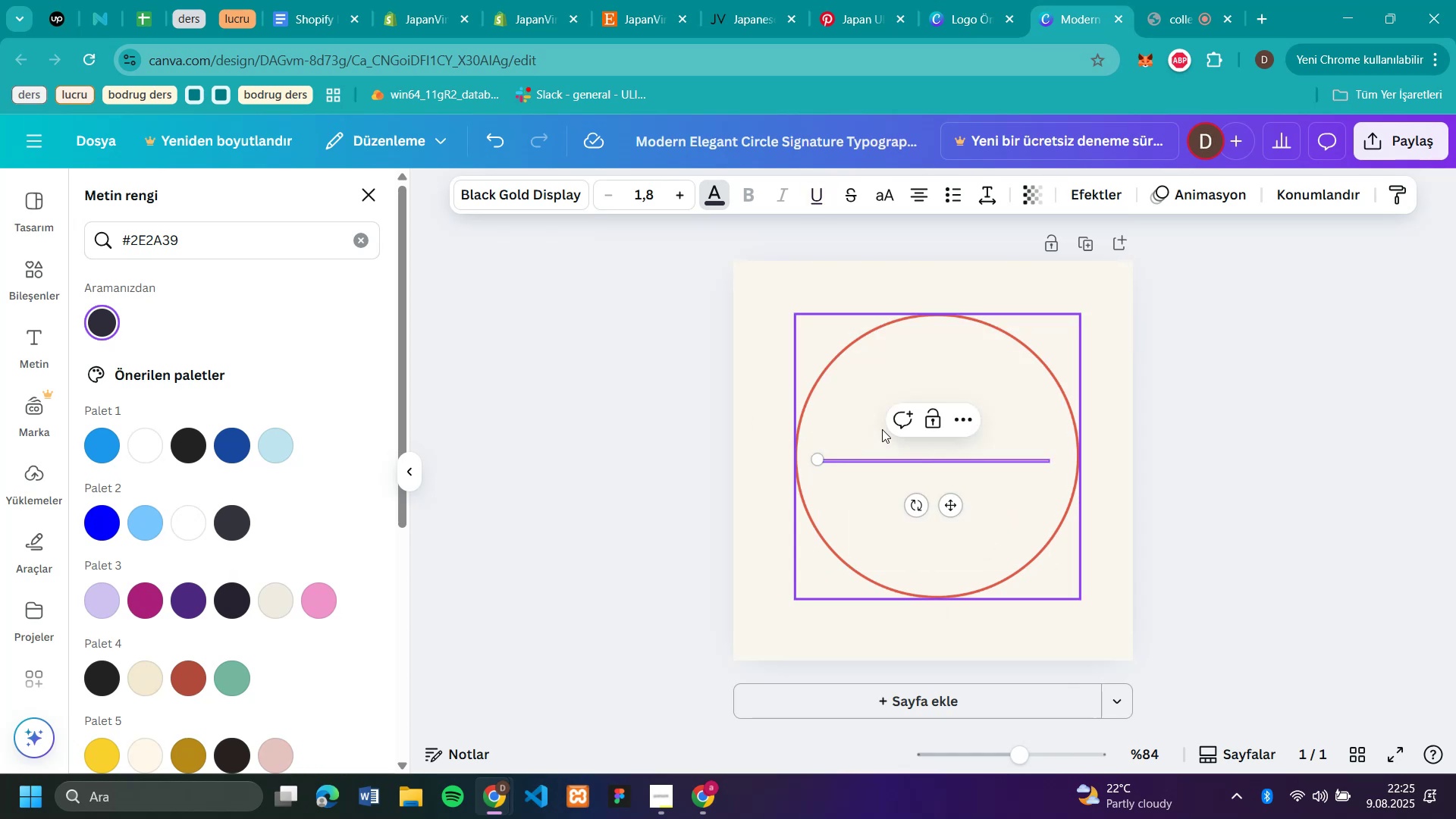 
left_click_drag(start_coordinate=[1031, 535], to_coordinate=[882, 429])
 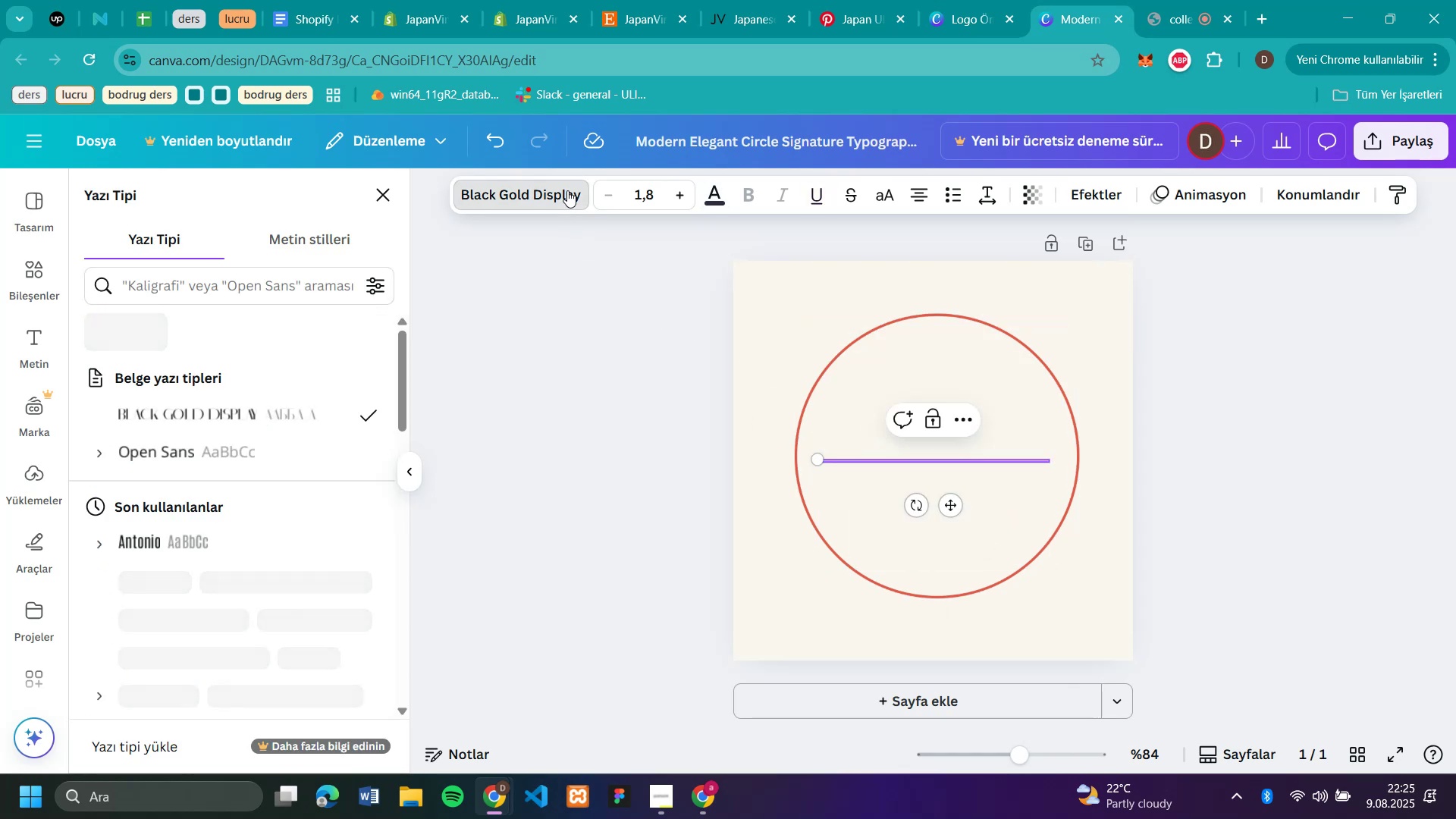 
key(Backspace)
 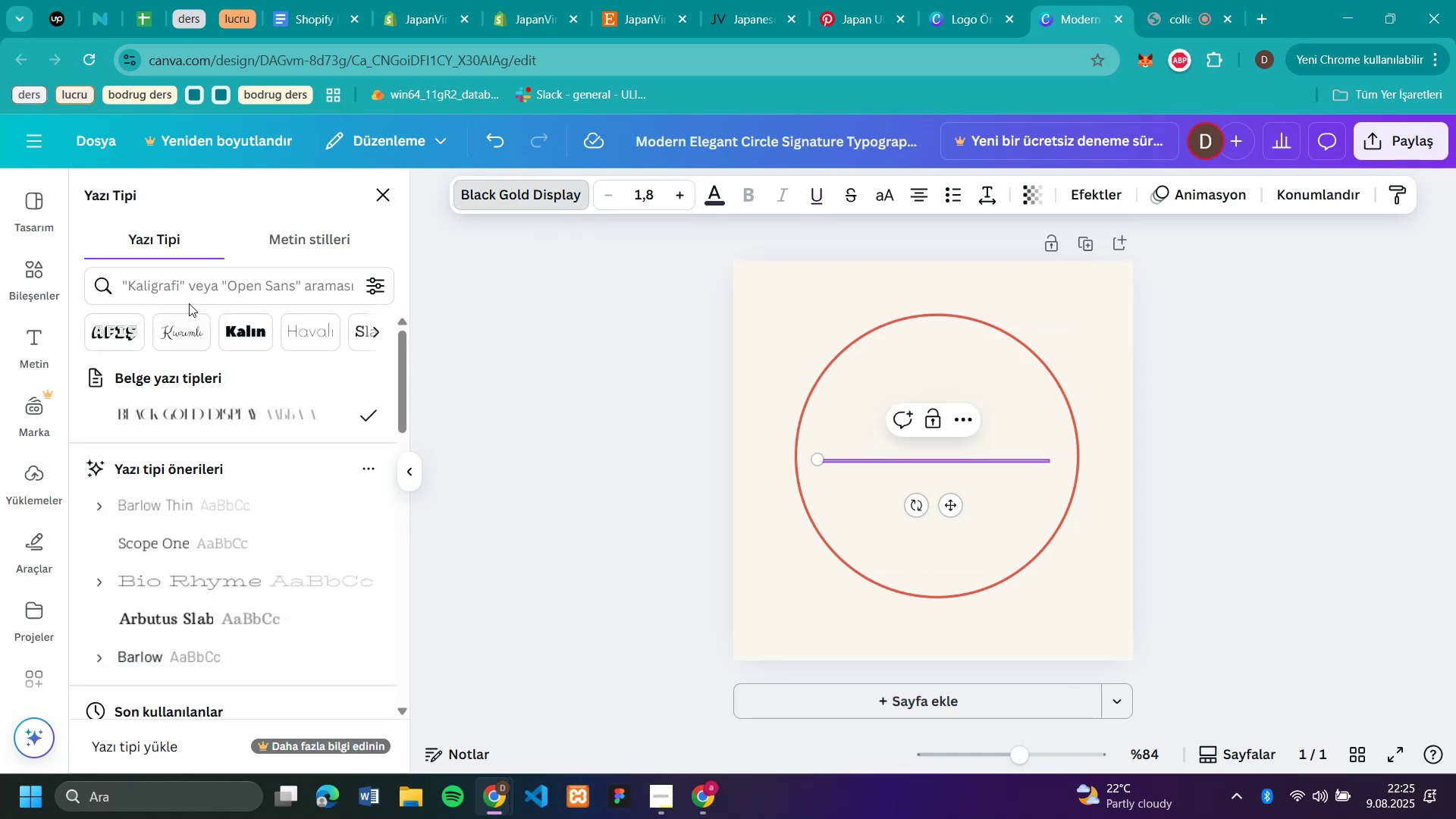 
left_click([567, 190])
 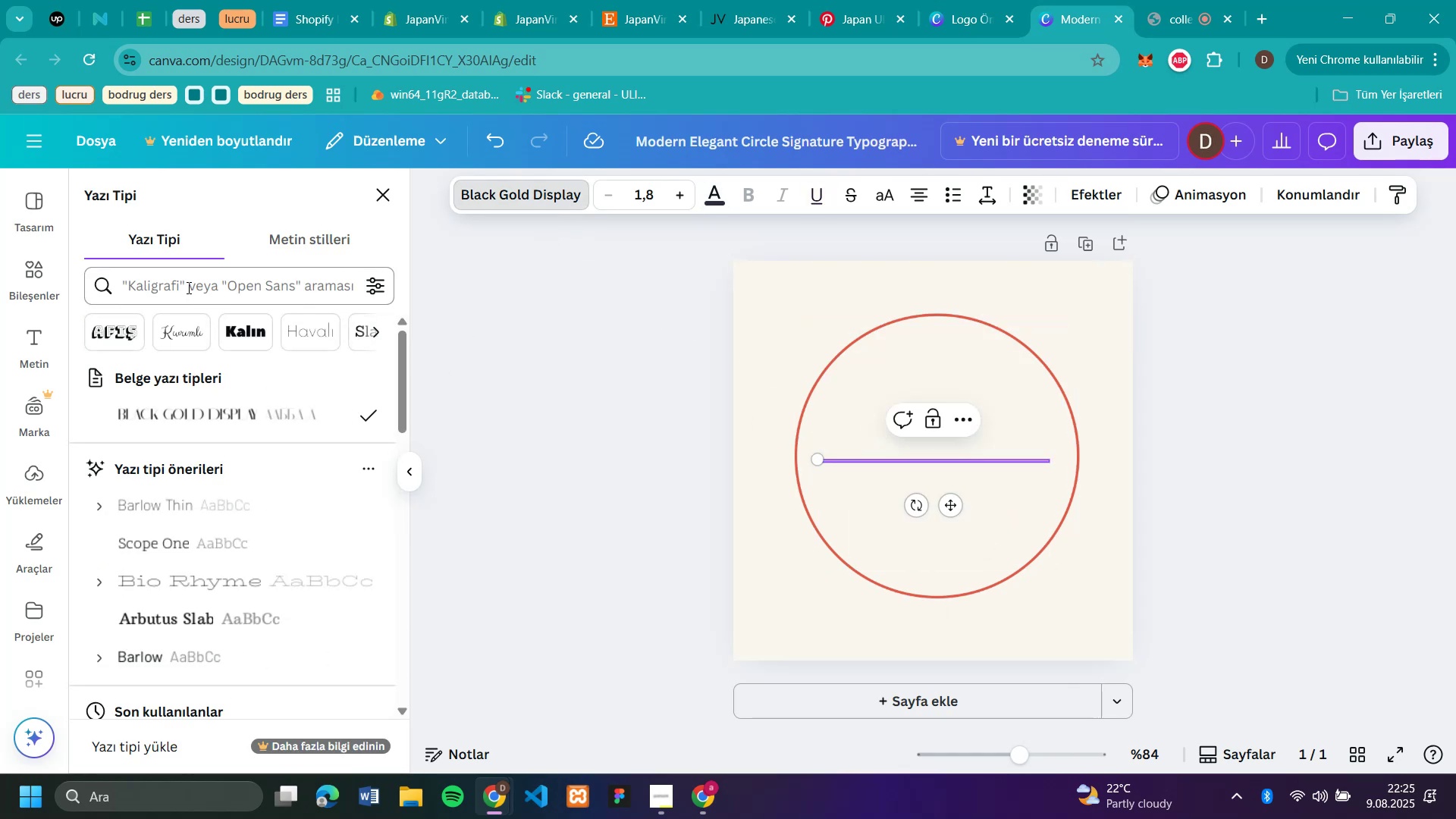 
type(no)
 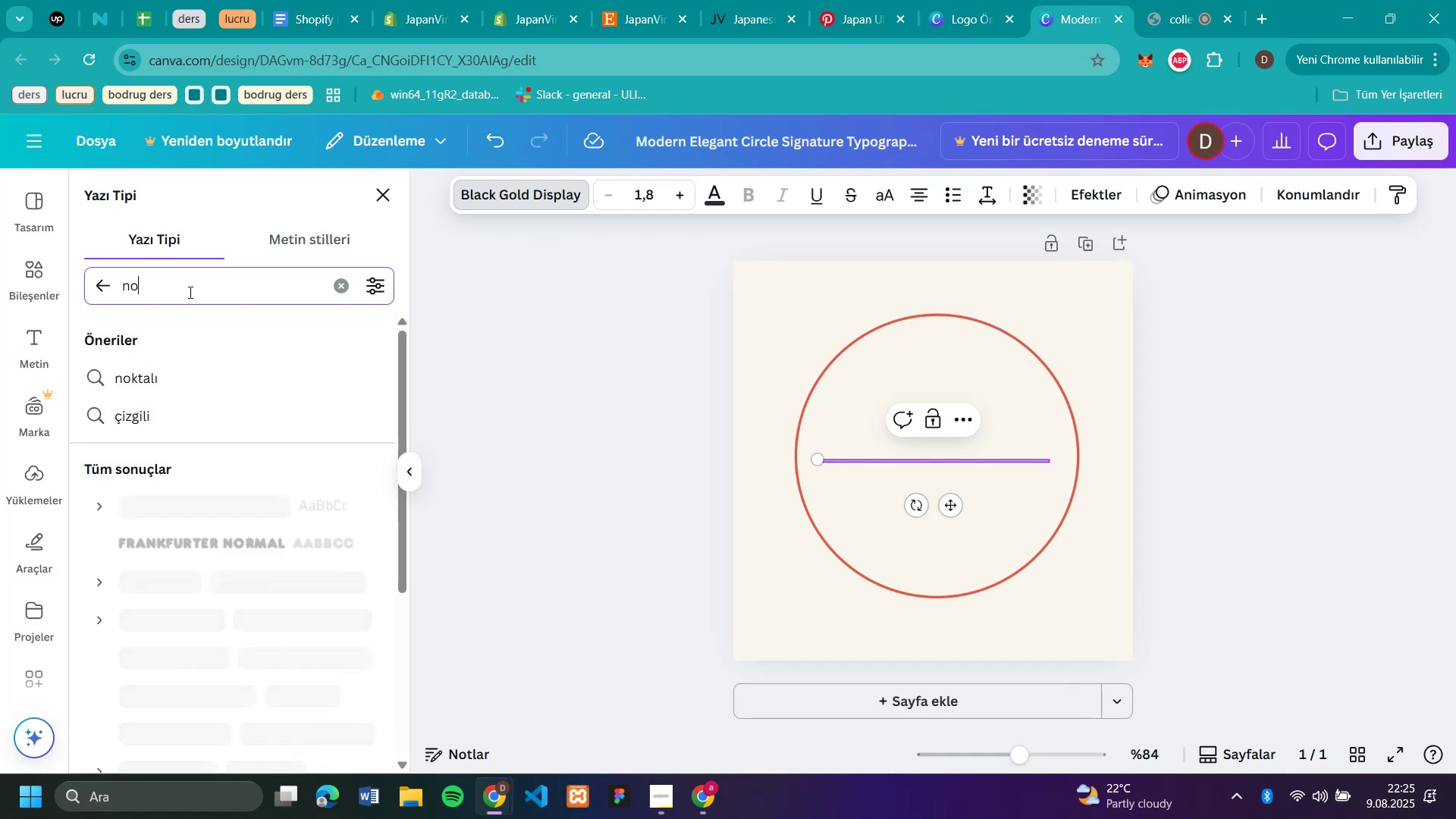 
left_click([189, 292])
 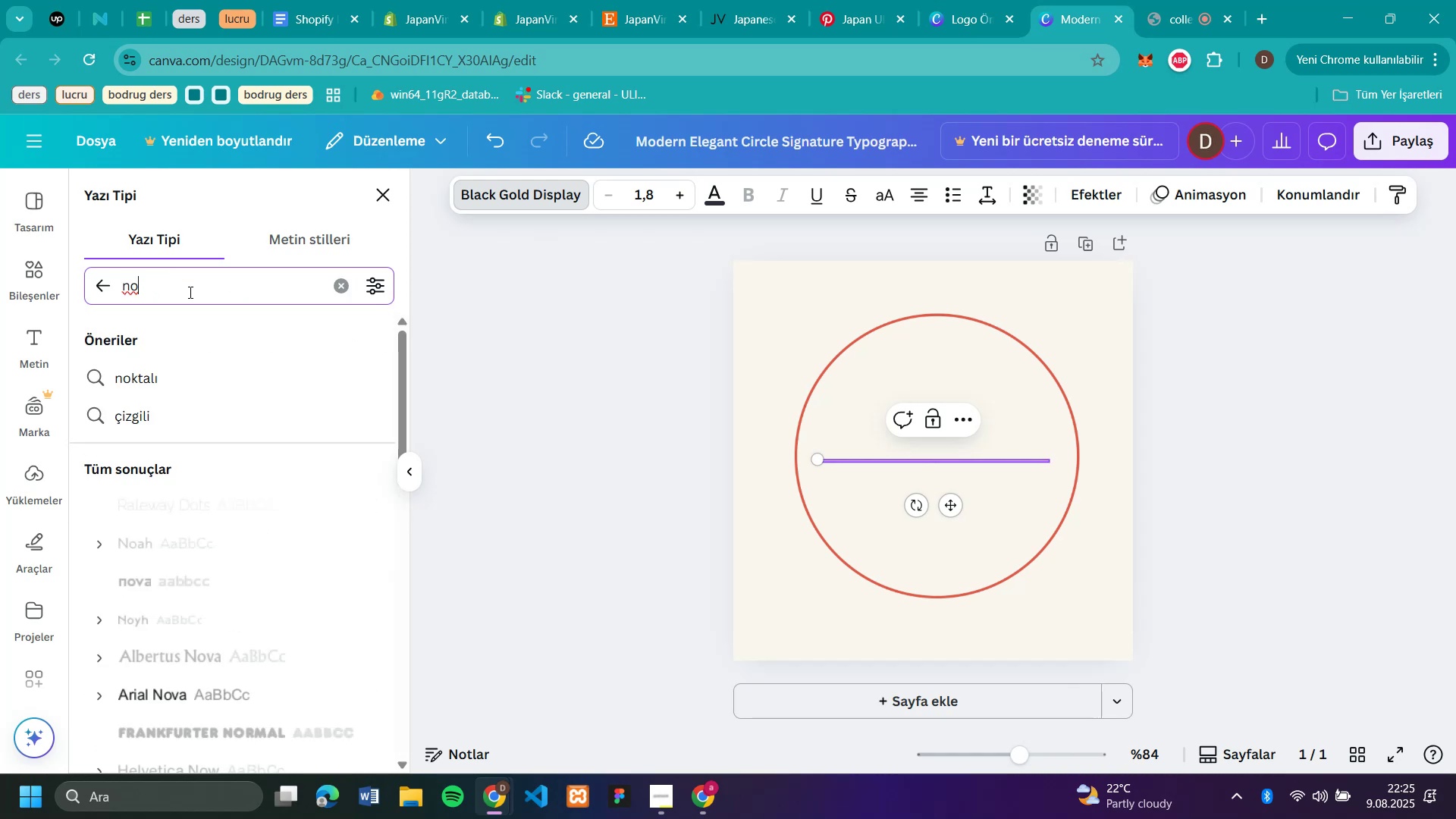 
type(noto)
 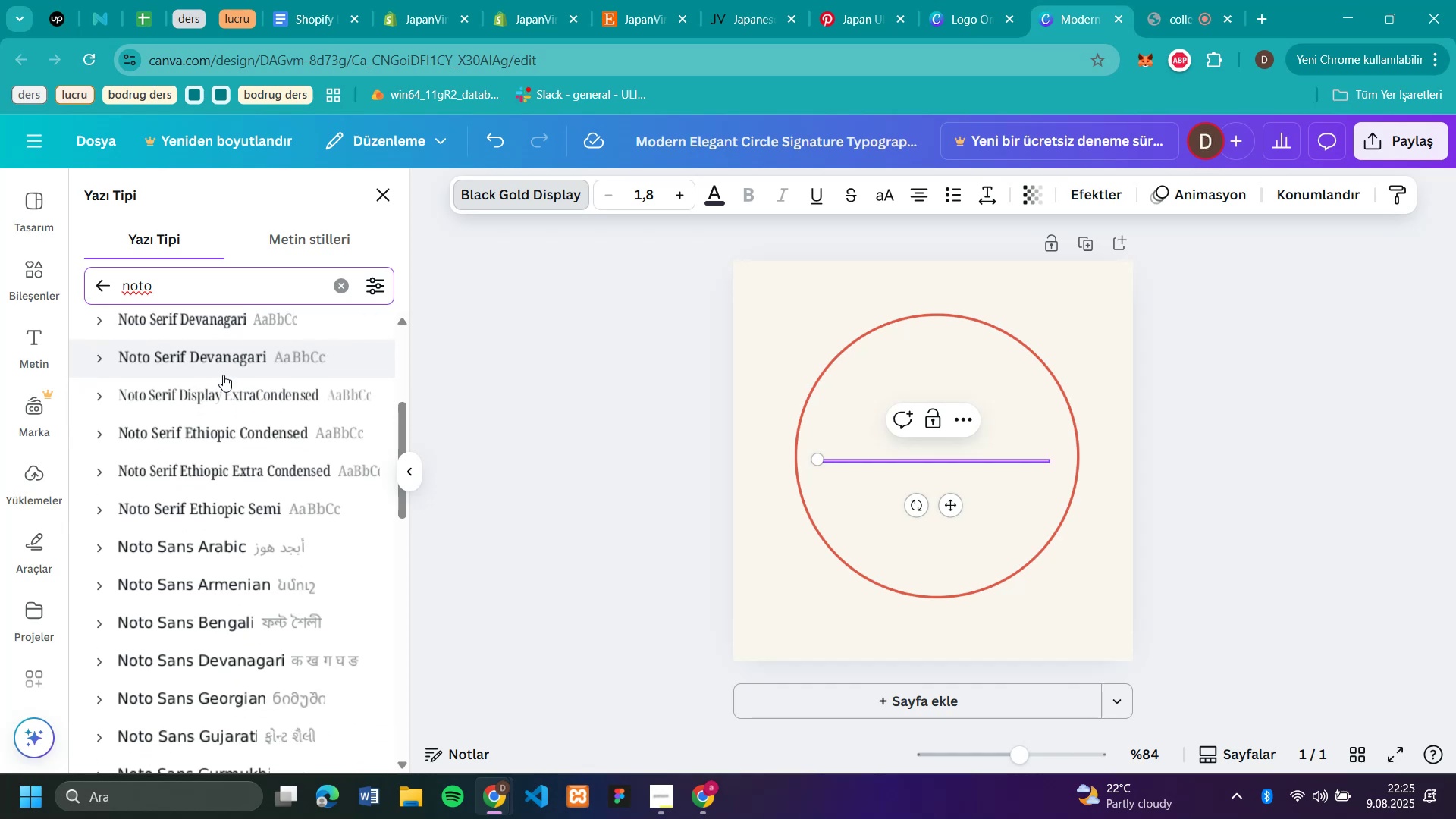 
wait(5.48)
 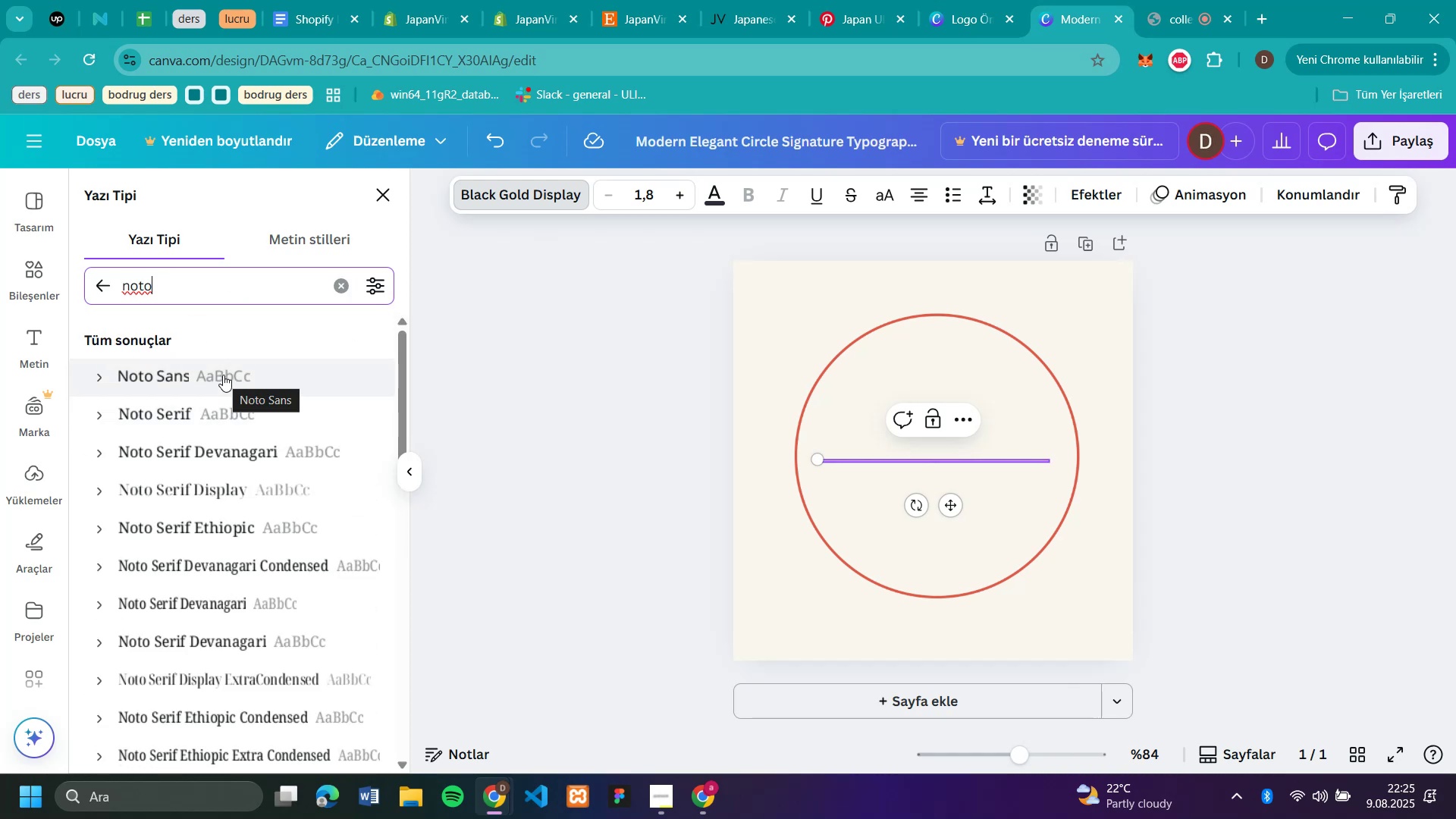 
scroll: coordinate [223, 375], scroll_direction: down, amount: 7.0
 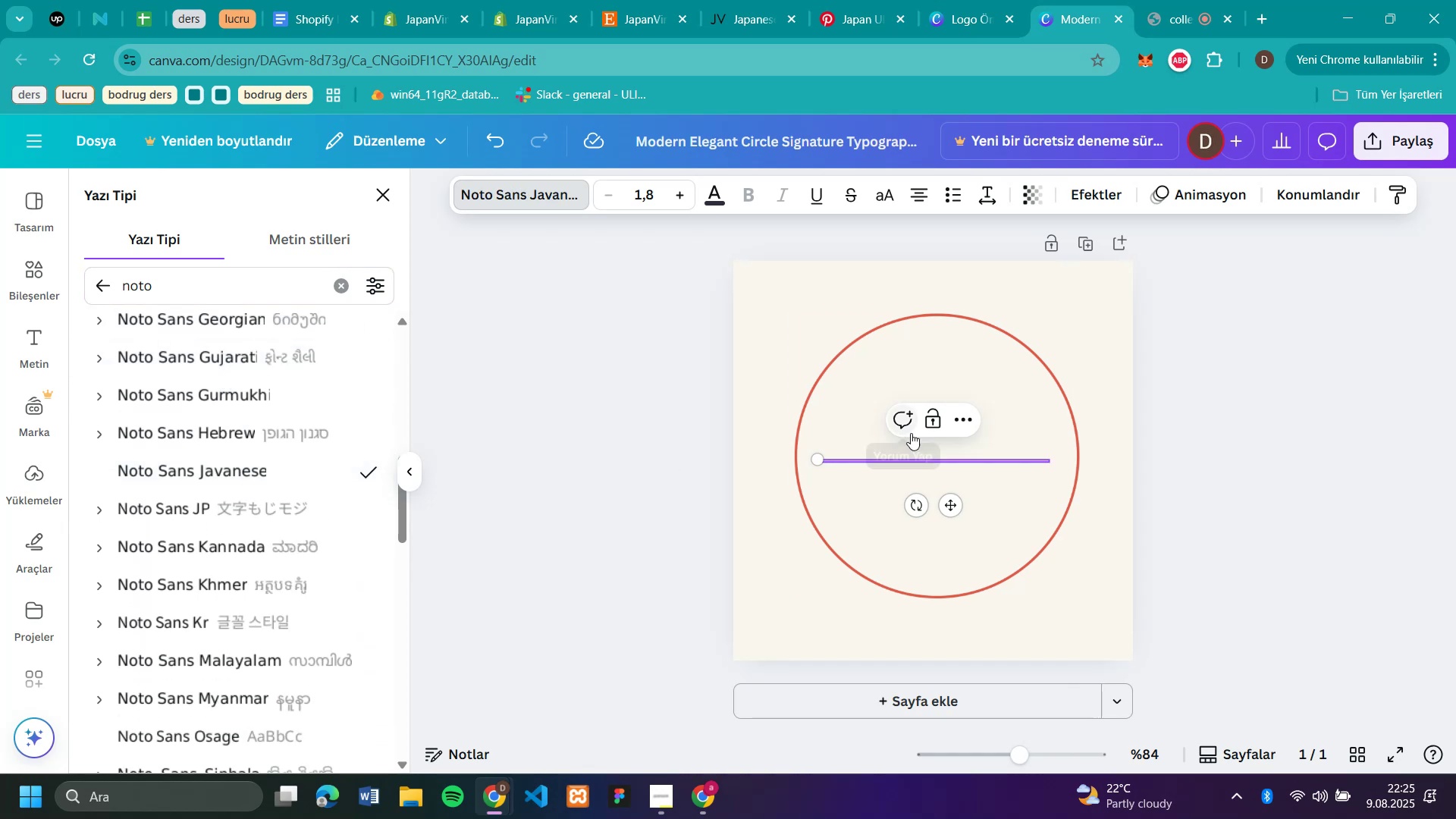 
left_click([248, 475])
 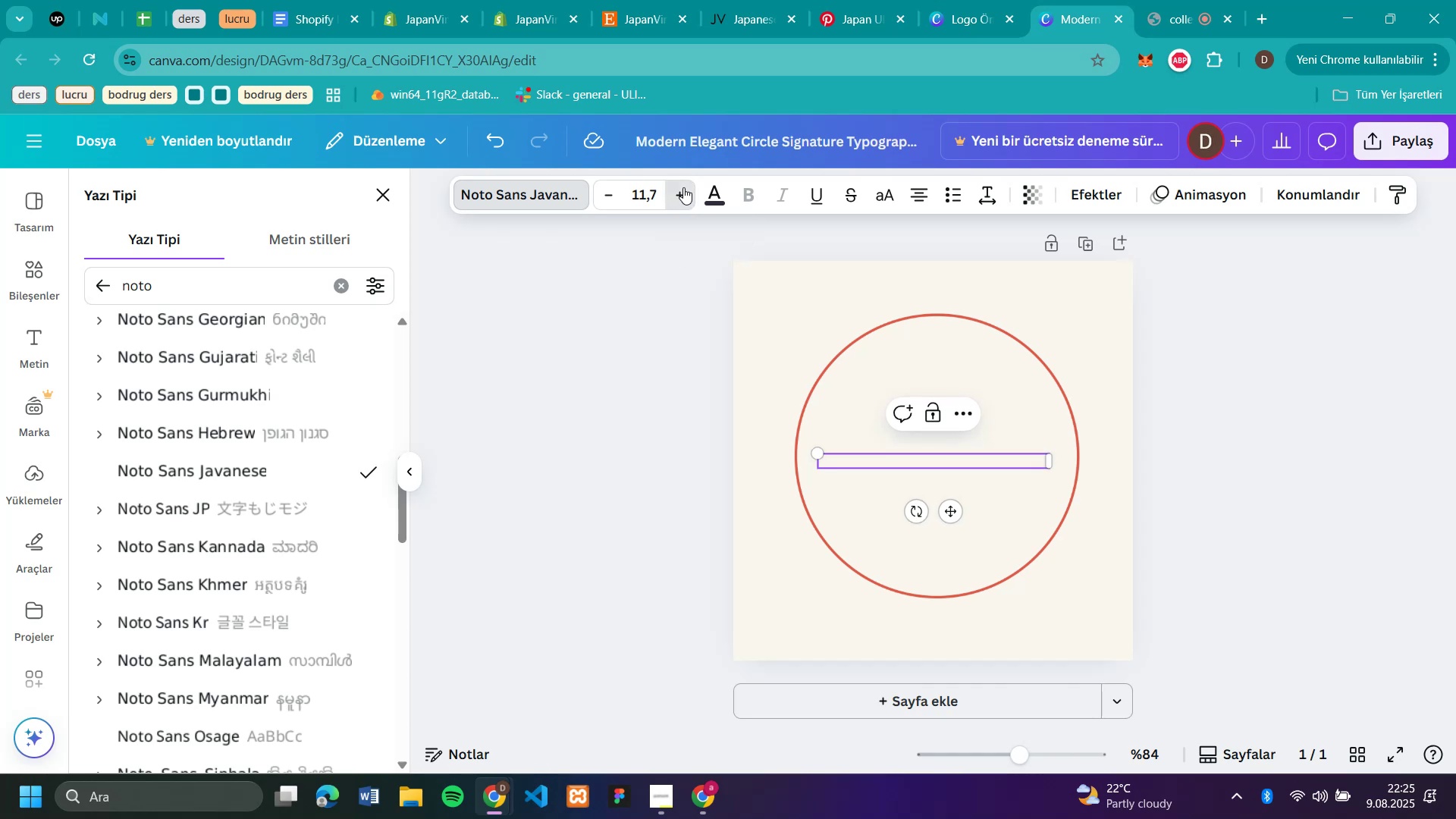 
double_click([683, 187])
 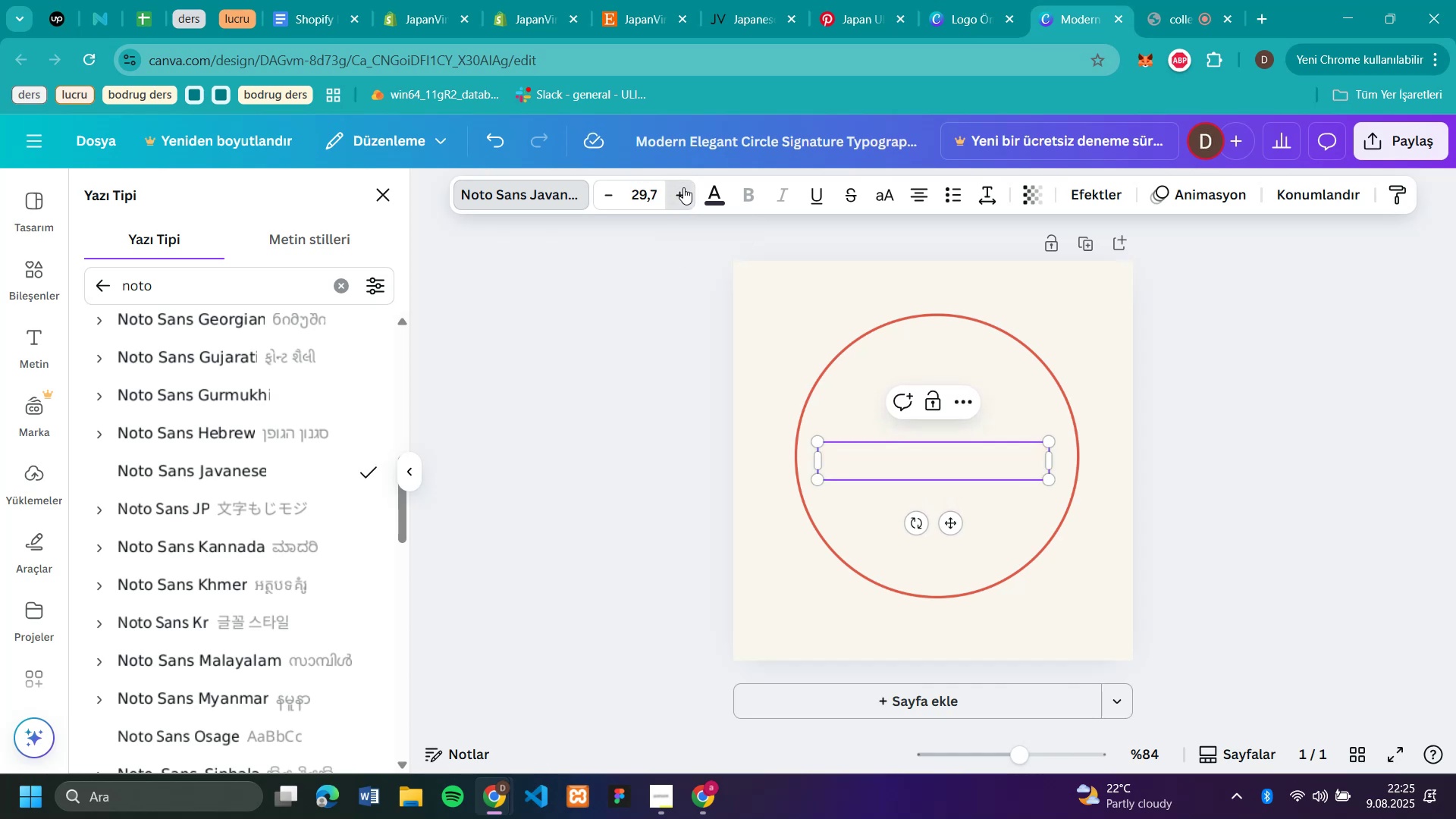 
triple_click([683, 187])
 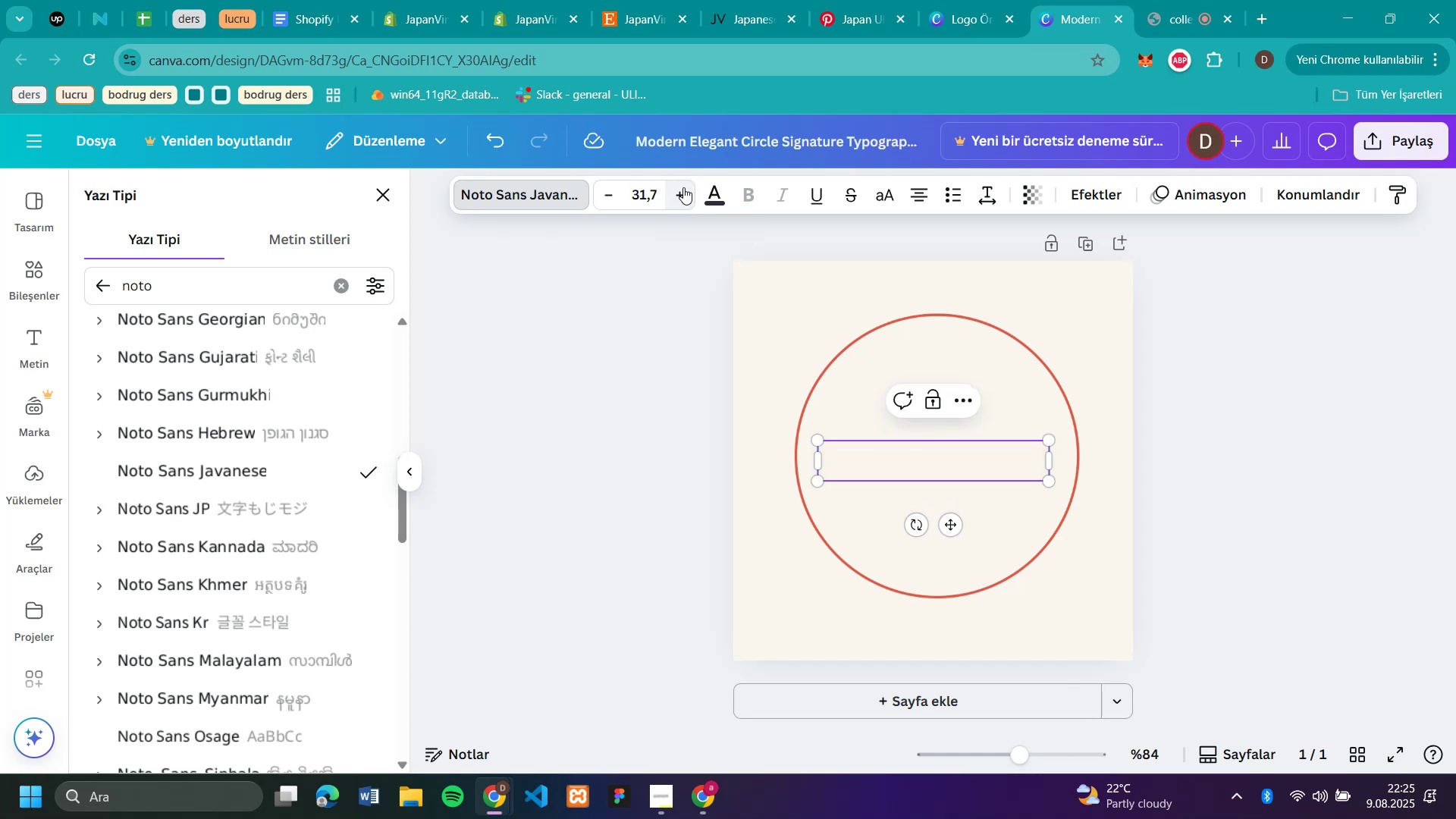 
double_click([683, 187])
 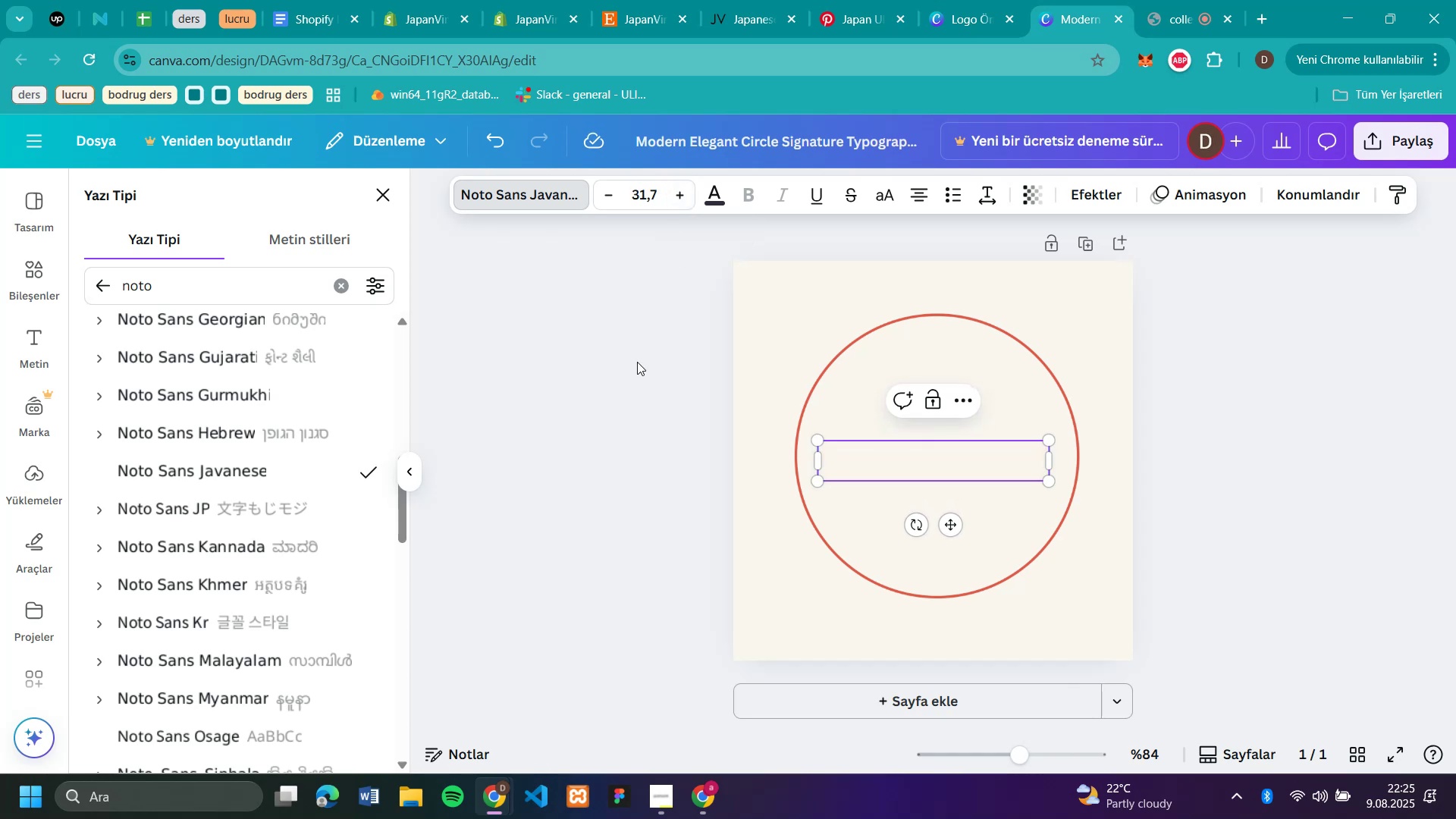 
triple_click([683, 187])
 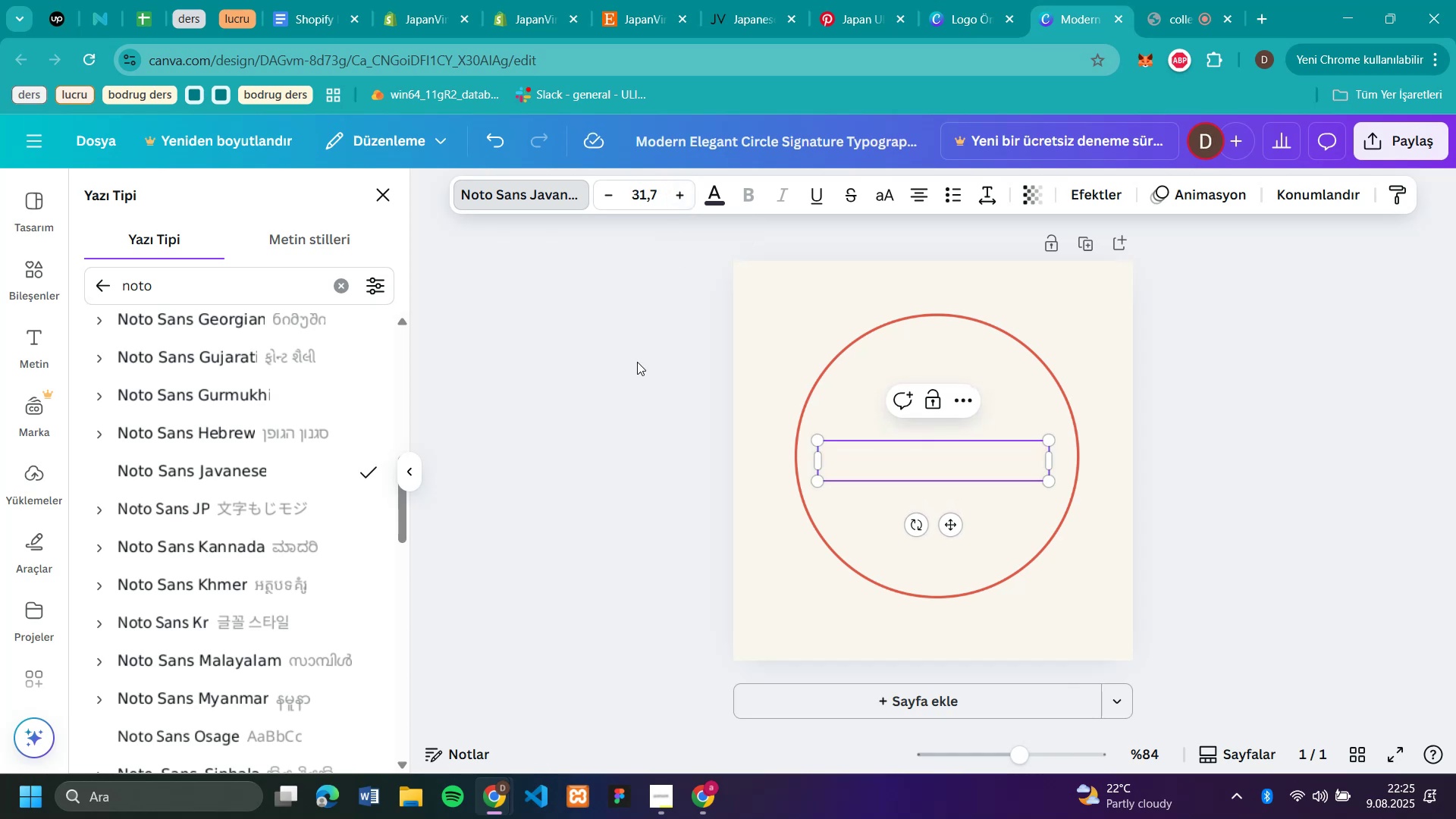 
double_click([683, 187])
 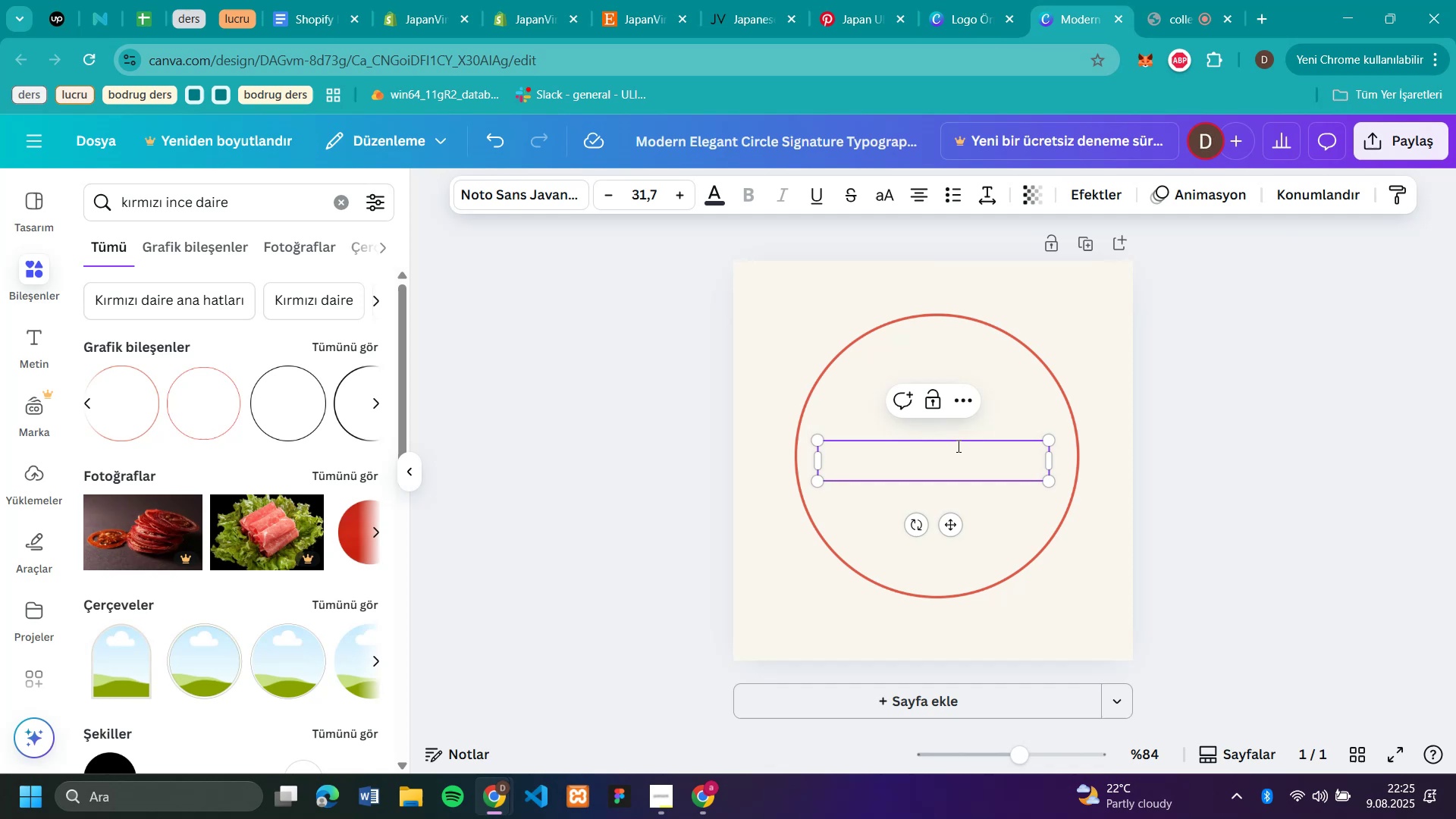 
left_click([637, 362])
 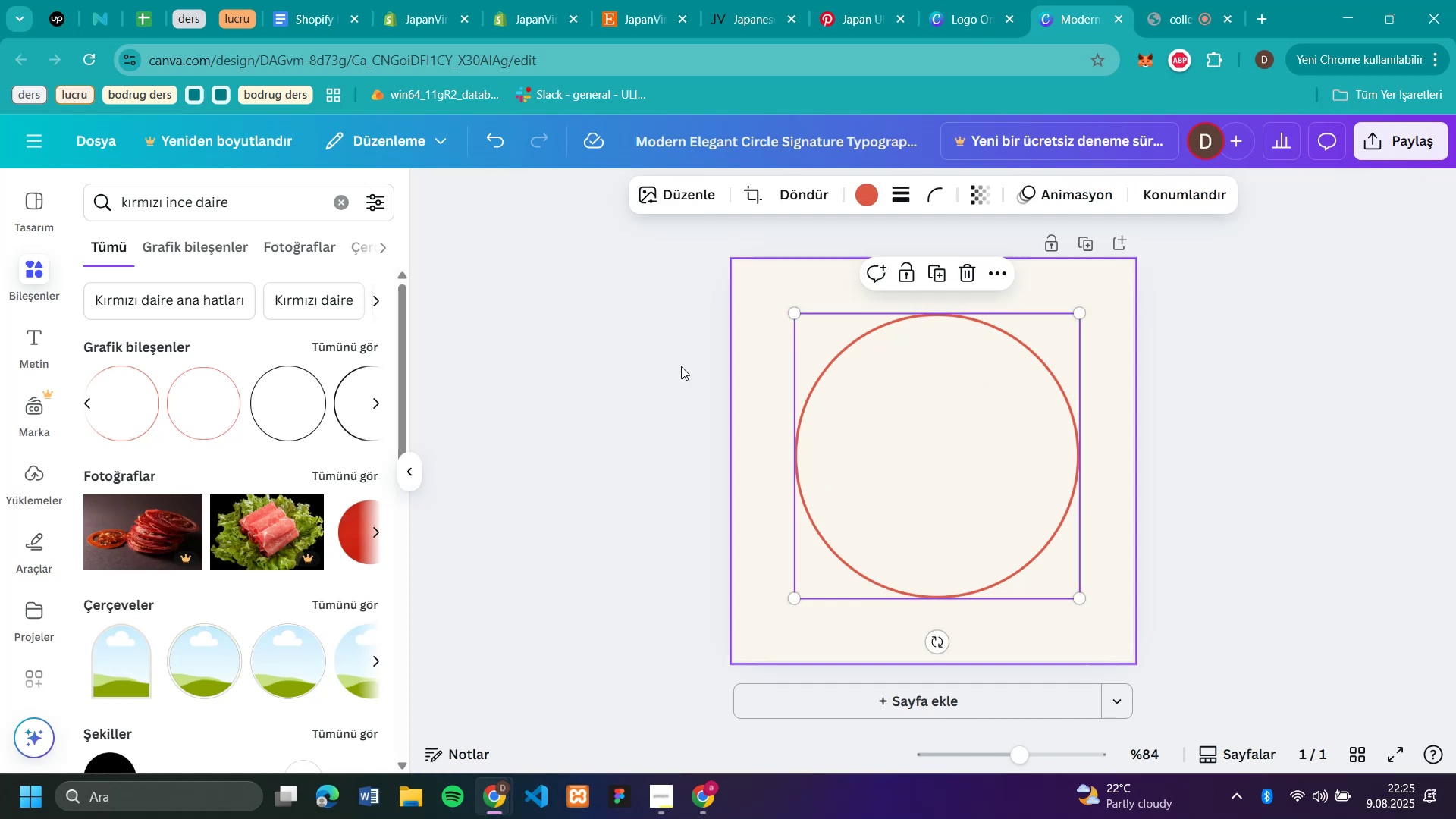 
left_click([956, 452])
 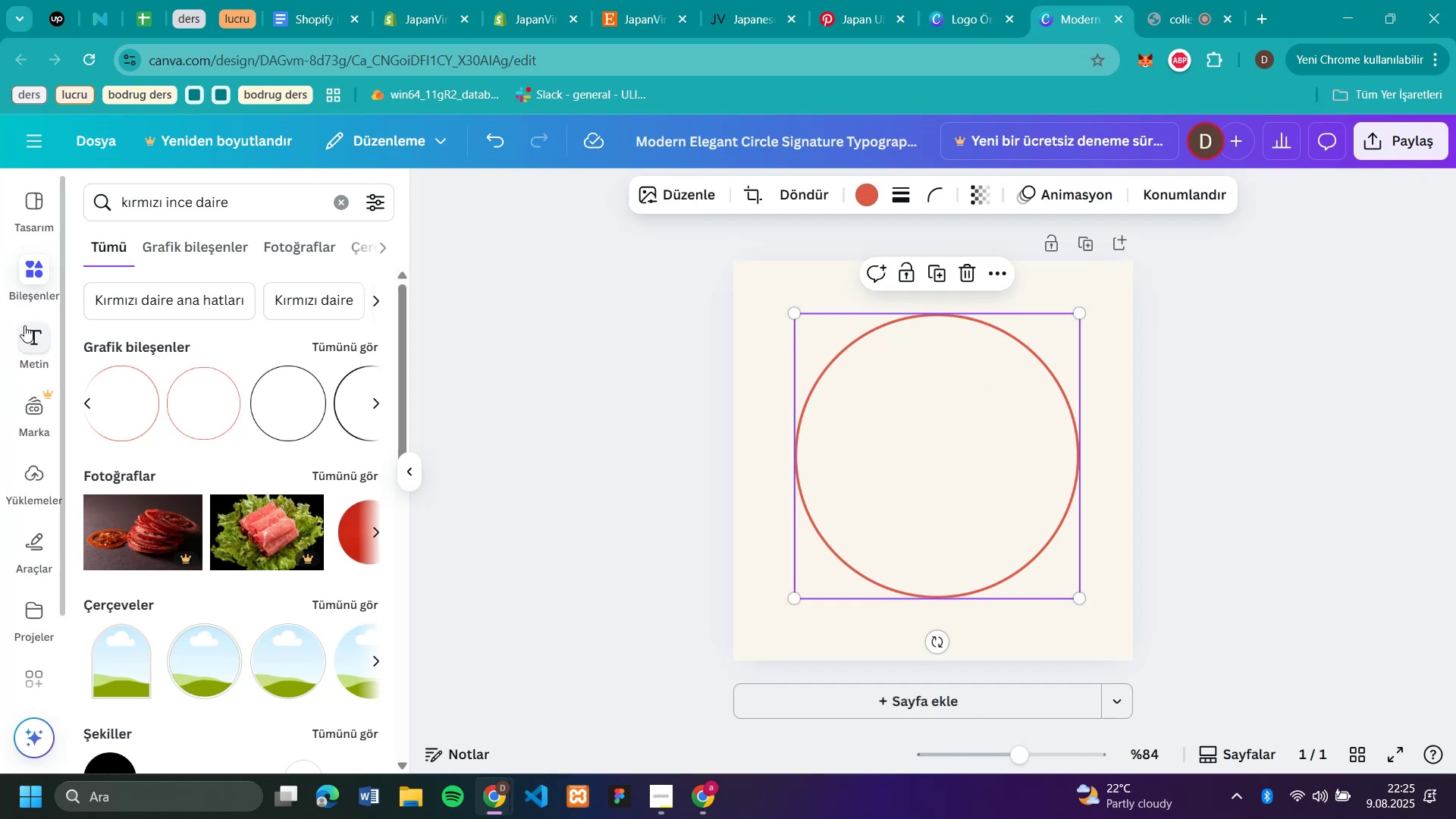 
left_click([957, 438])
 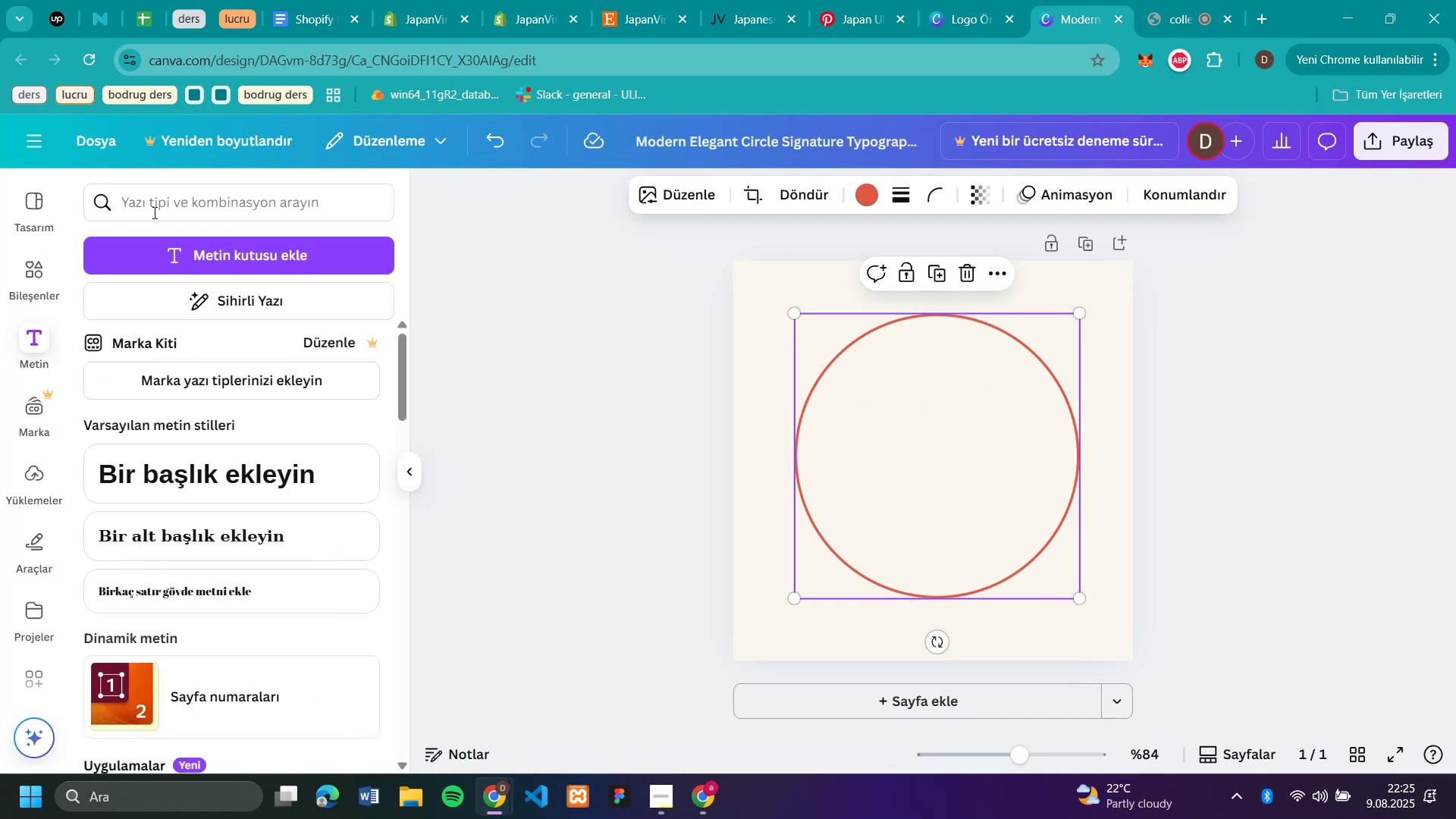 
left_click([24, 325])
 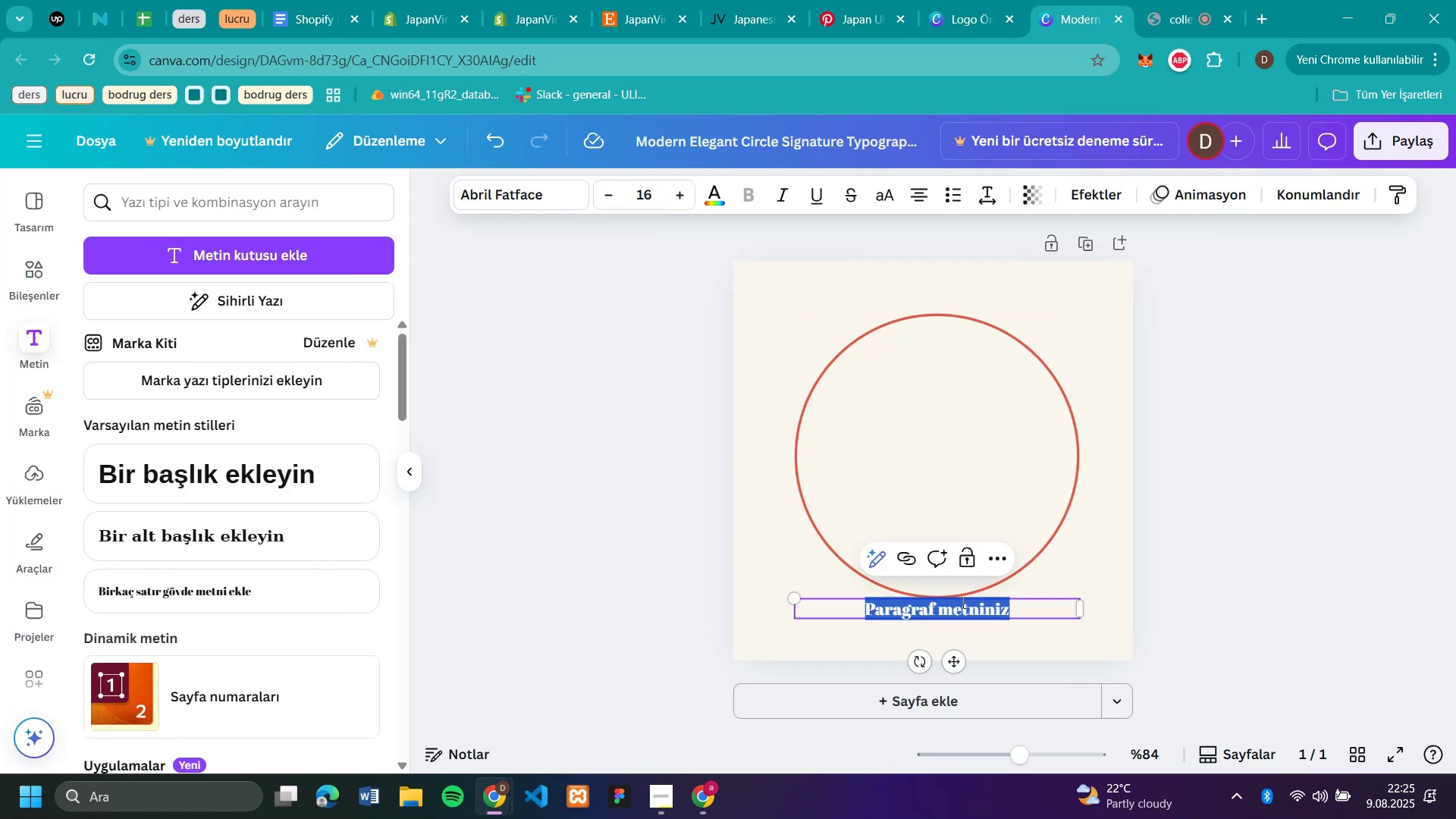 
left_click([249, 246])
 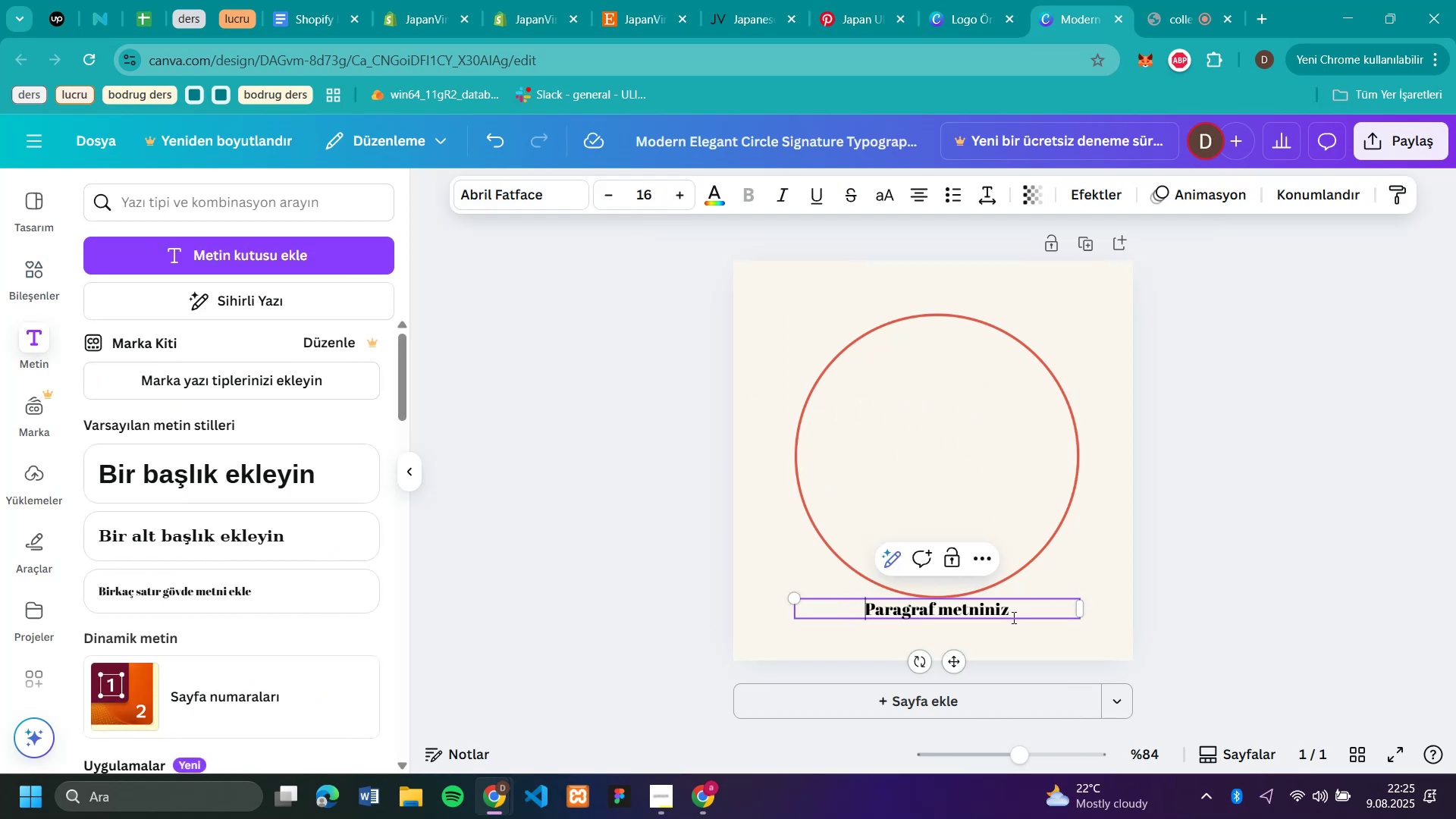 
left_click([844, 605])
 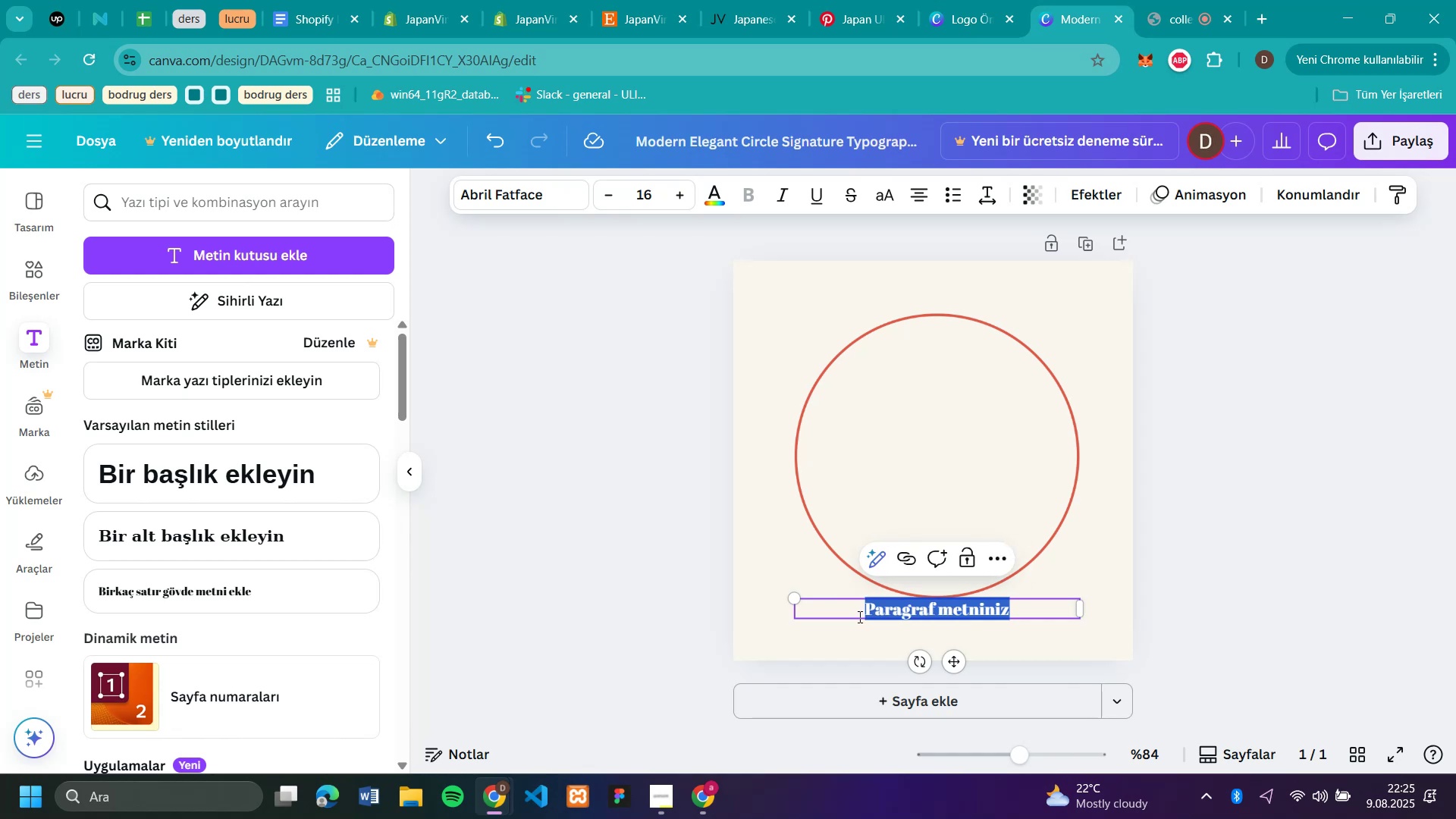 
left_click_drag(start_coordinate=[1025, 611], to_coordinate=[858, 617])
 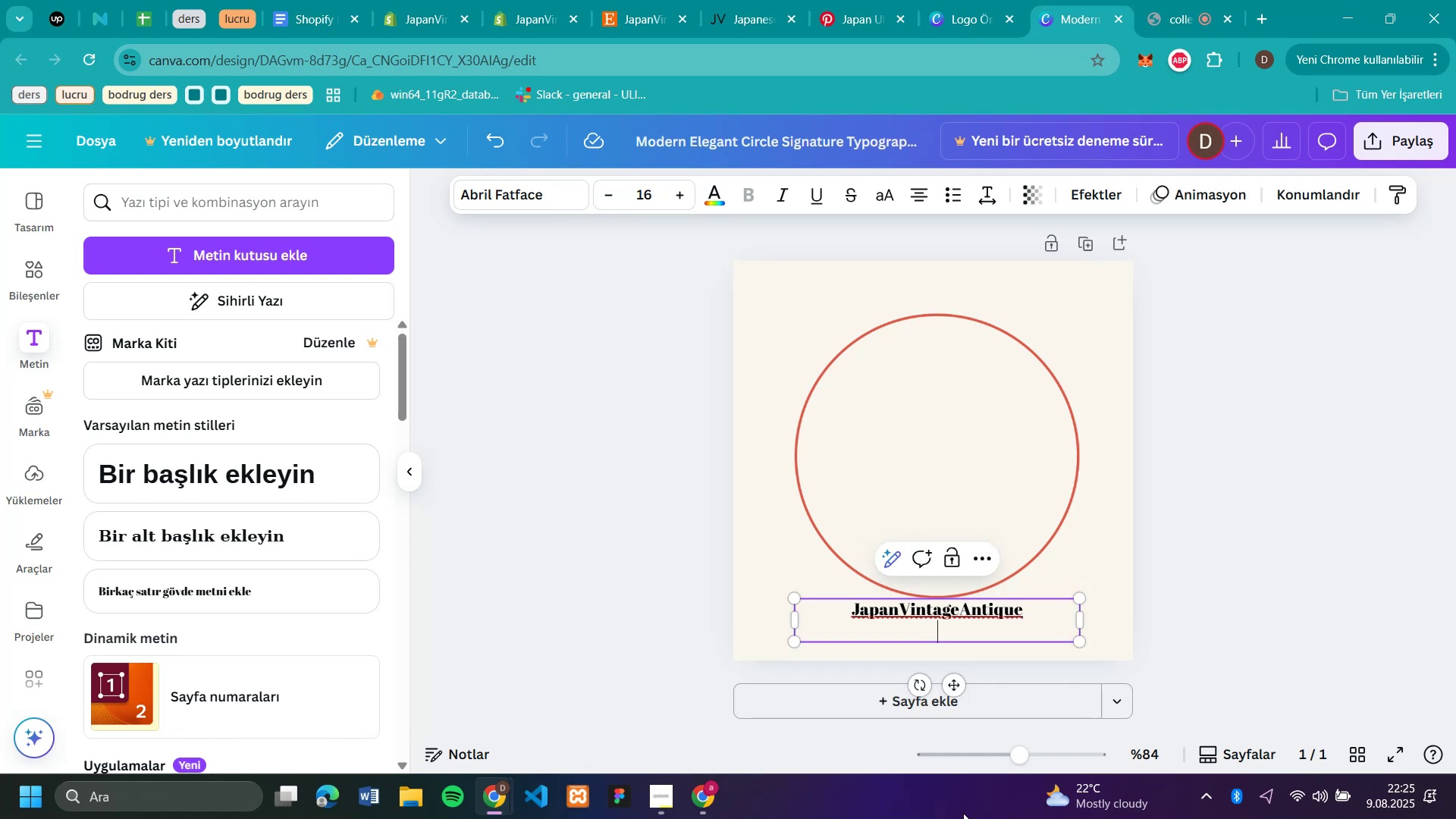 
key(Control+V)
 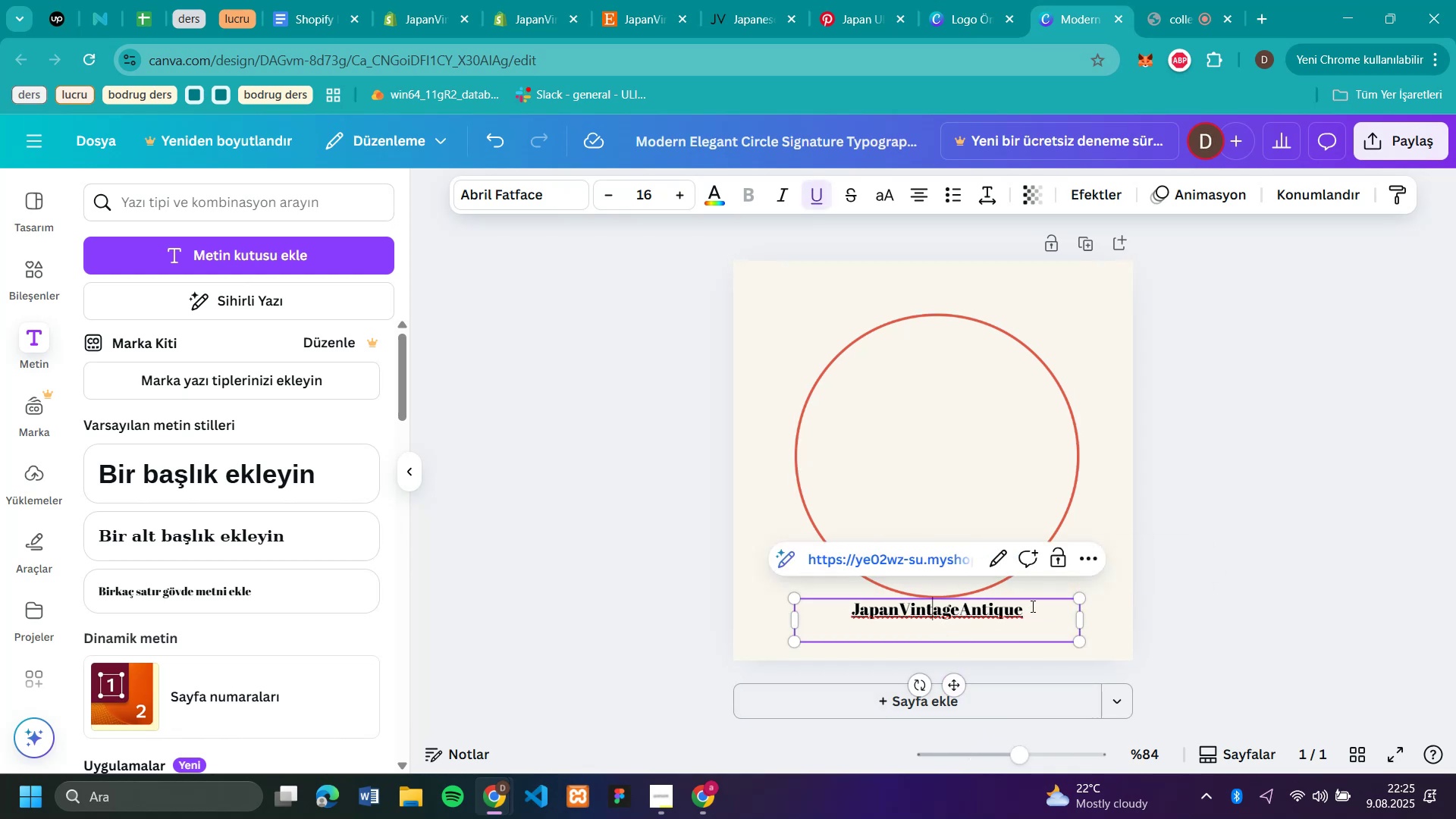 
left_click([934, 613])
 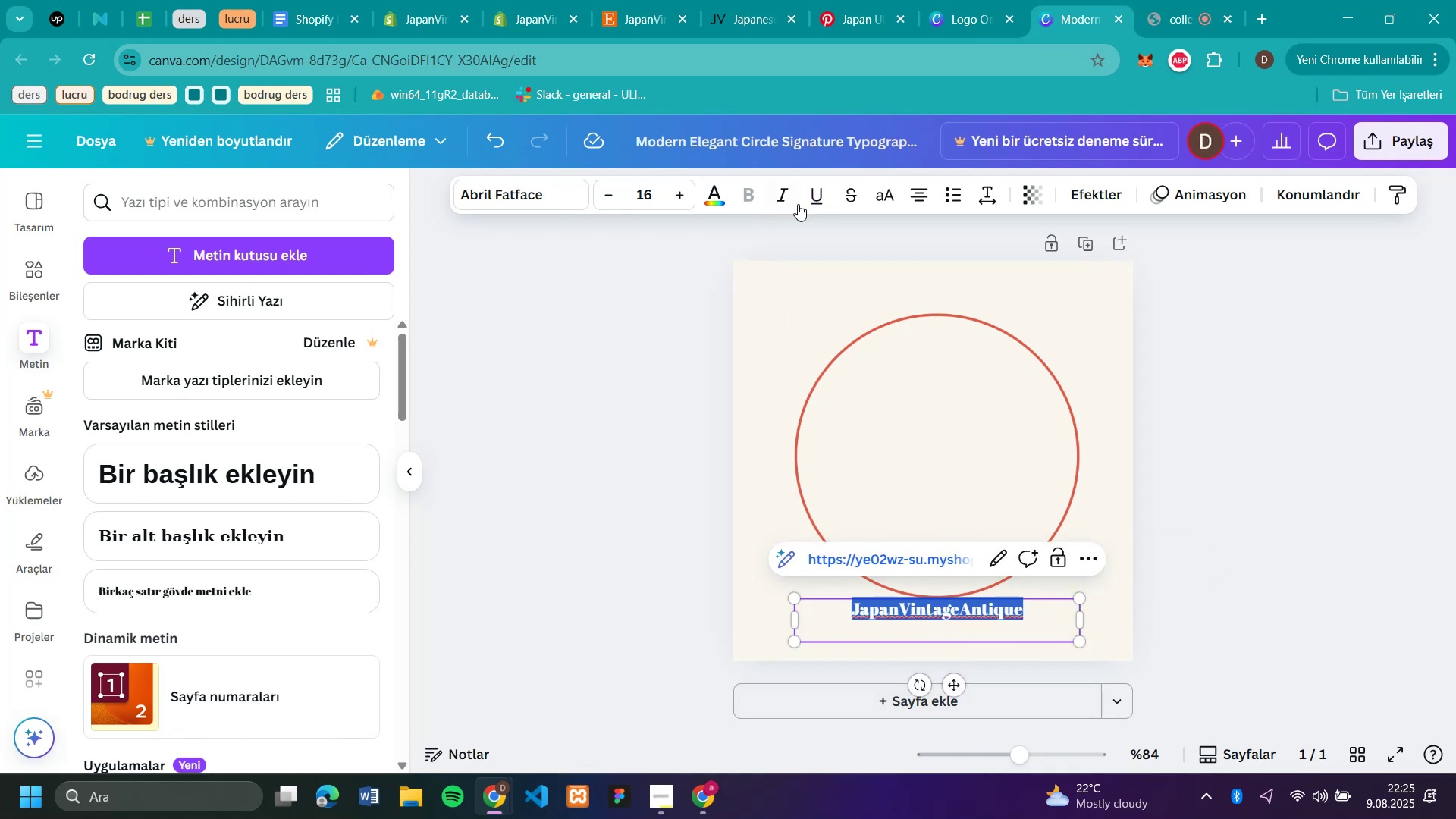 
left_click([1031, 601])
 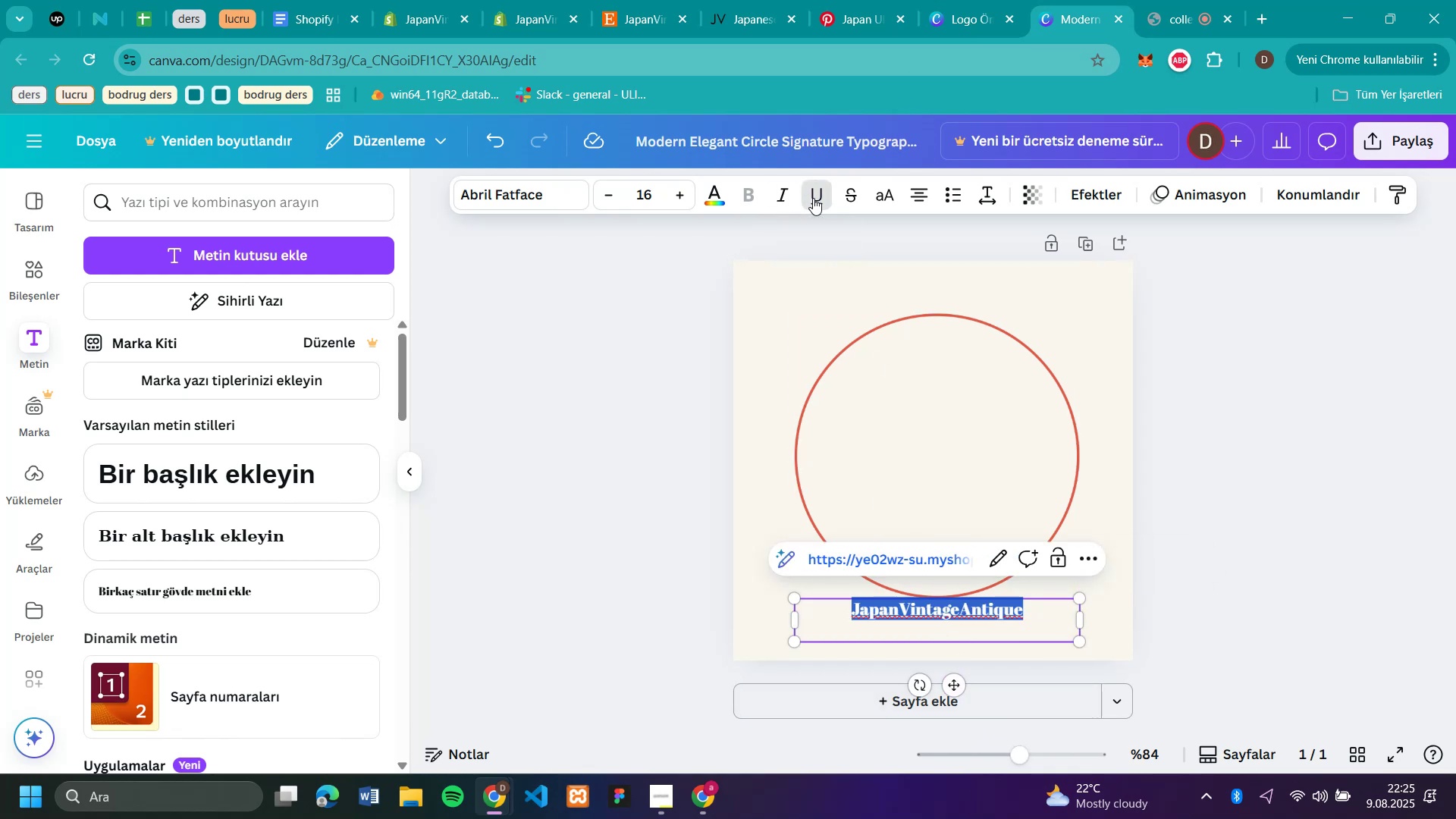 
left_click_drag(start_coordinate=[1031, 601], to_coordinate=[882, 605])
 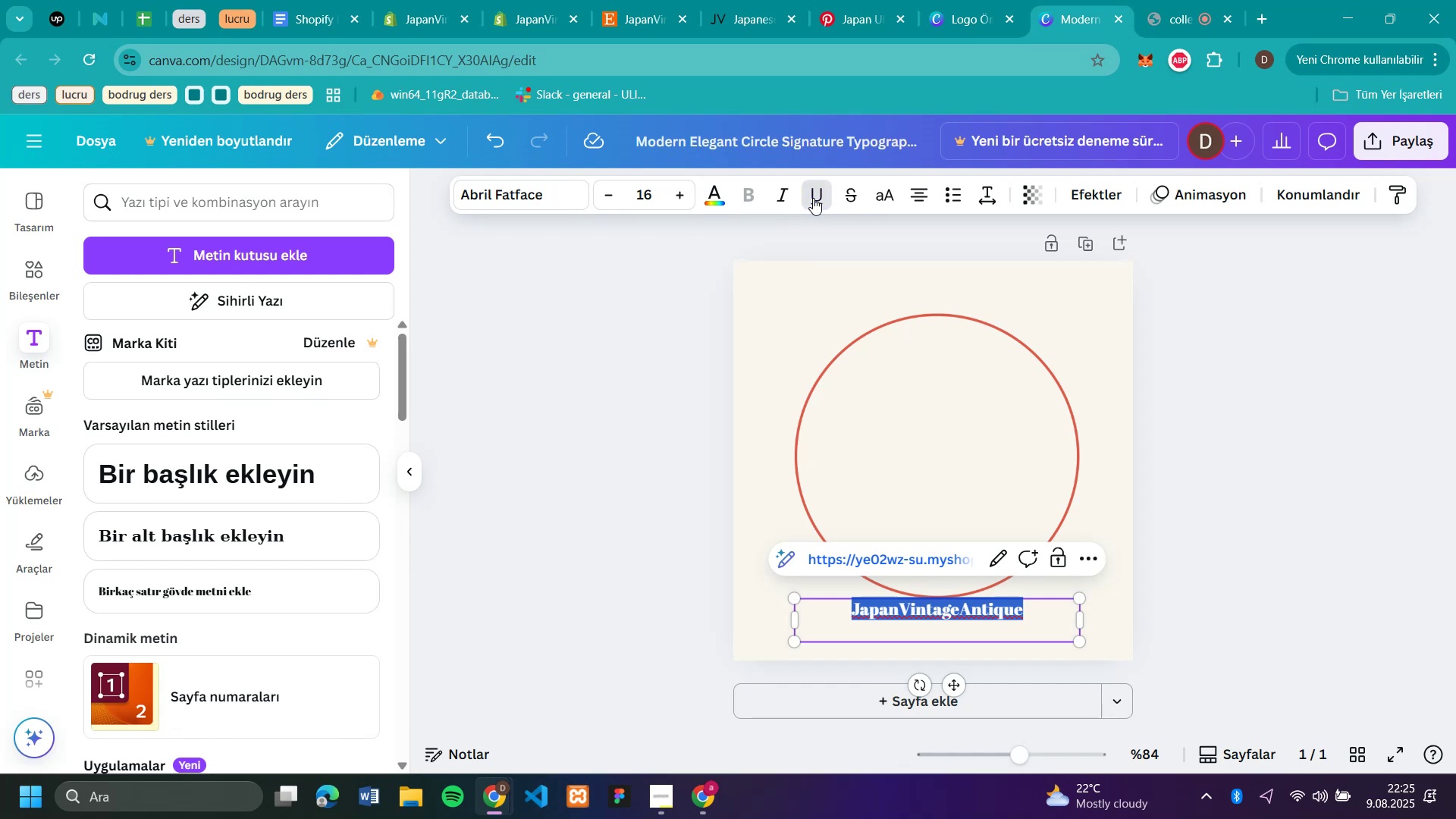 
left_click([813, 198])
 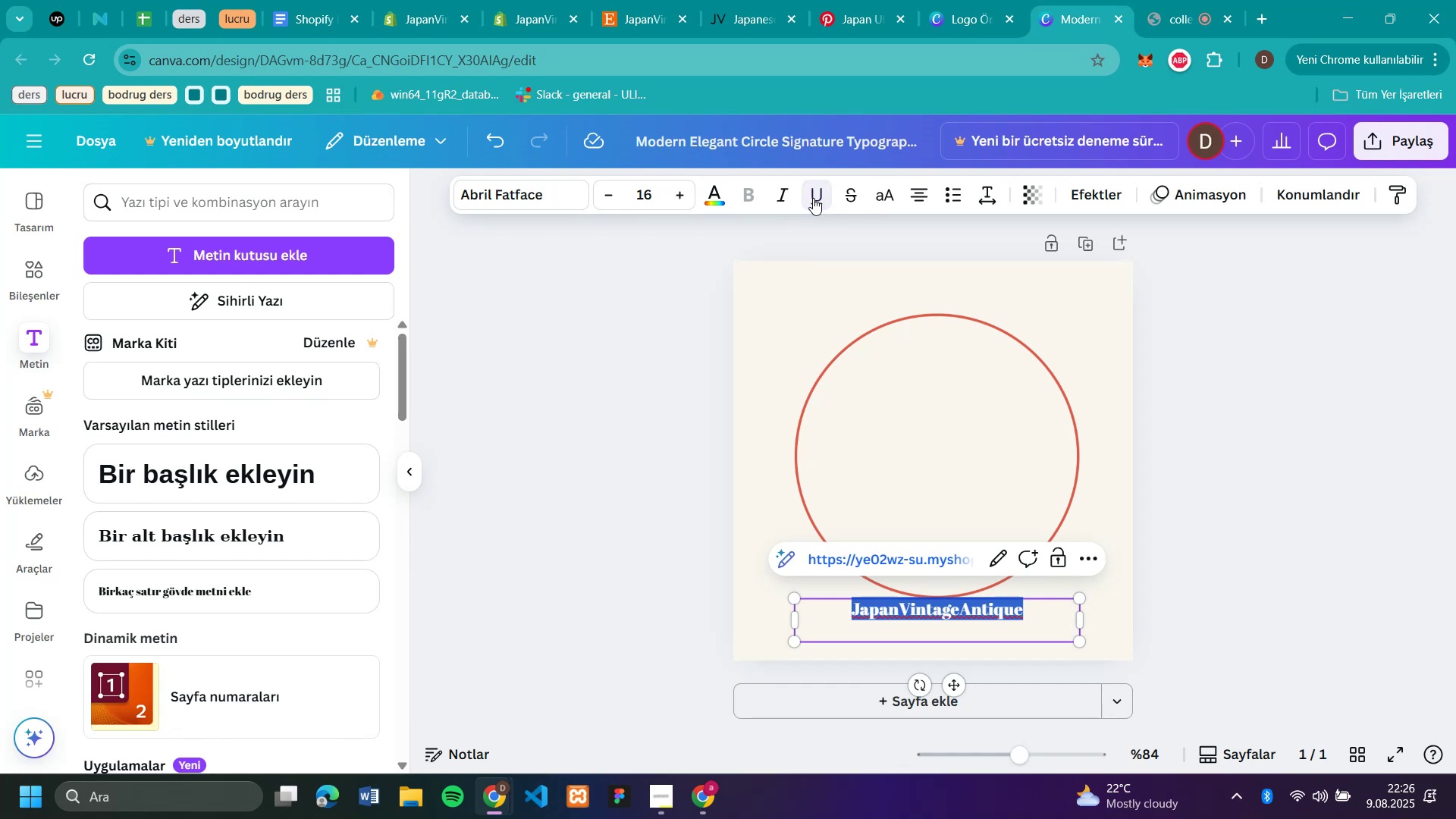 
left_click([813, 198])
 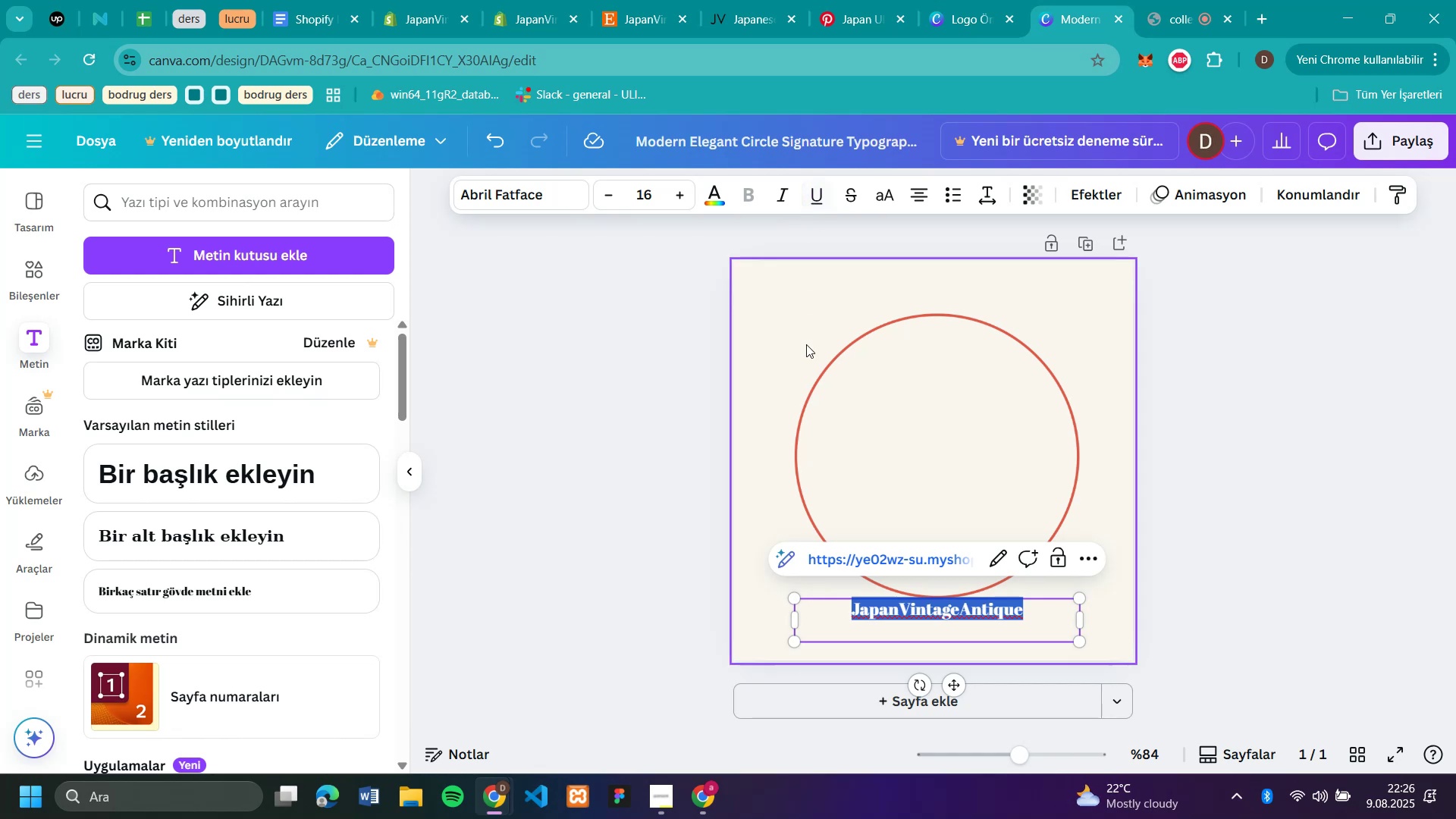 
left_click([813, 198])
 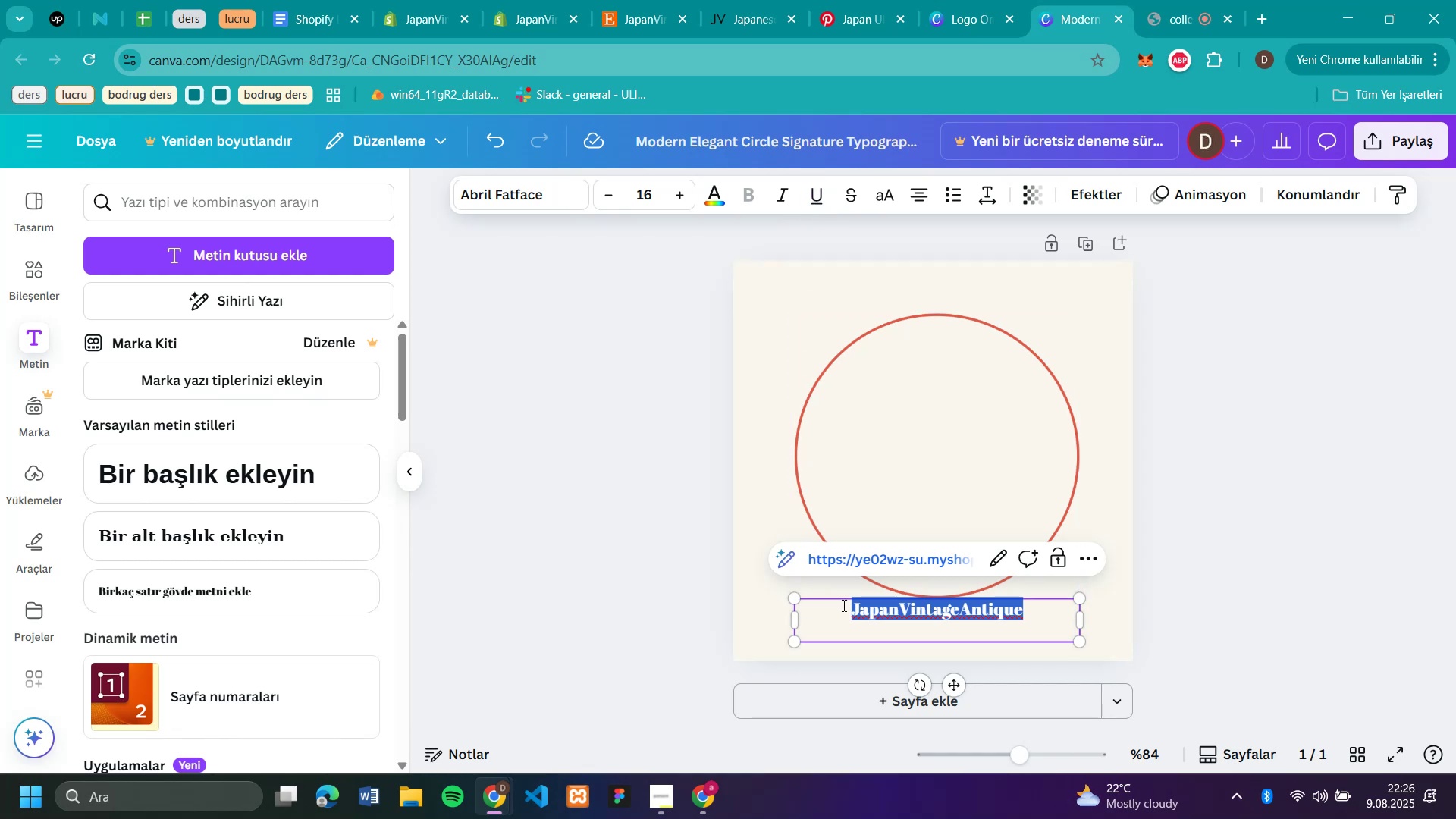 
left_click([813, 198])
 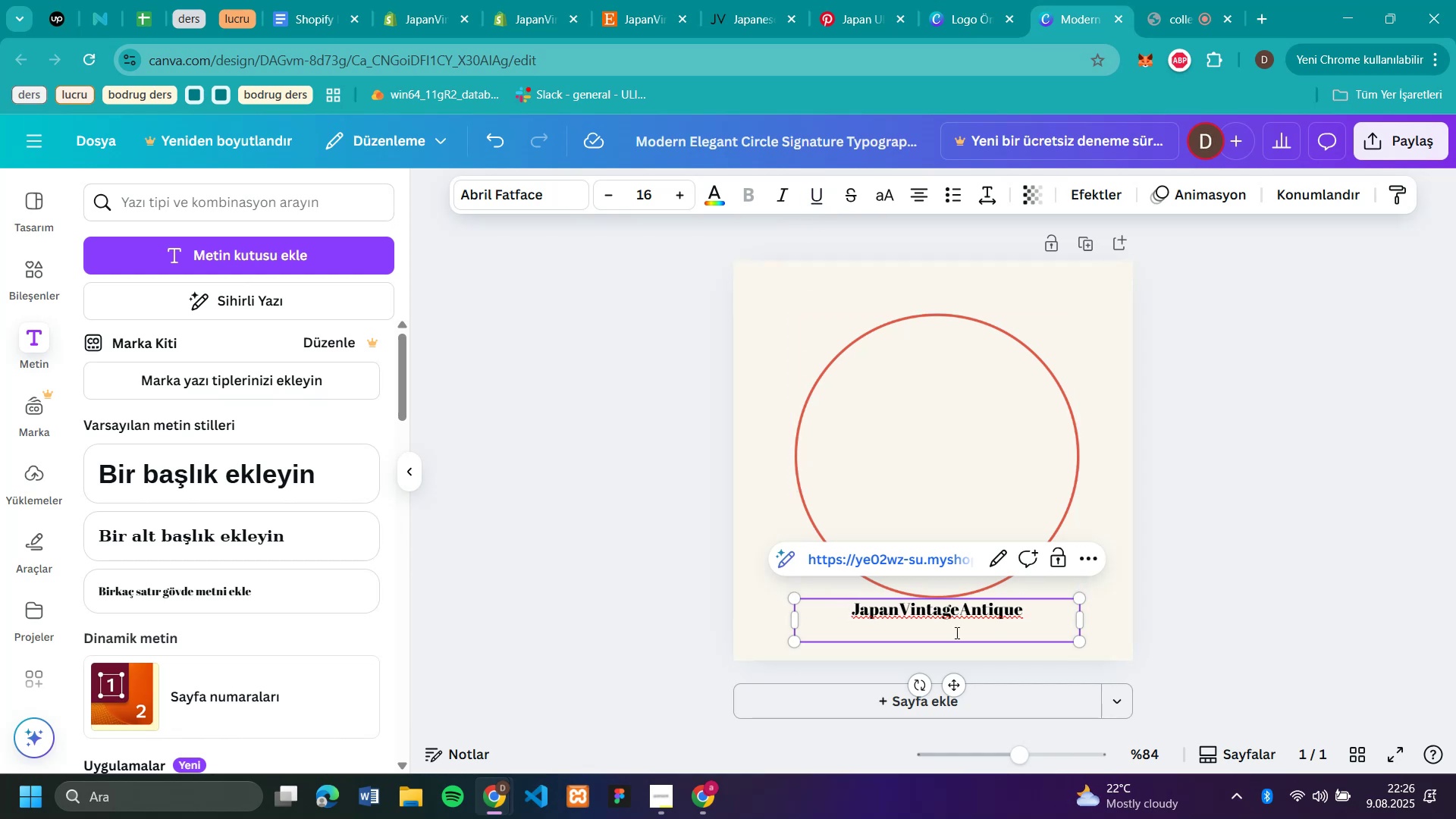 
left_click([821, 619])
 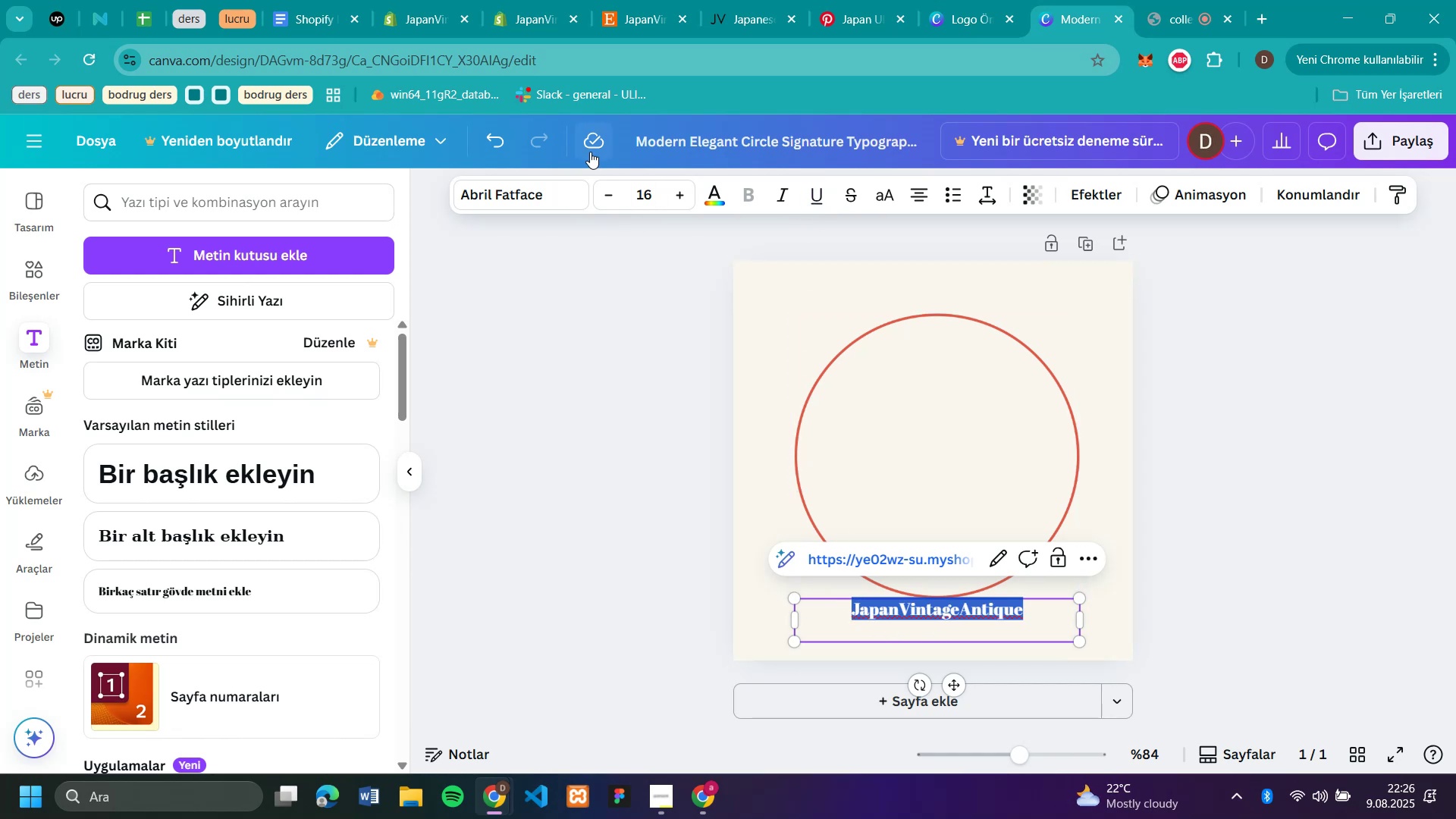 
left_click_drag(start_coordinate=[1026, 611], to_coordinate=[854, 614])
 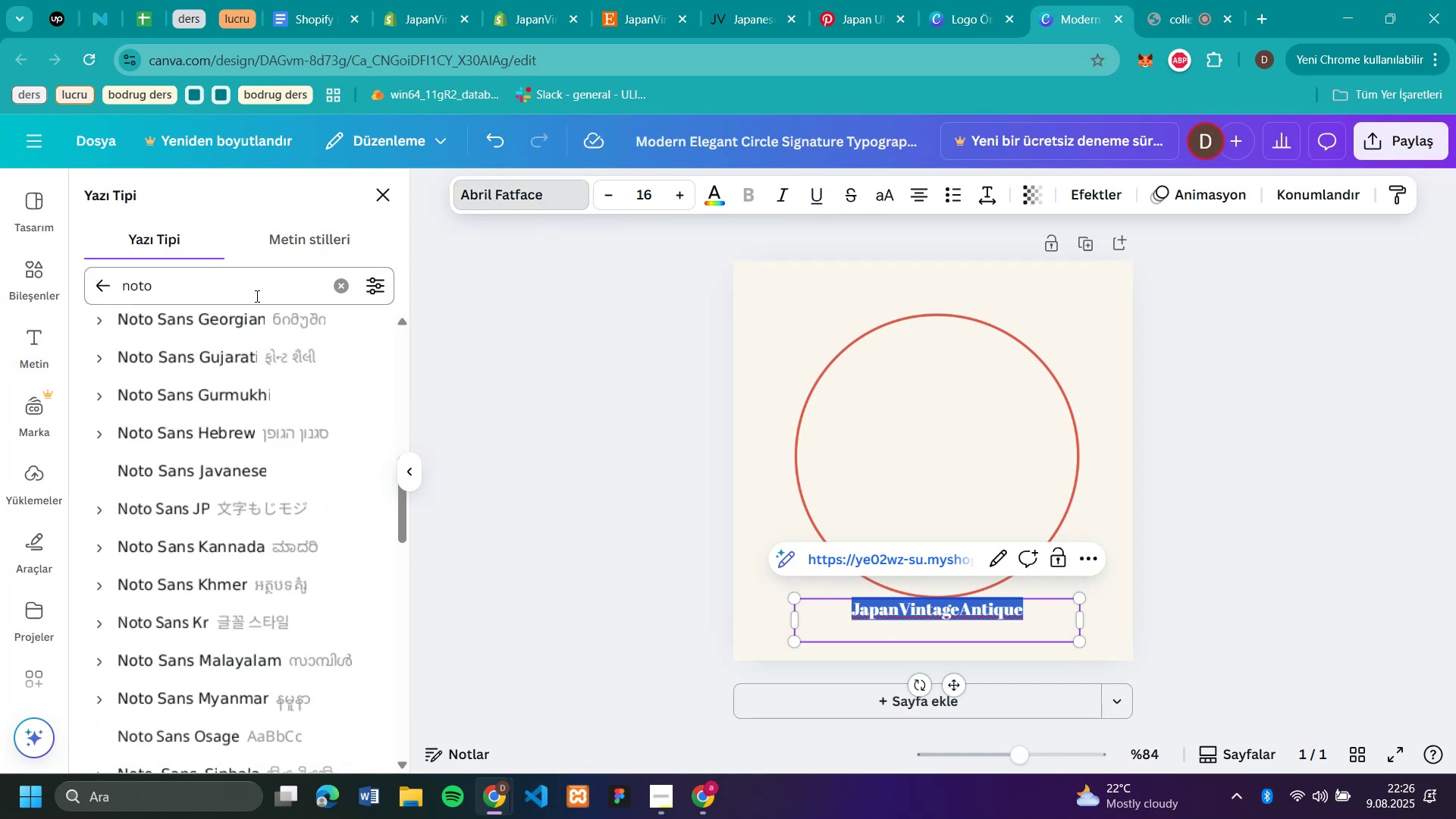 
left_click([548, 198])
 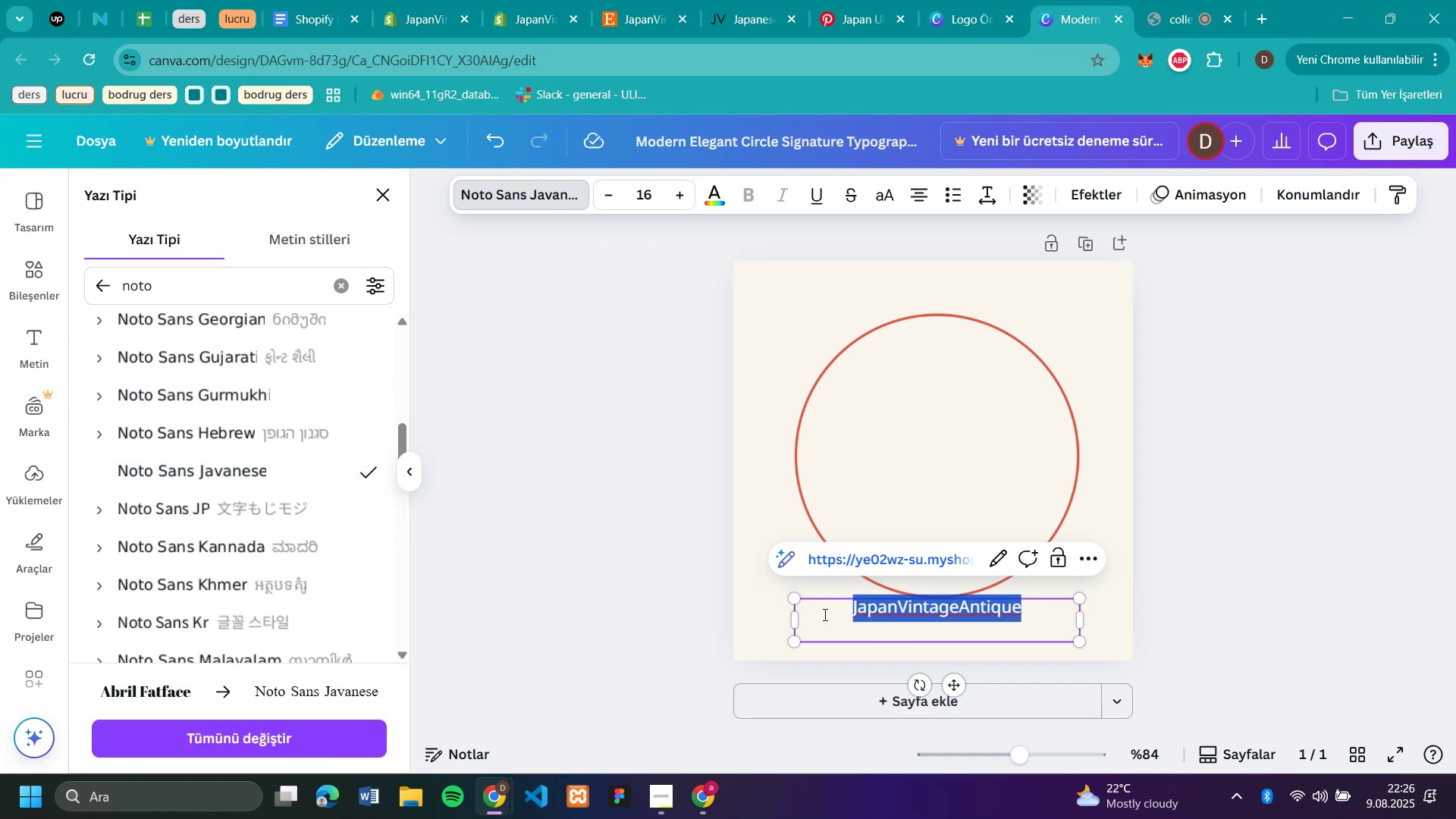 
left_click([238, 468])
 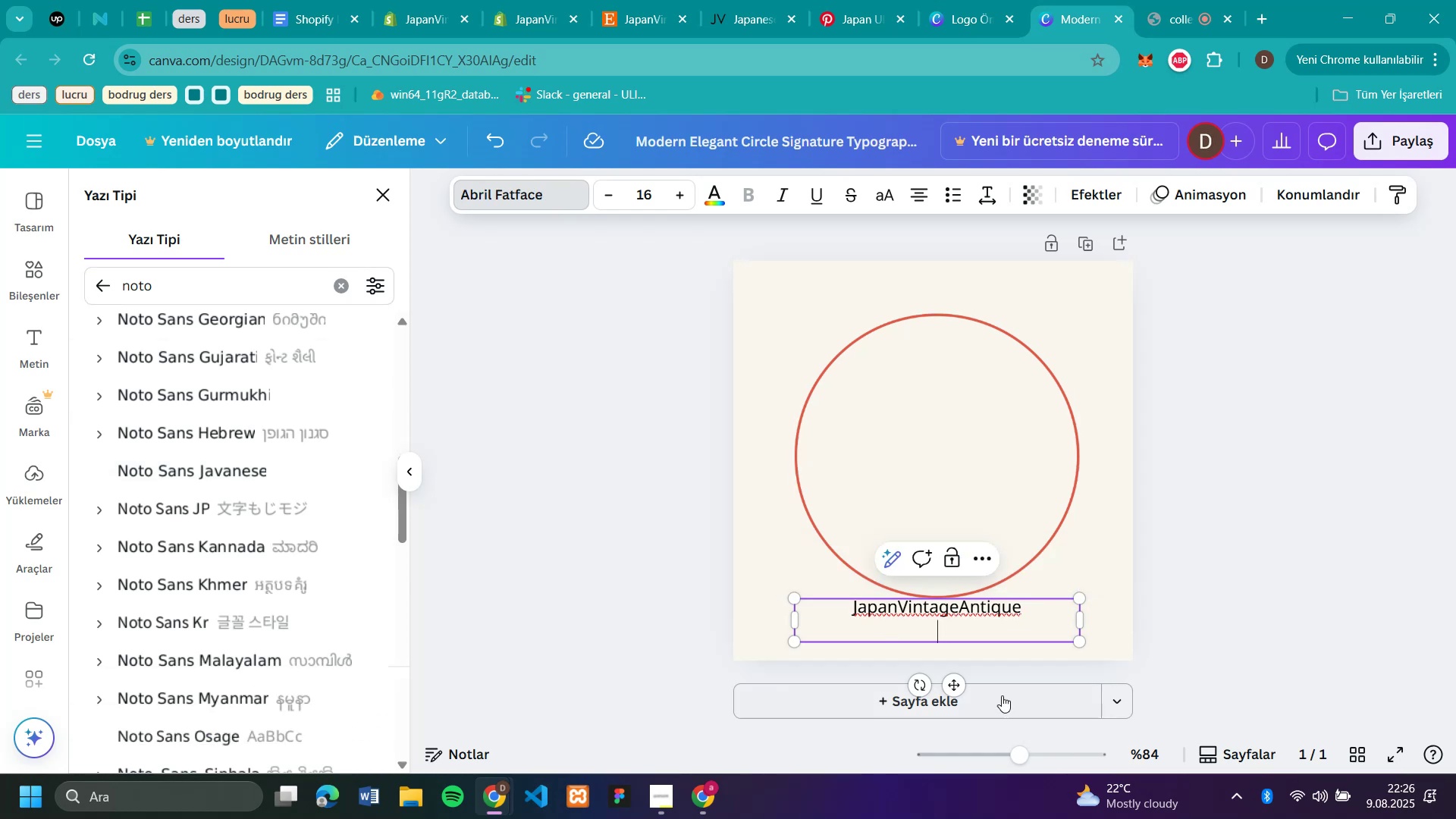 
left_click([824, 614])
 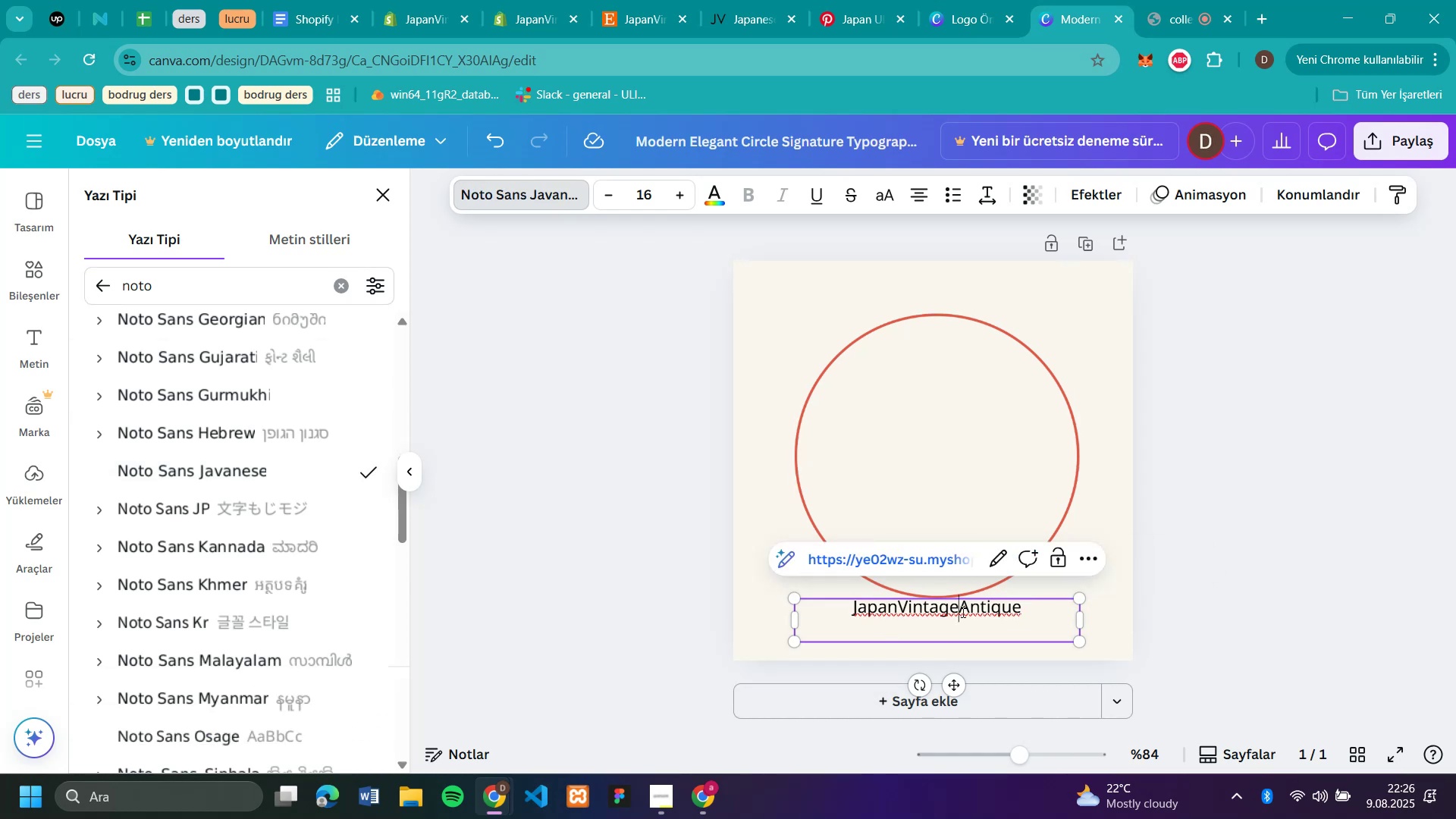 
left_click([961, 611])
 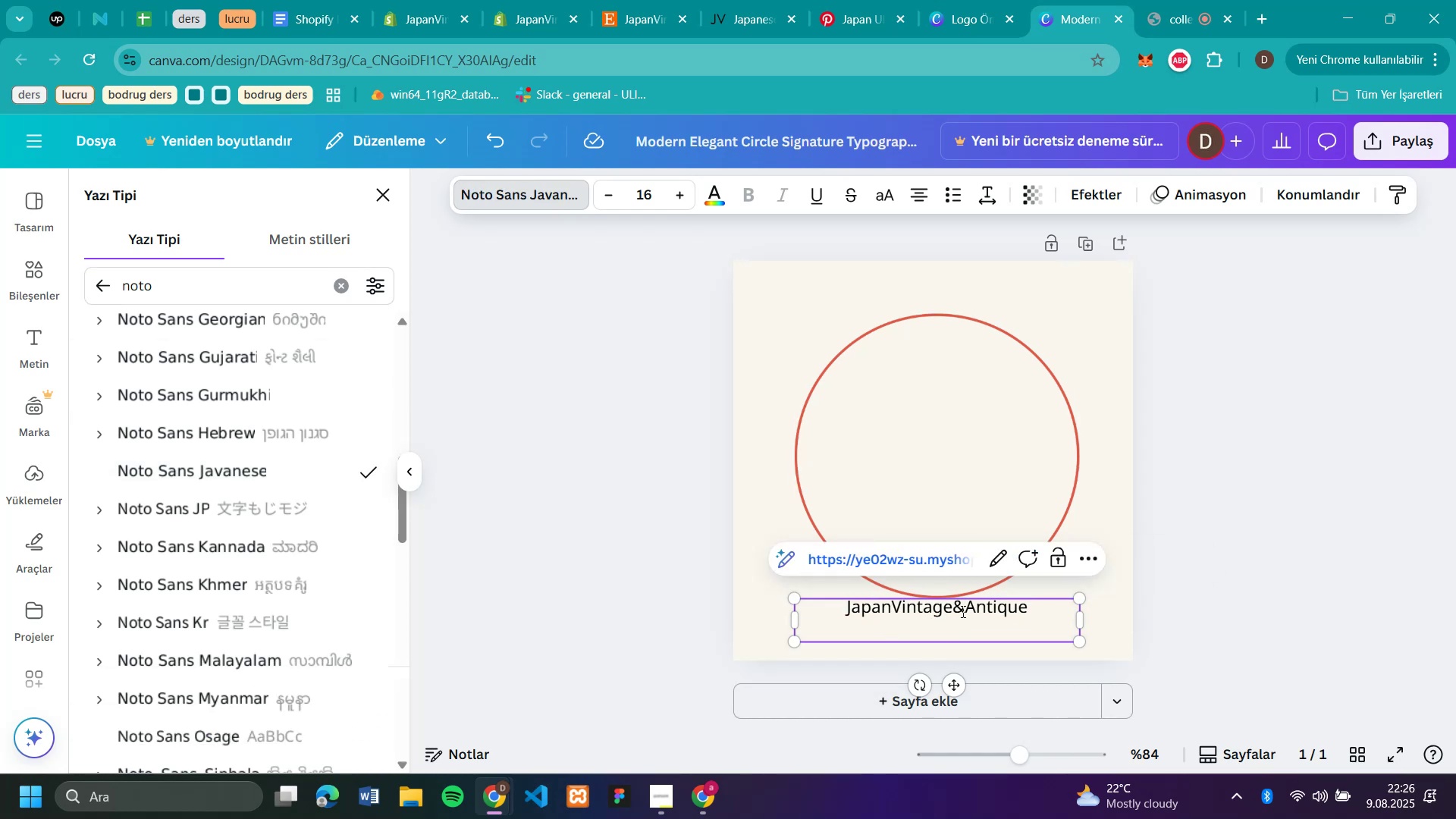 
key(Shift+6)
 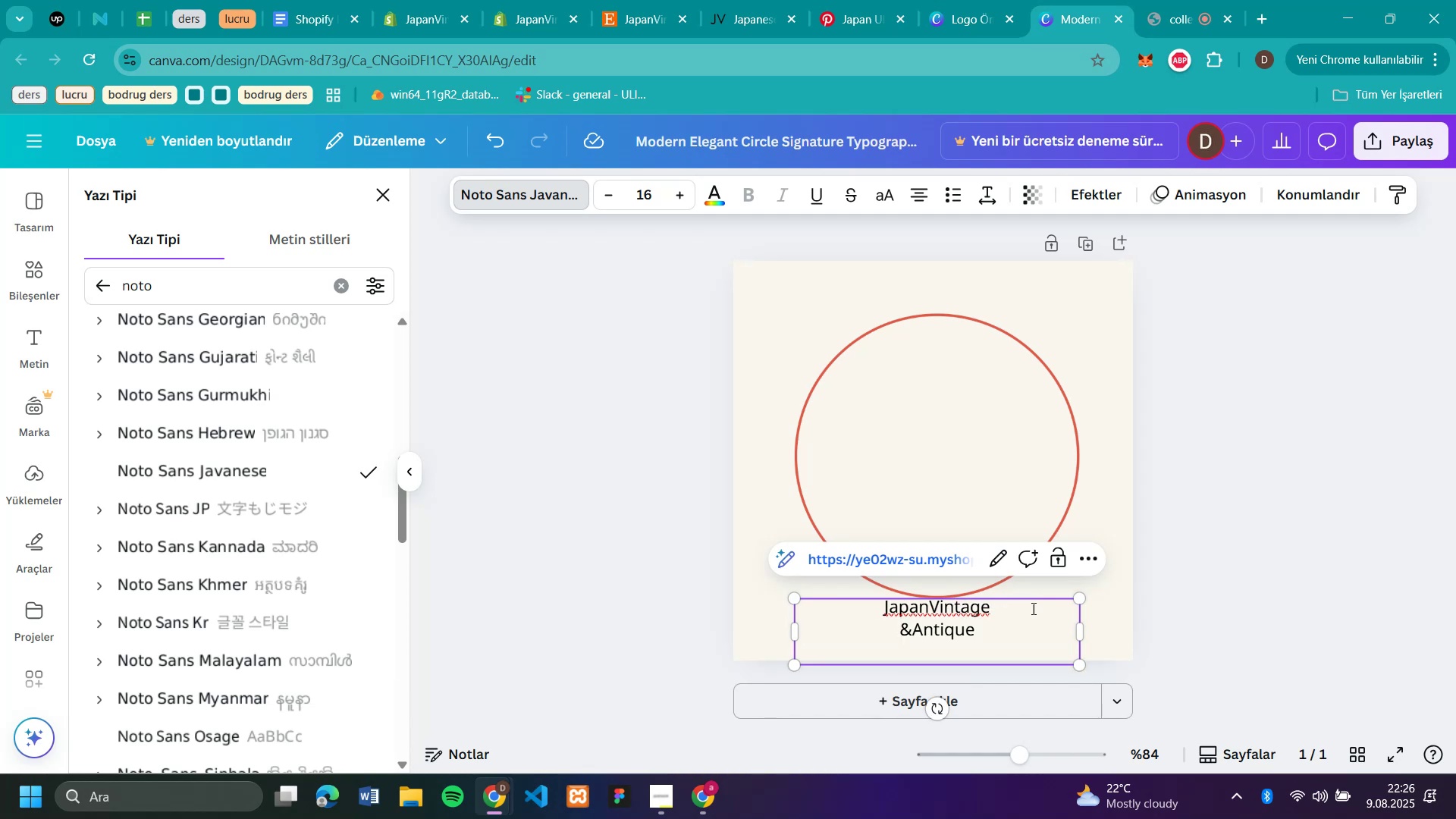 
left_click([956, 608])
 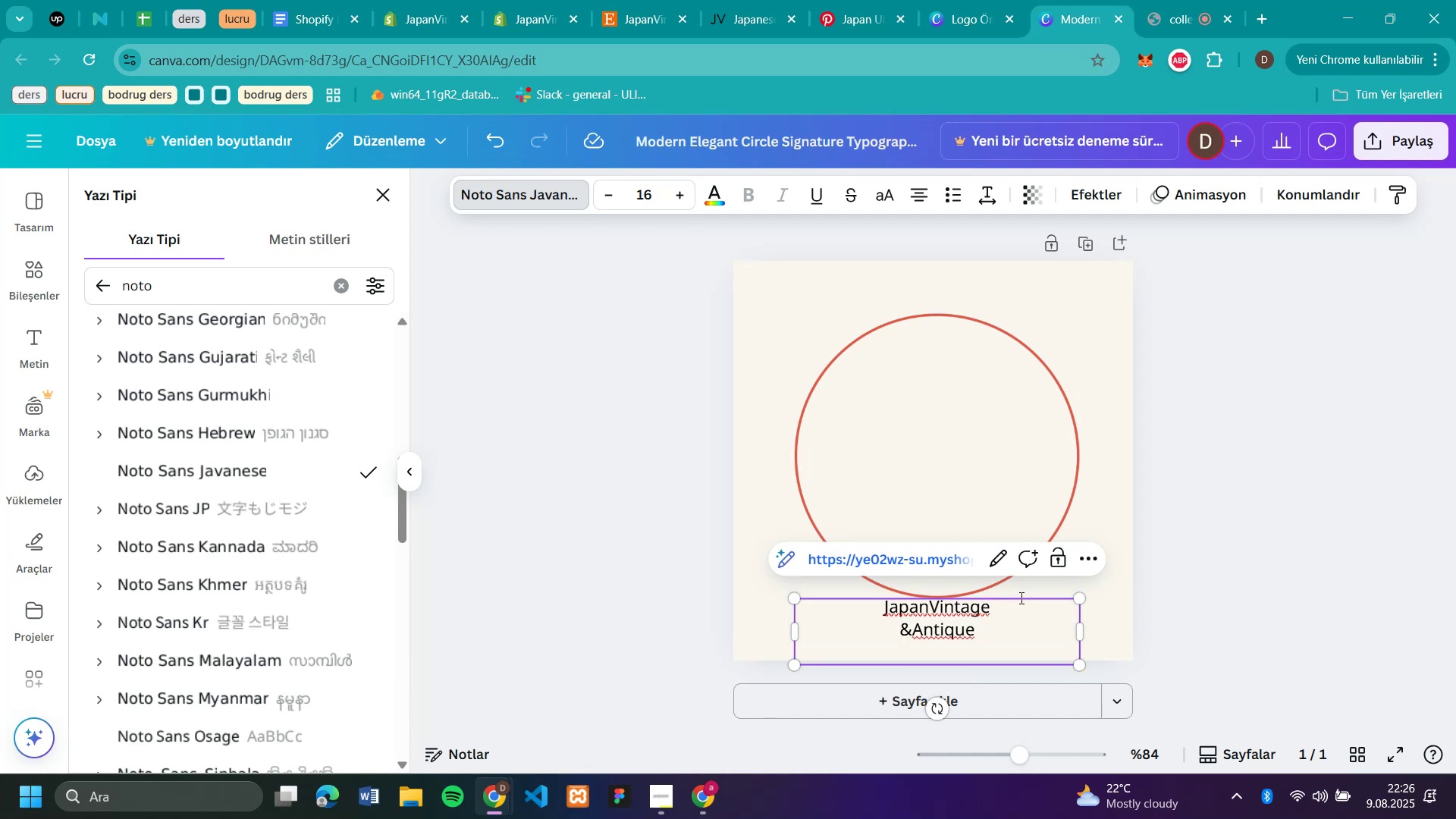 
key(Enter)
 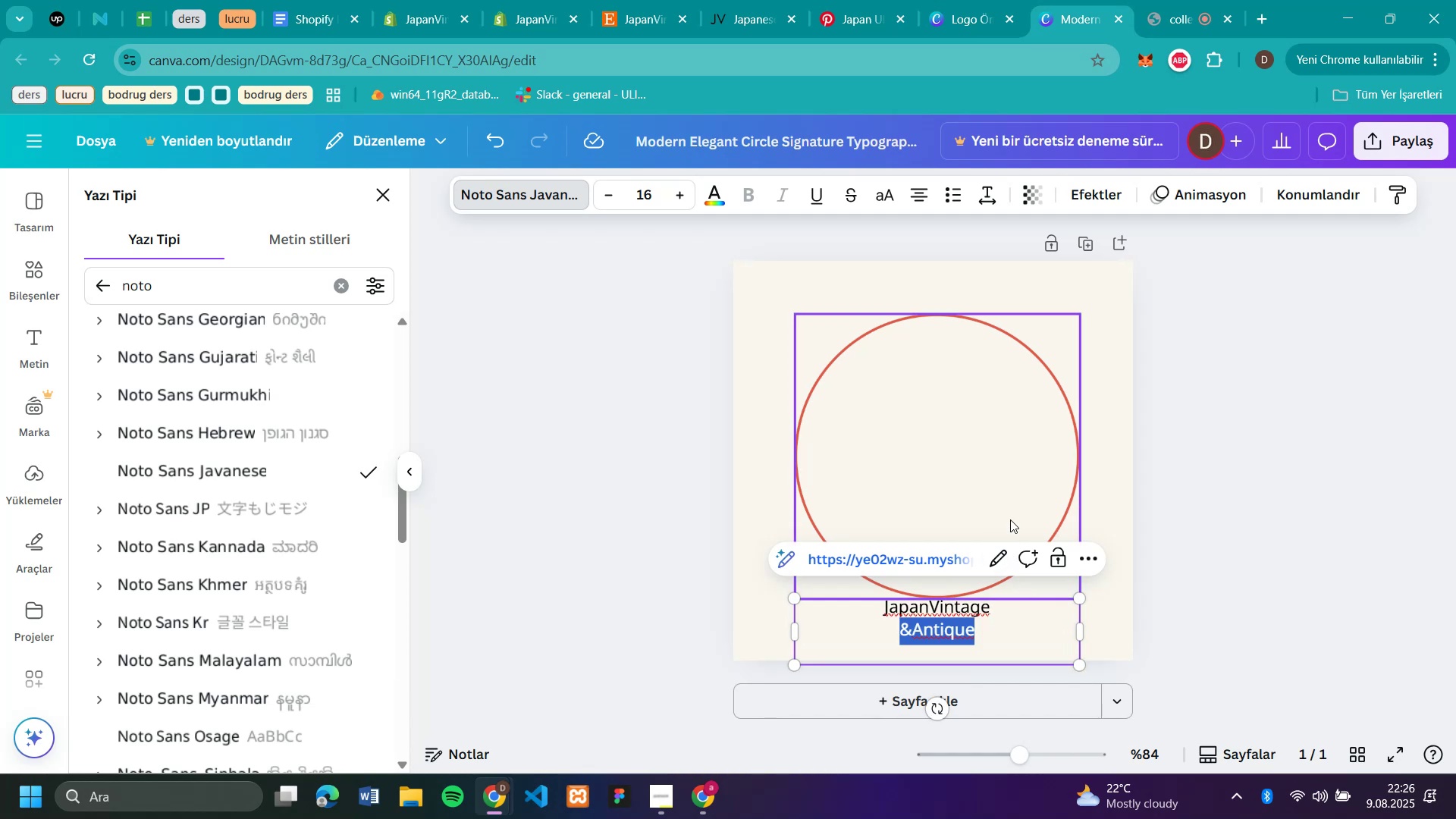 
left_click([1032, 608])
 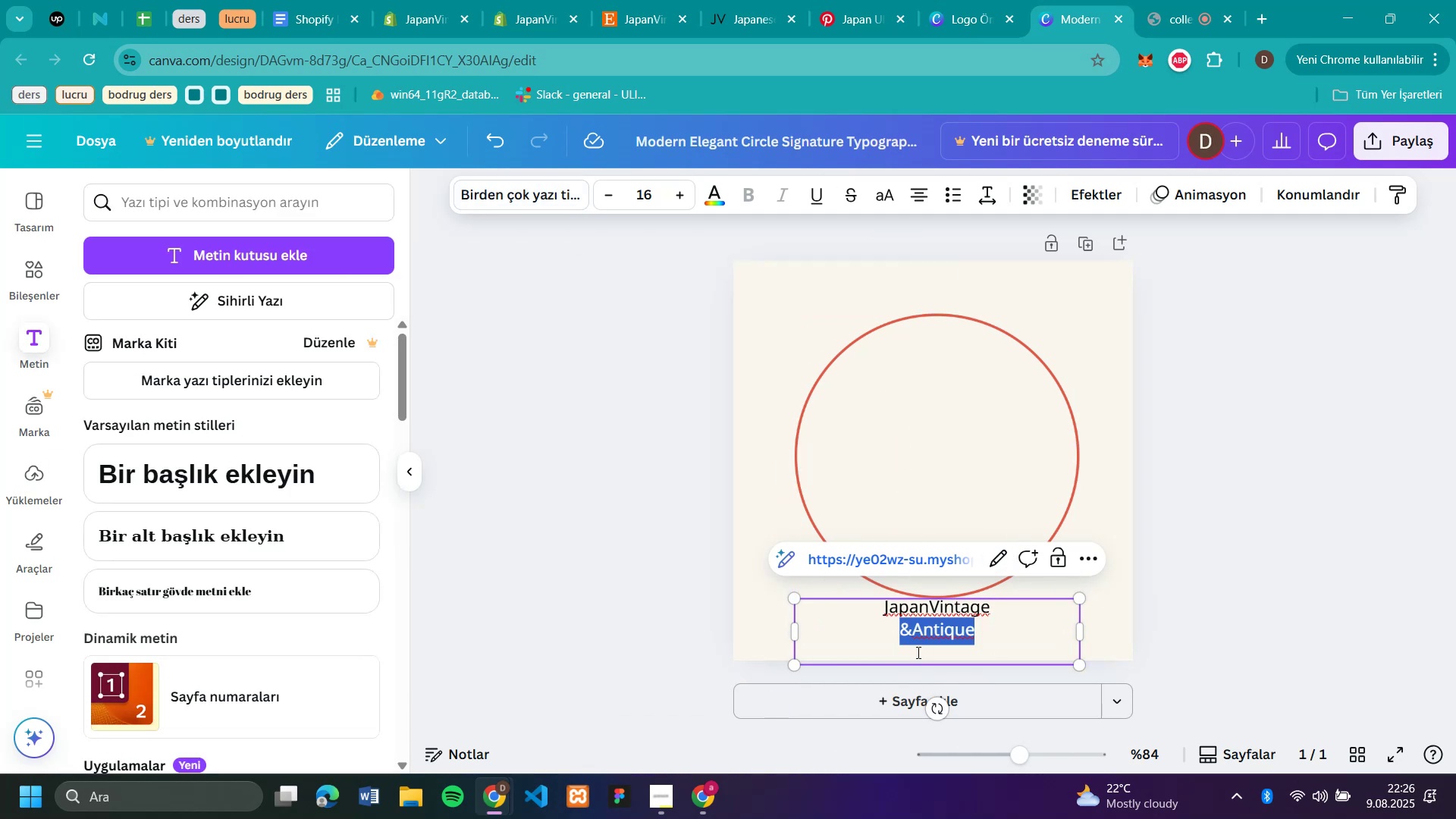 
left_click_drag(start_coordinate=[1020, 617], to_coordinate=[1010, 514])
 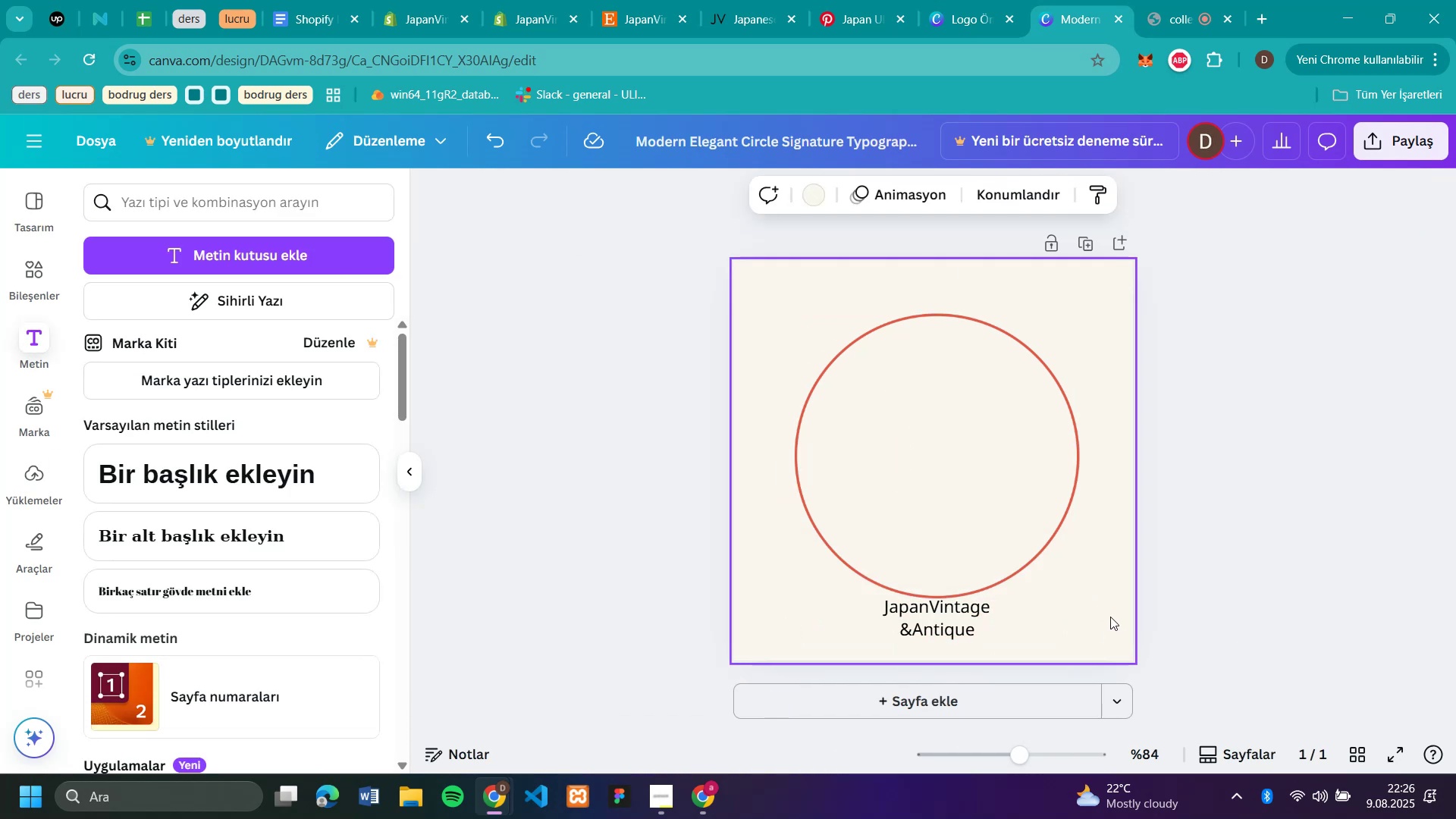 
left_click([1188, 599])
 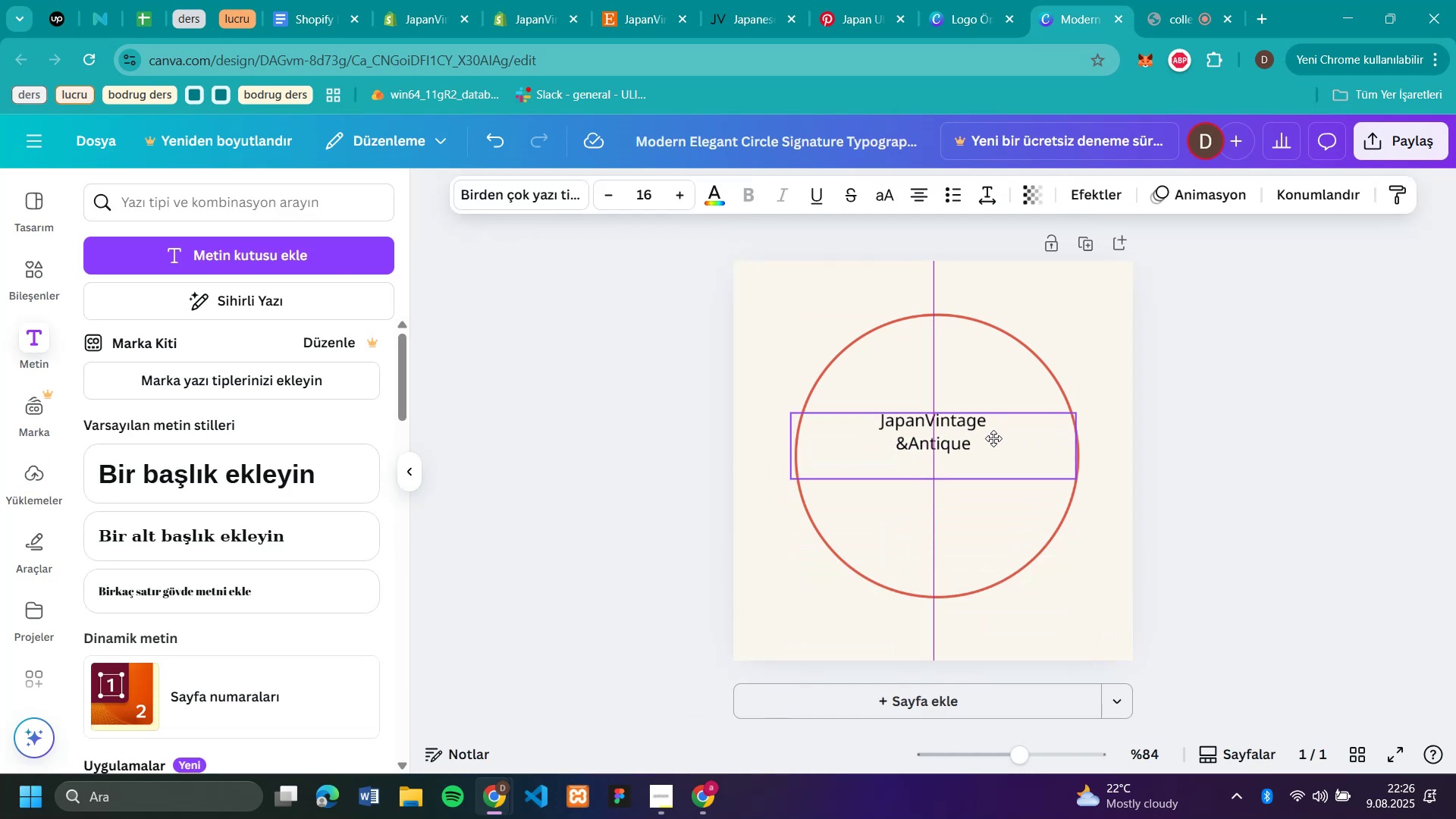 
left_click([1118, 615])
 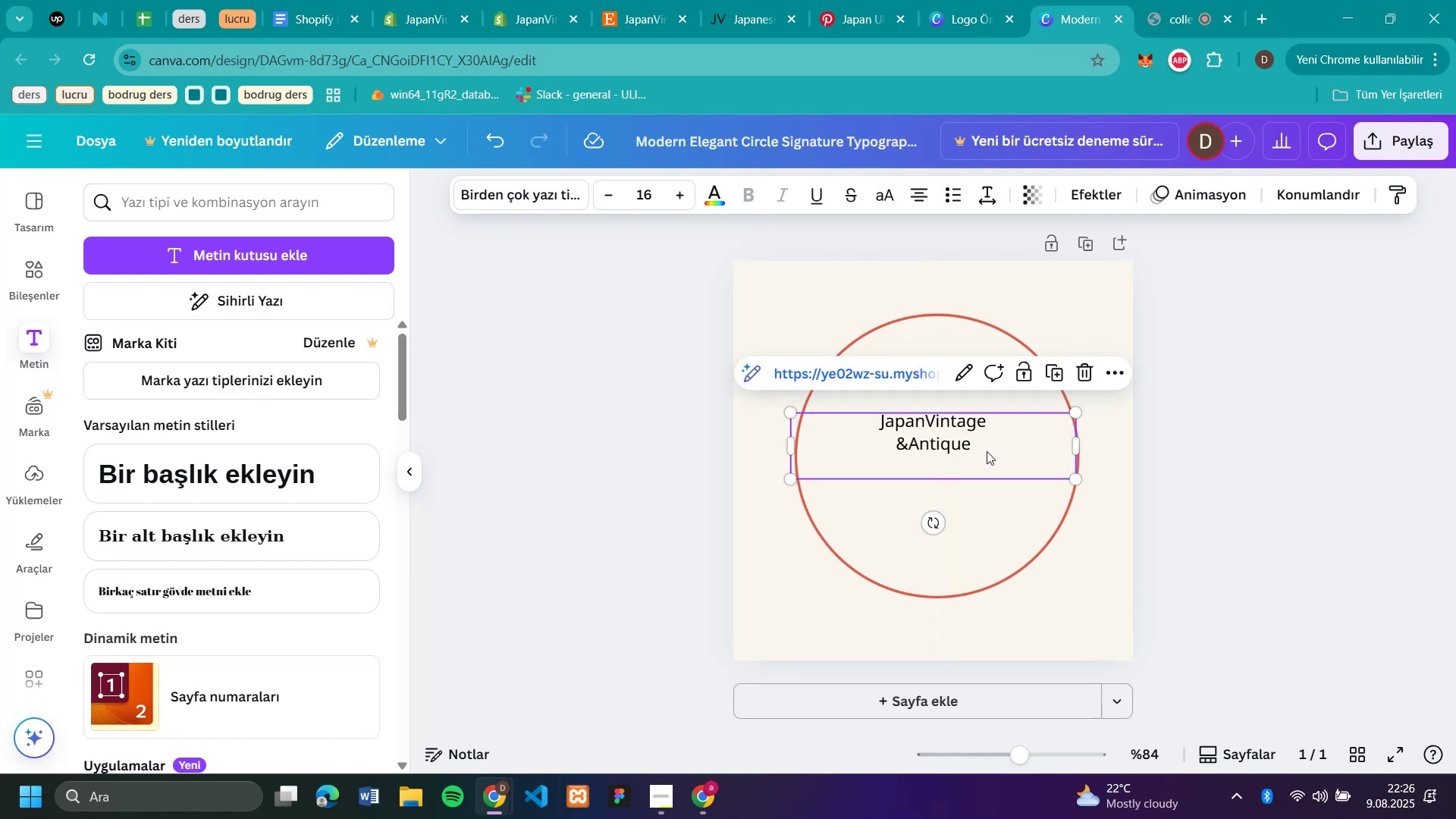 
left_click_drag(start_coordinate=[1001, 624], to_coordinate=[993, 438])
 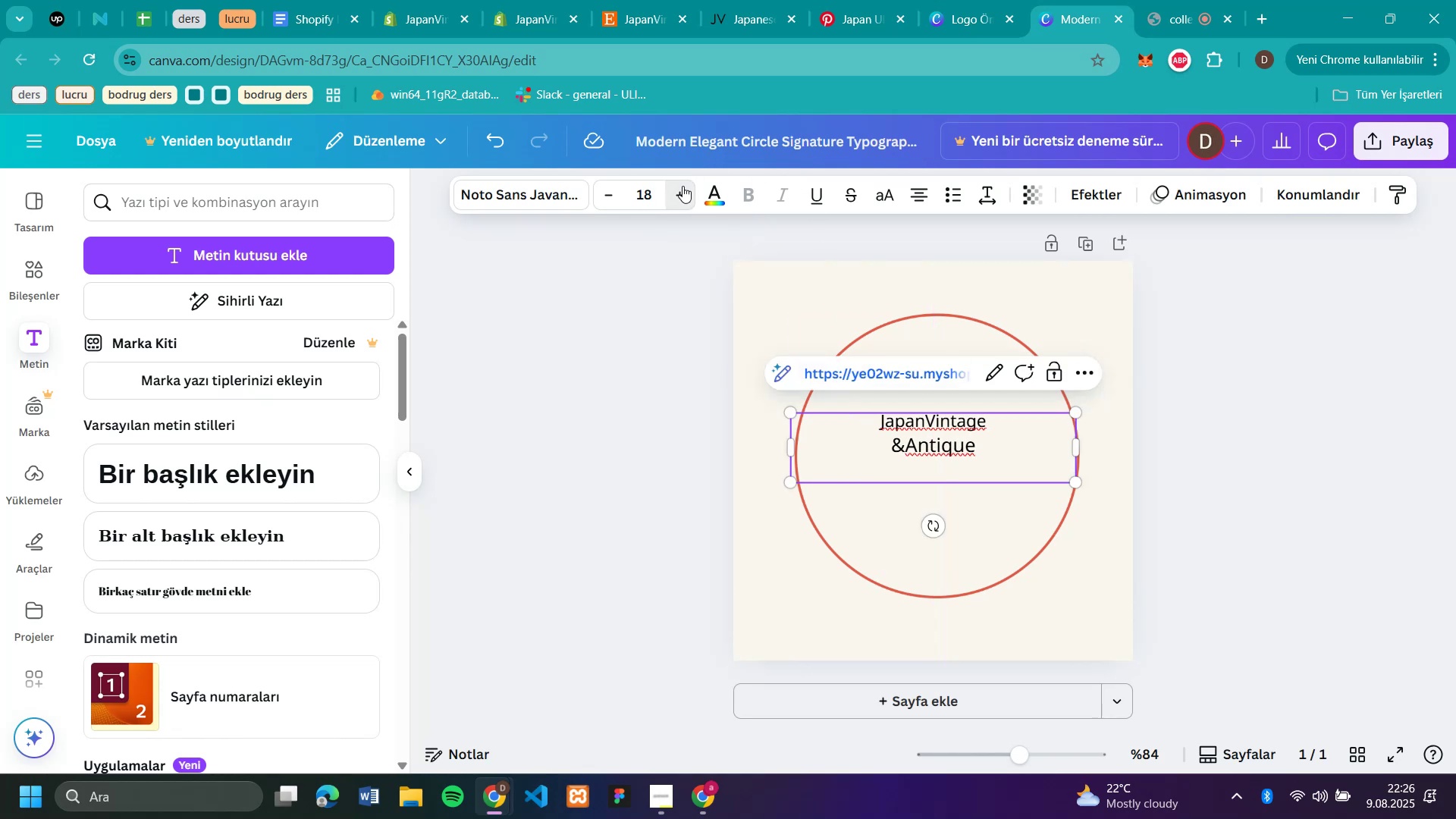 
left_click([987, 451])
 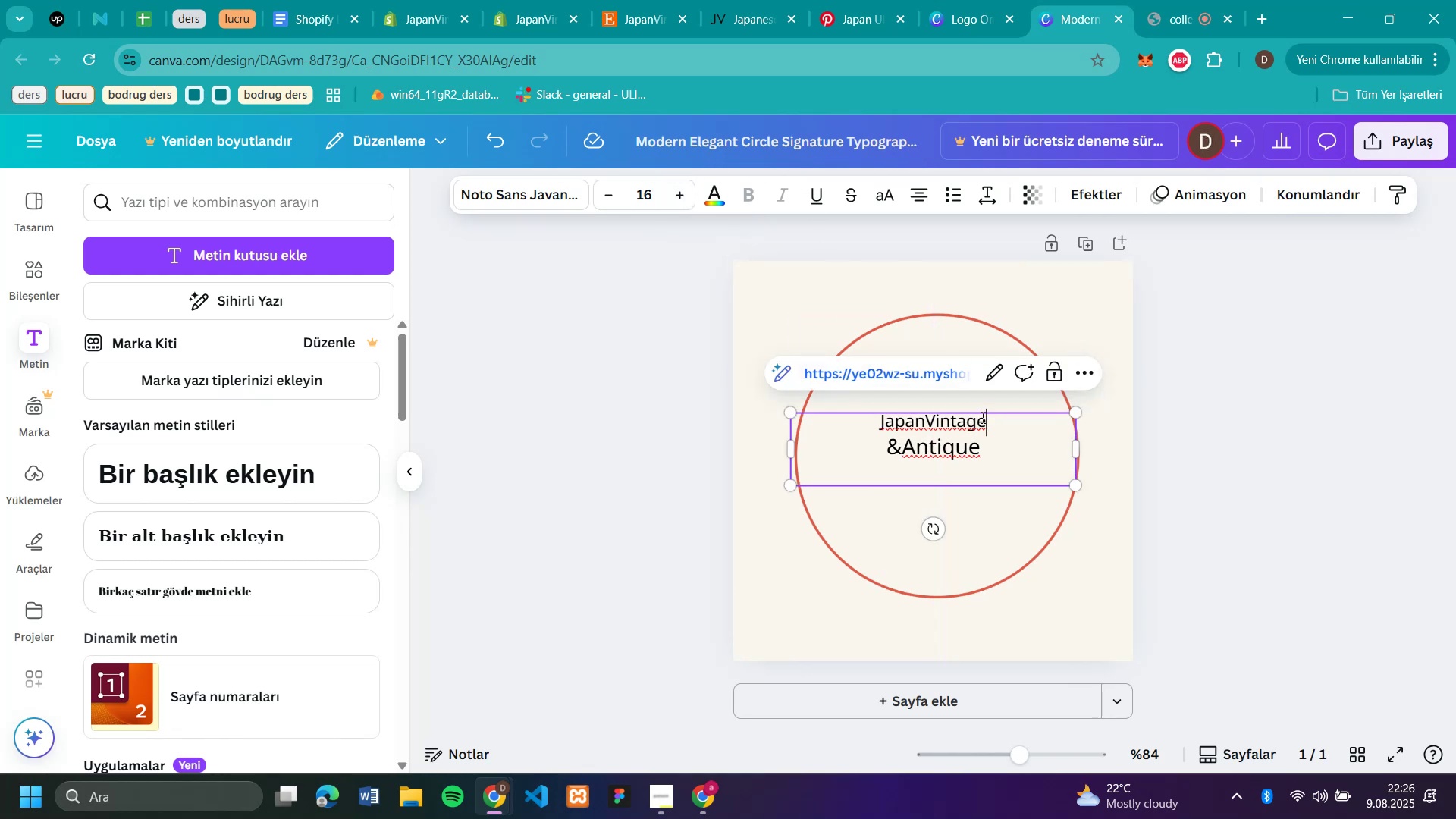 
double_click([682, 186])
 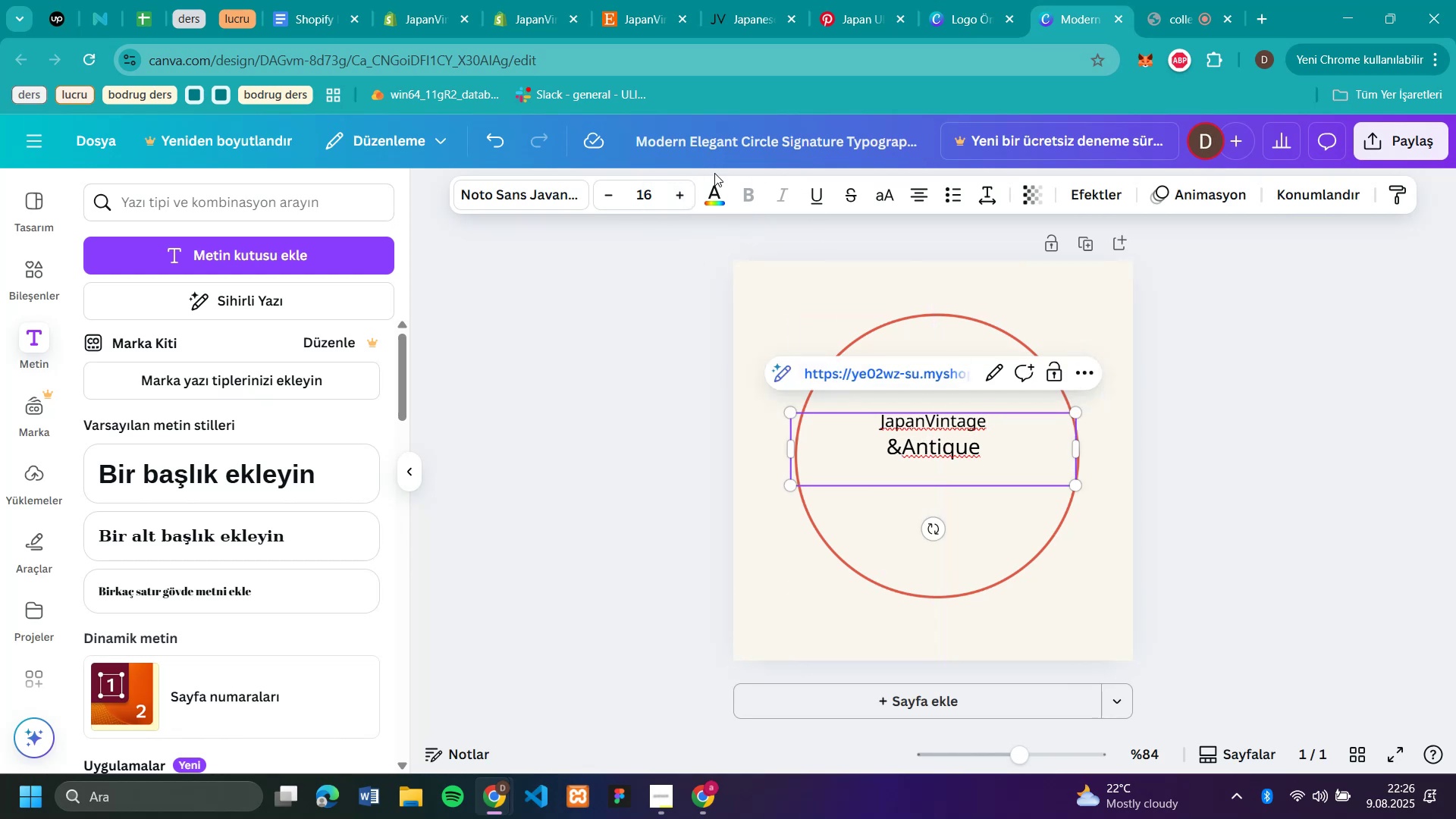 
triple_click([682, 186])
 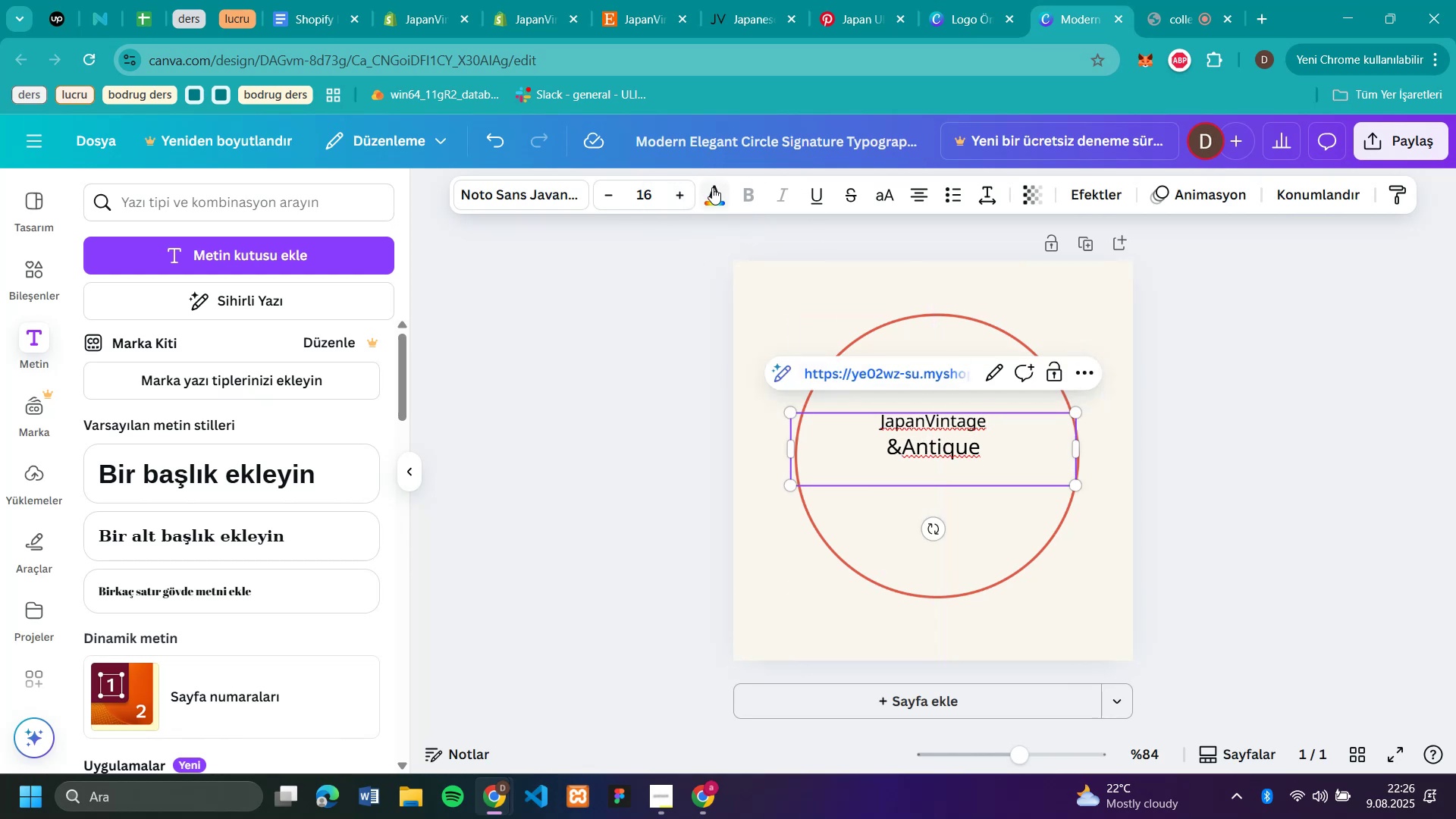 
triple_click([682, 186])
 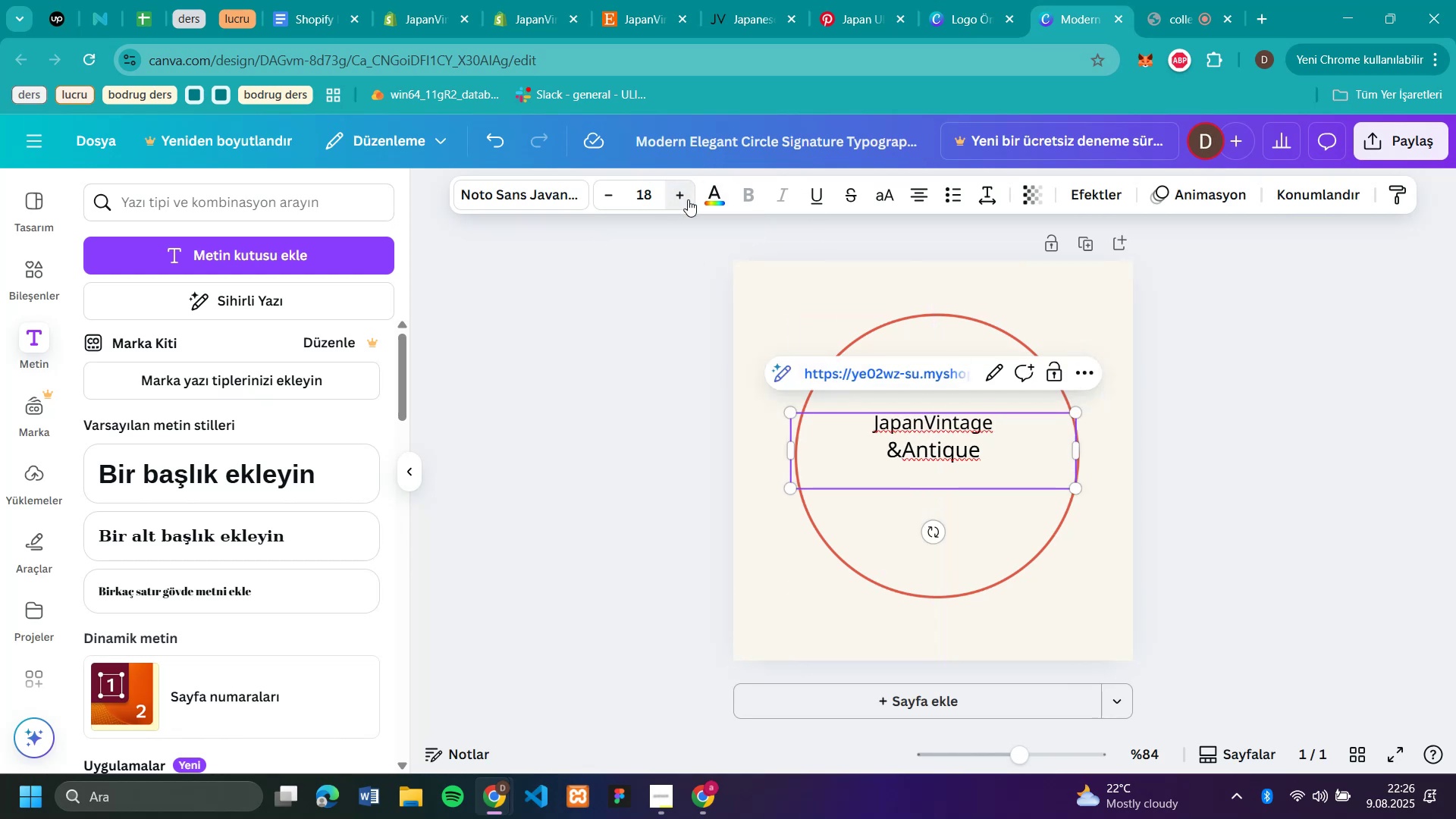 
left_click([995, 422])
 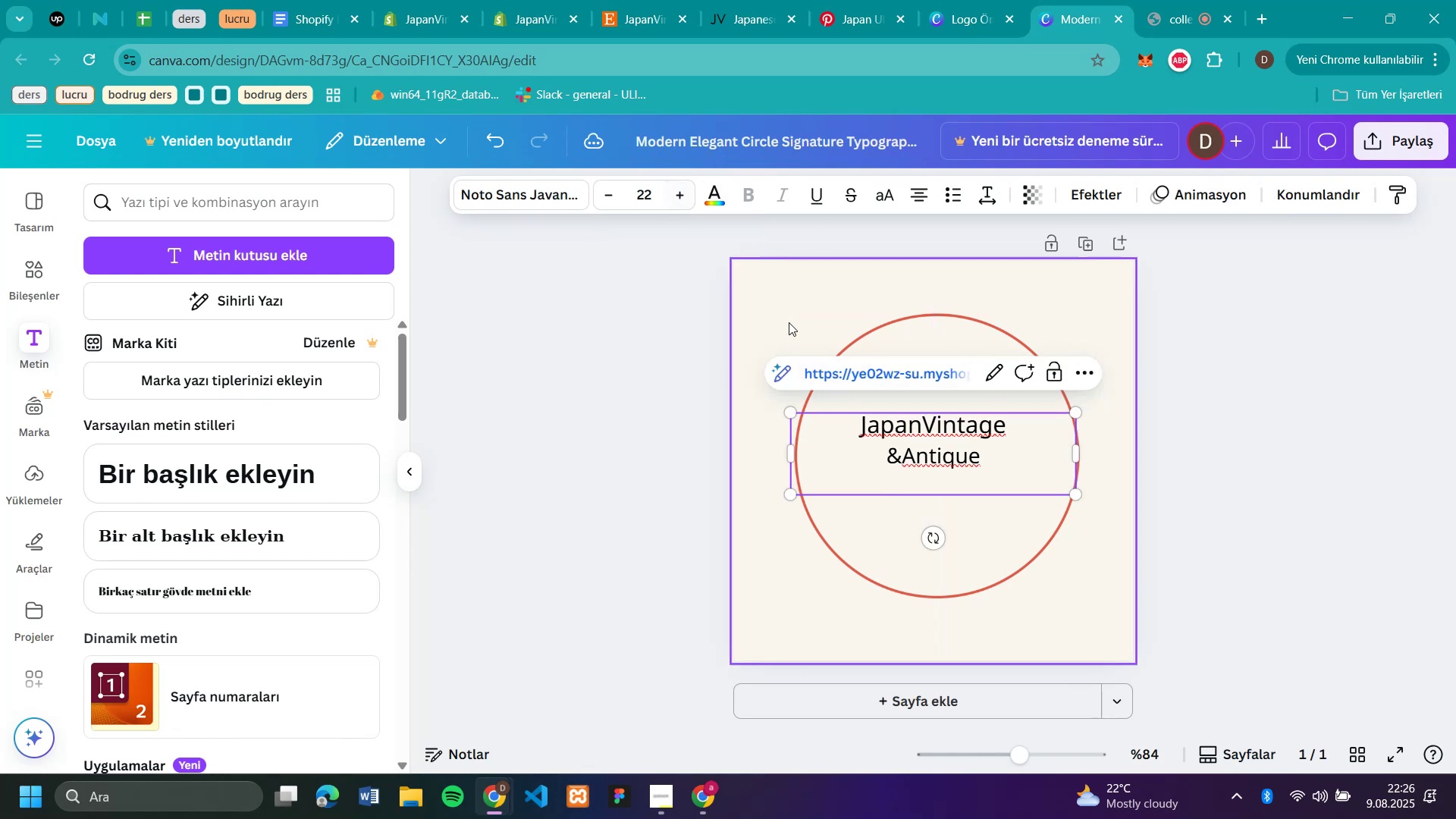 
double_click([688, 199])
 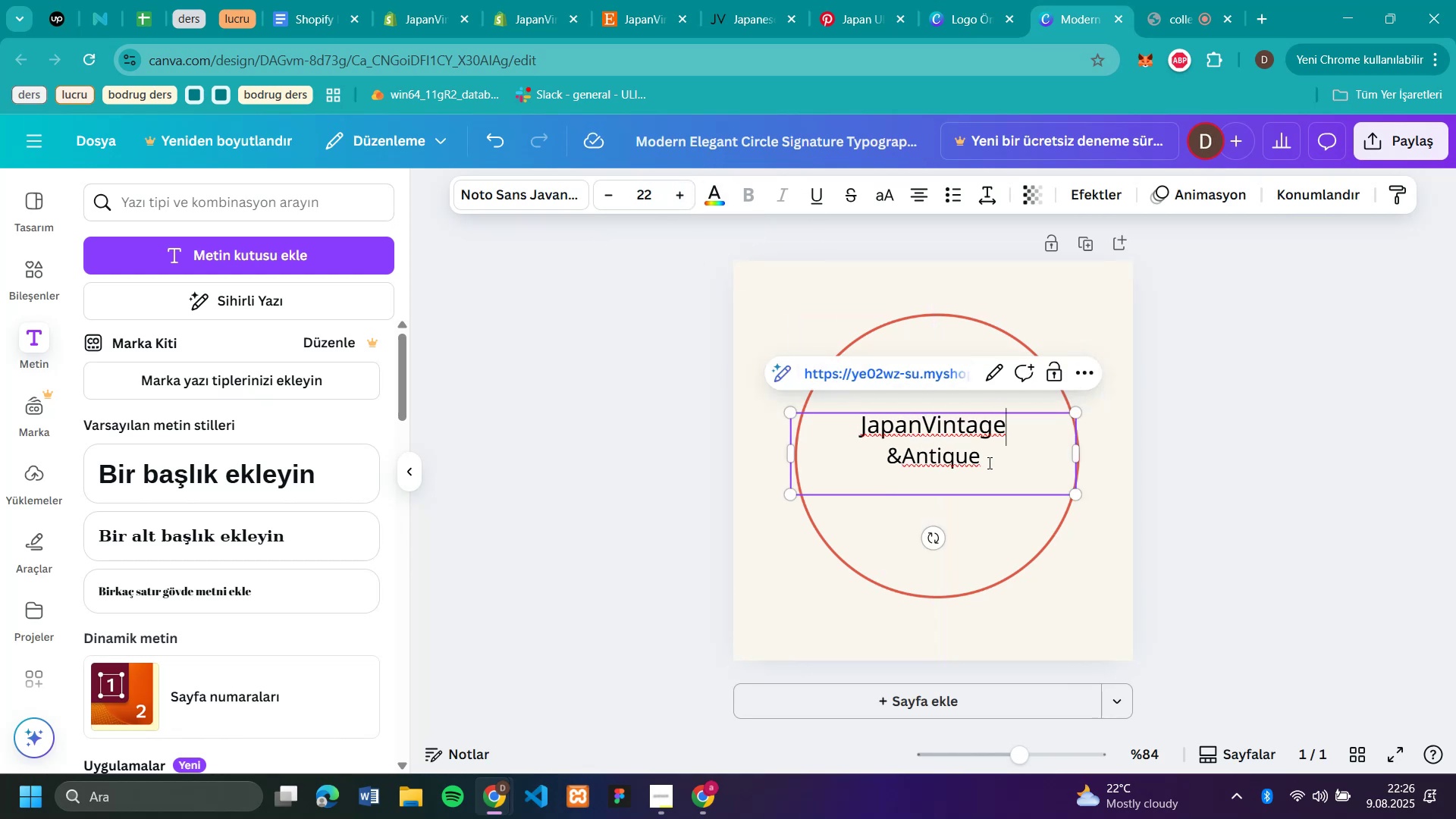 
triple_click([688, 199])
 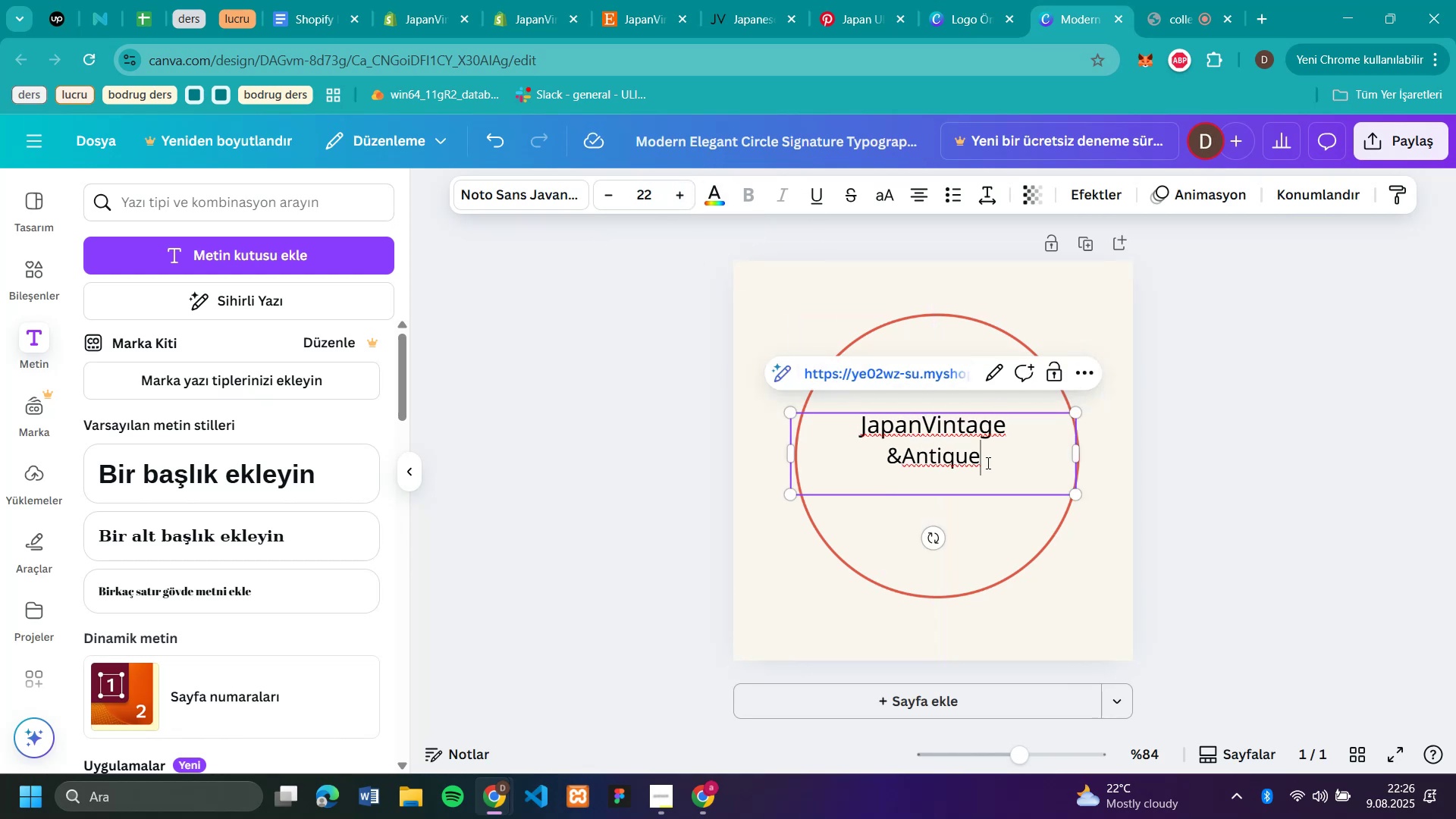 
triple_click([688, 199])
 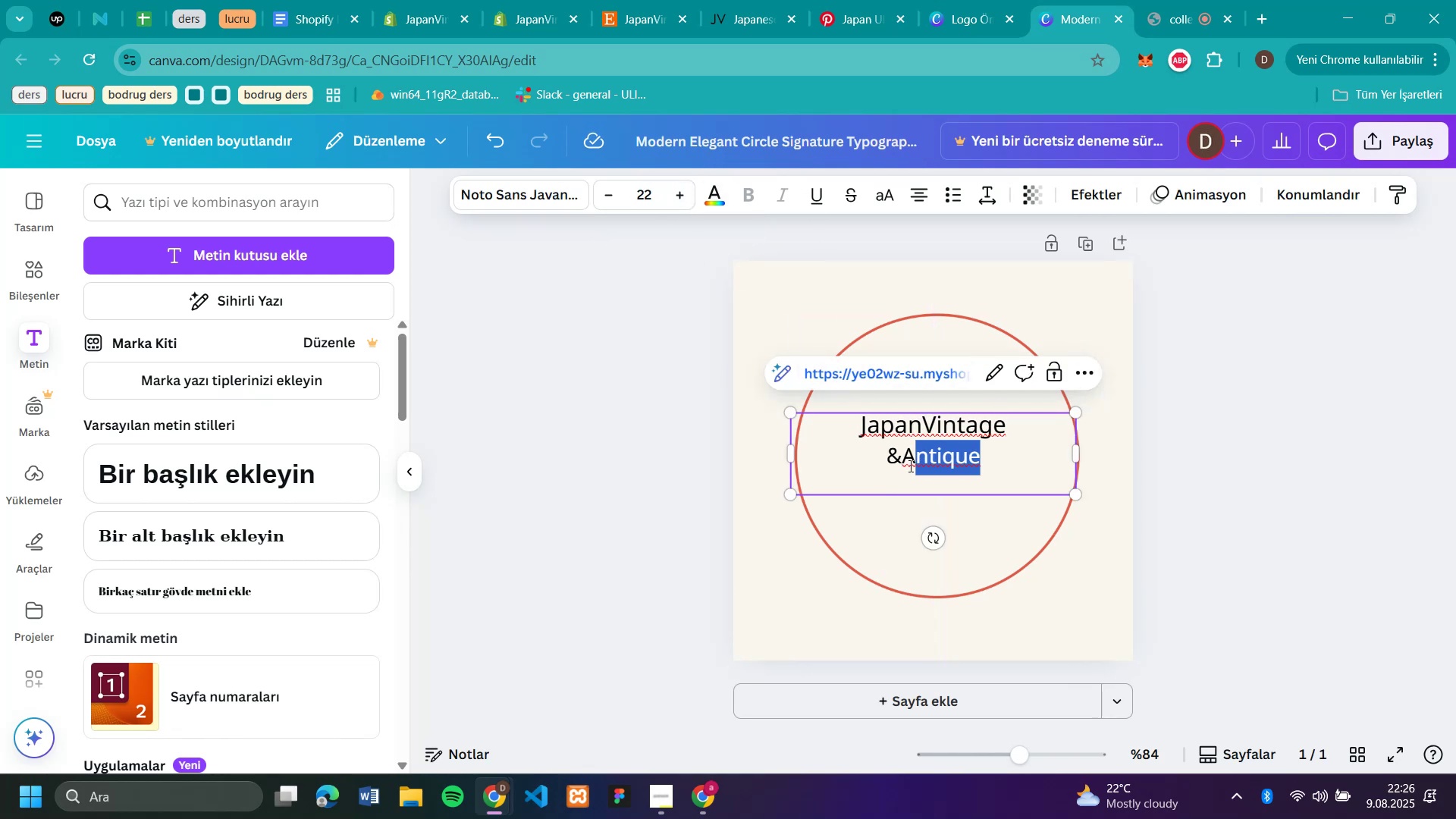 
triple_click([688, 199])
 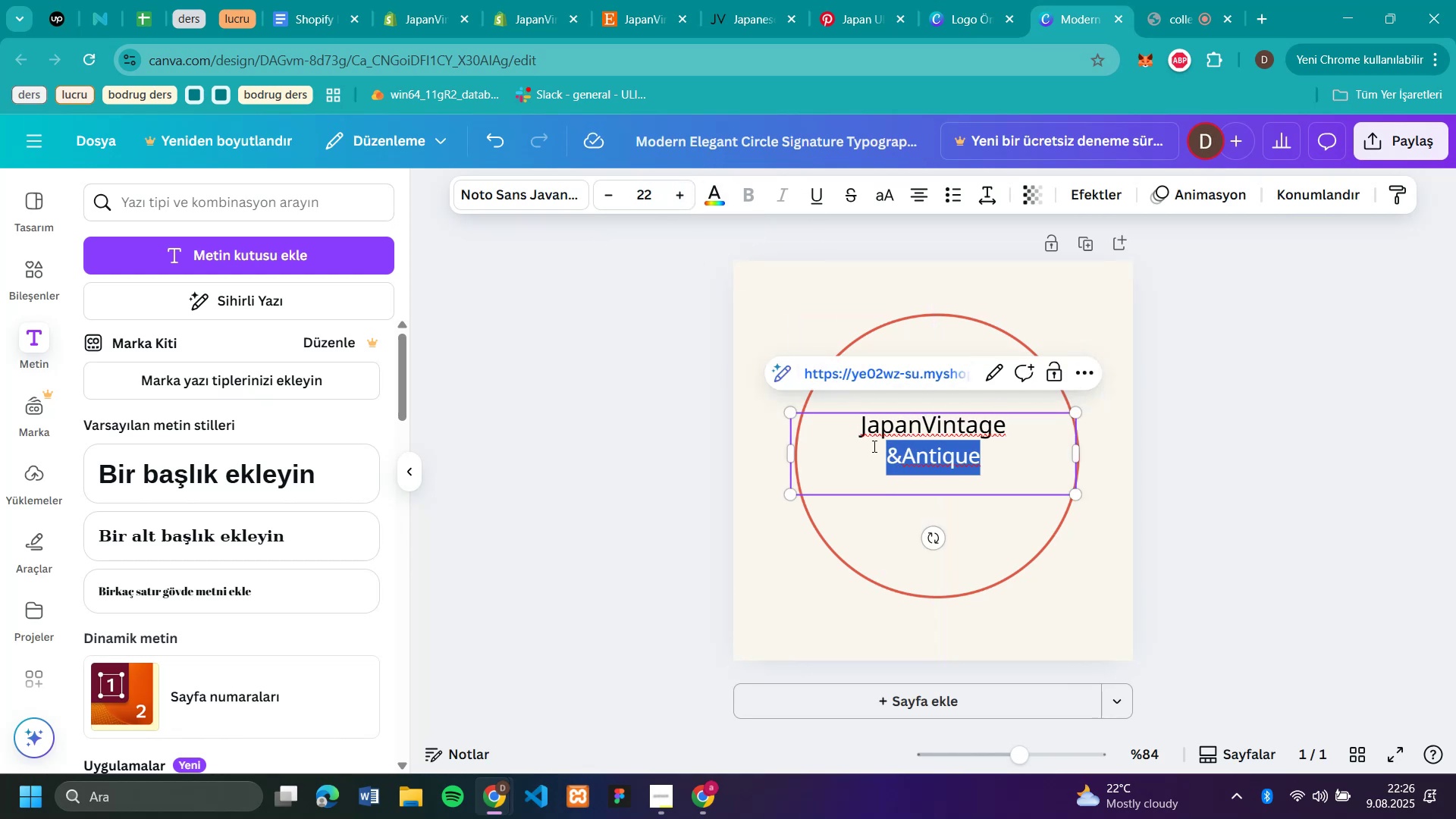 
triple_click([688, 199])
 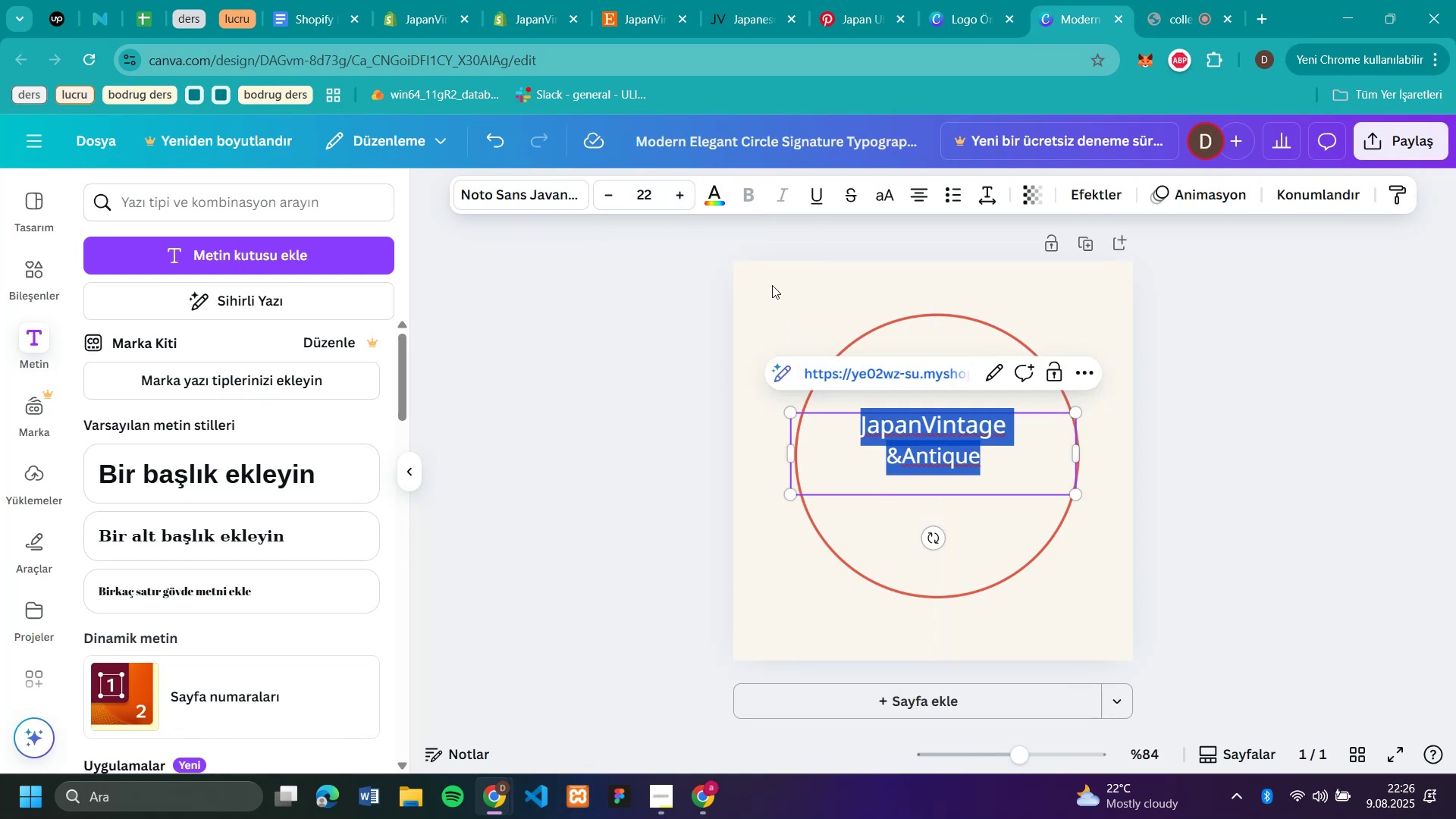 
left_click_drag(start_coordinate=[989, 463], to_coordinate=[855, 433])
 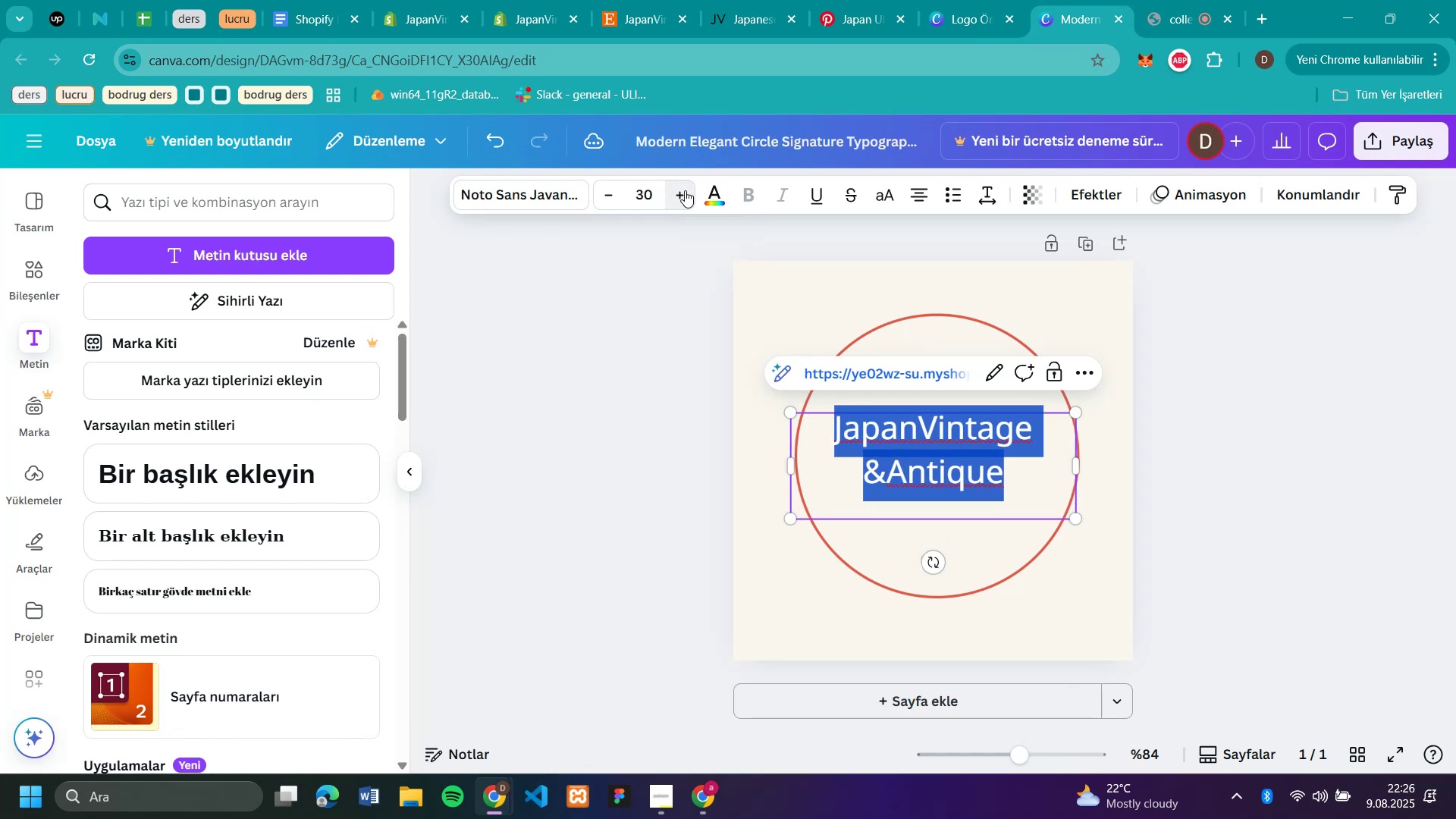 
double_click([685, 190])
 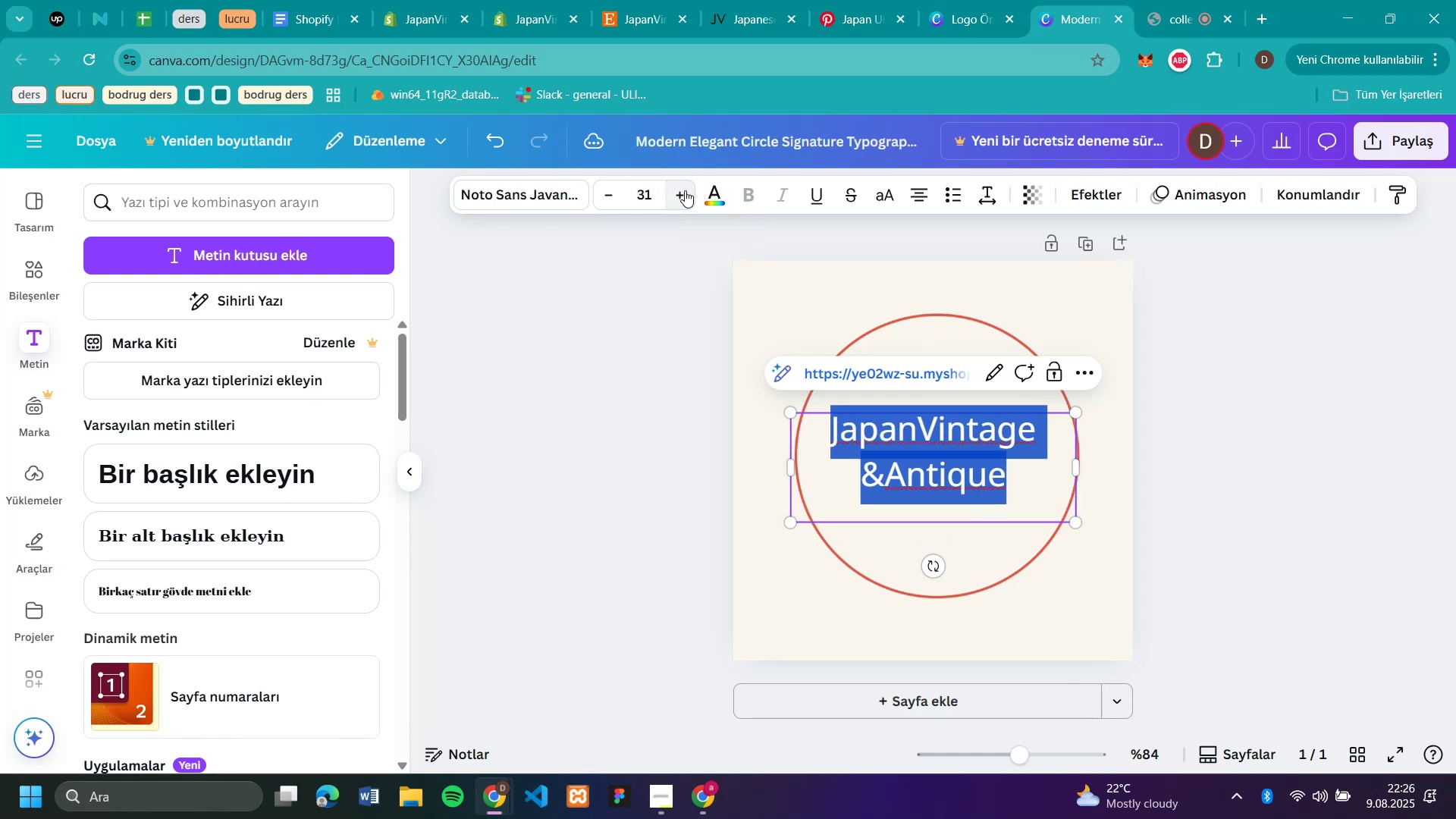 
triple_click([685, 190])
 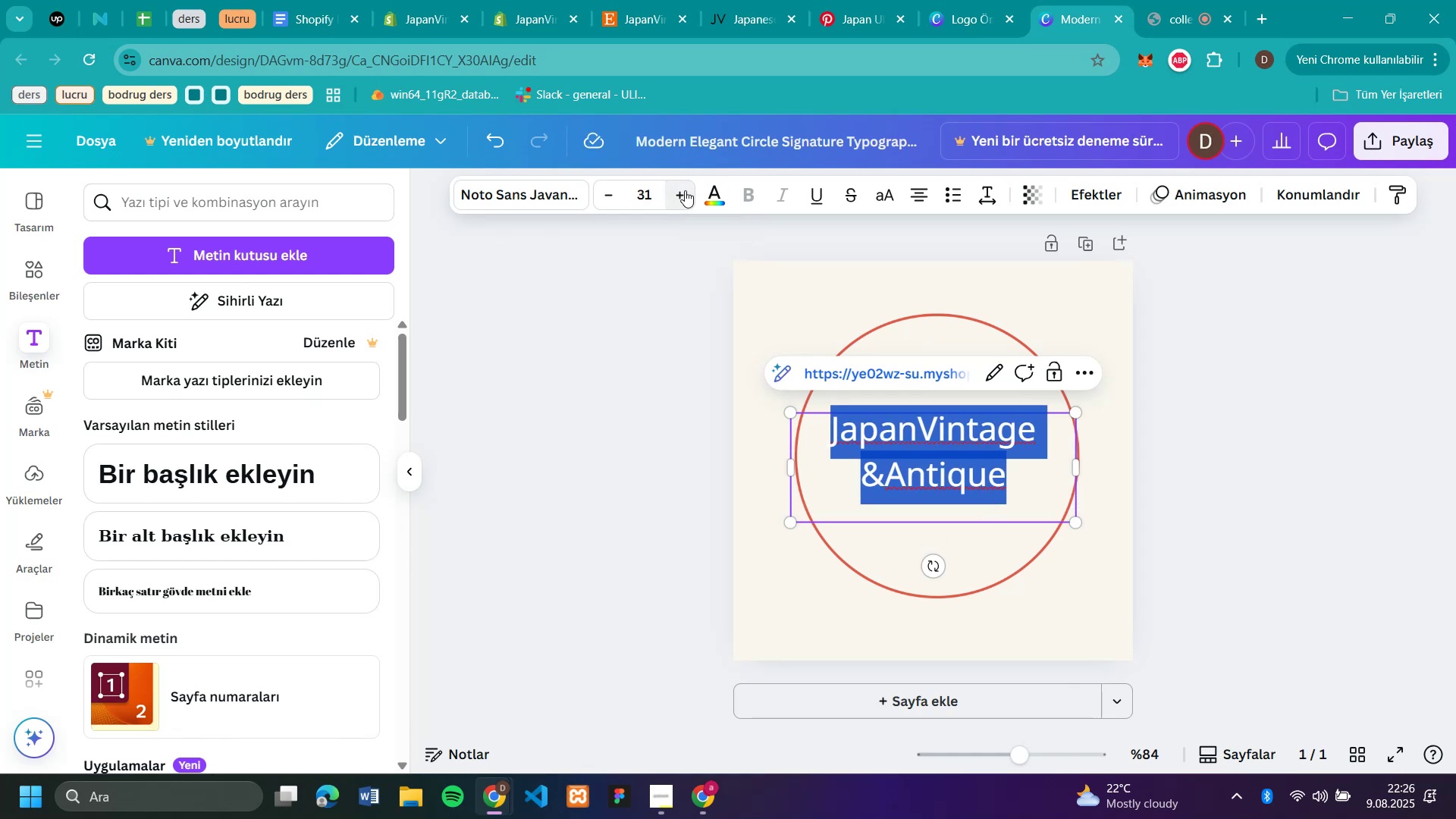 
triple_click([685, 190])
 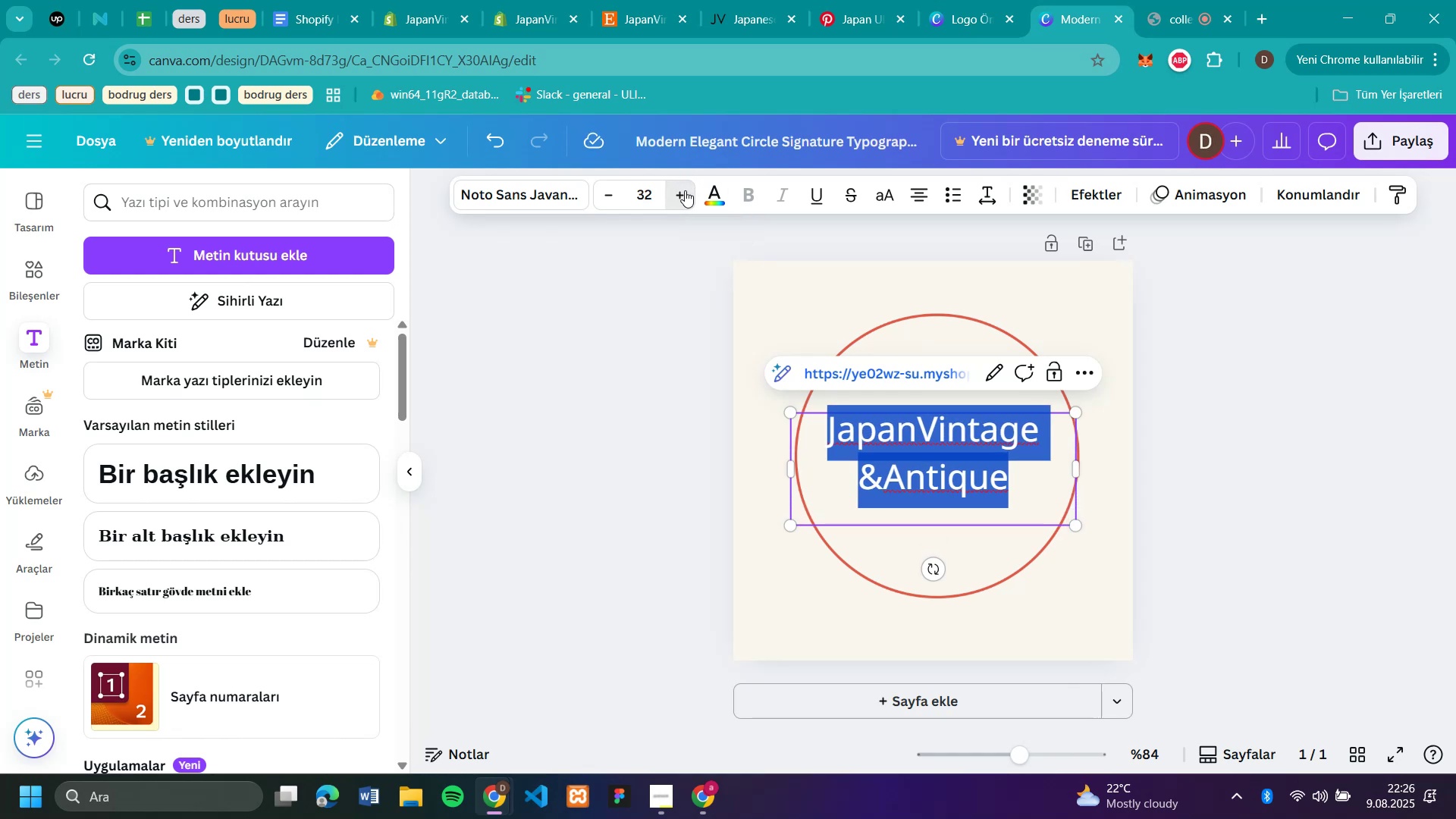 
triple_click([685, 190])
 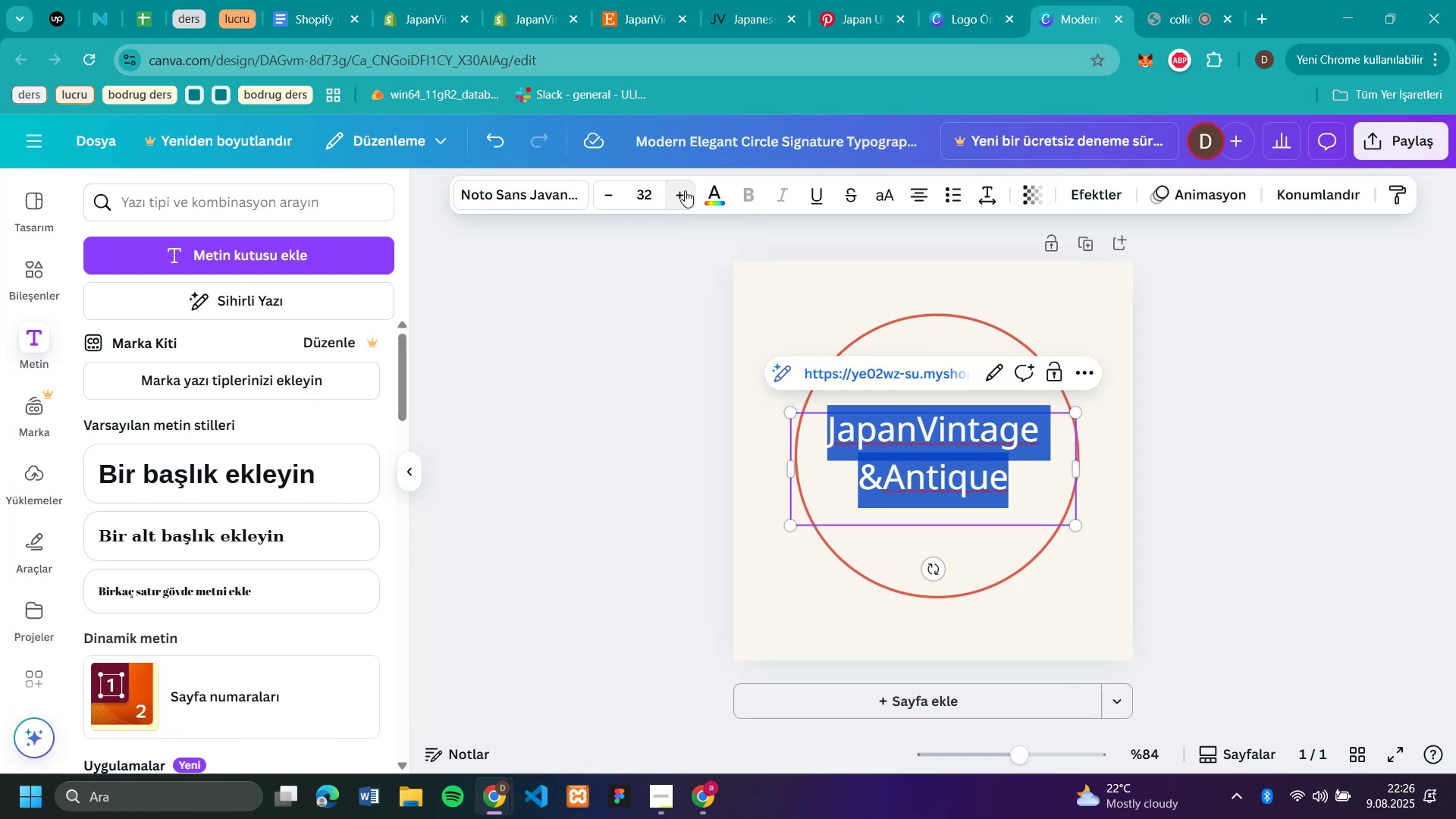 
triple_click([685, 190])
 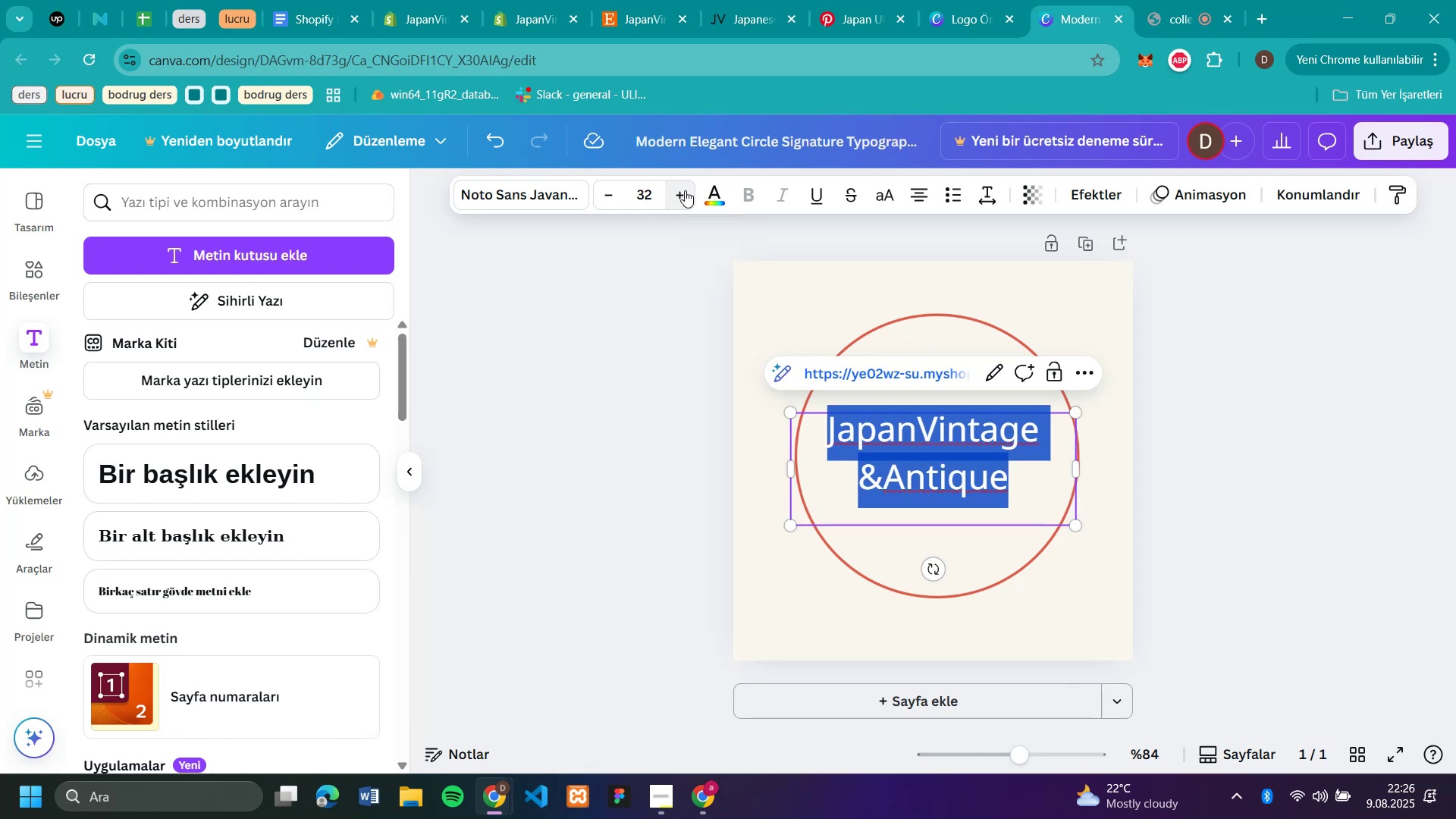 
triple_click([685, 190])
 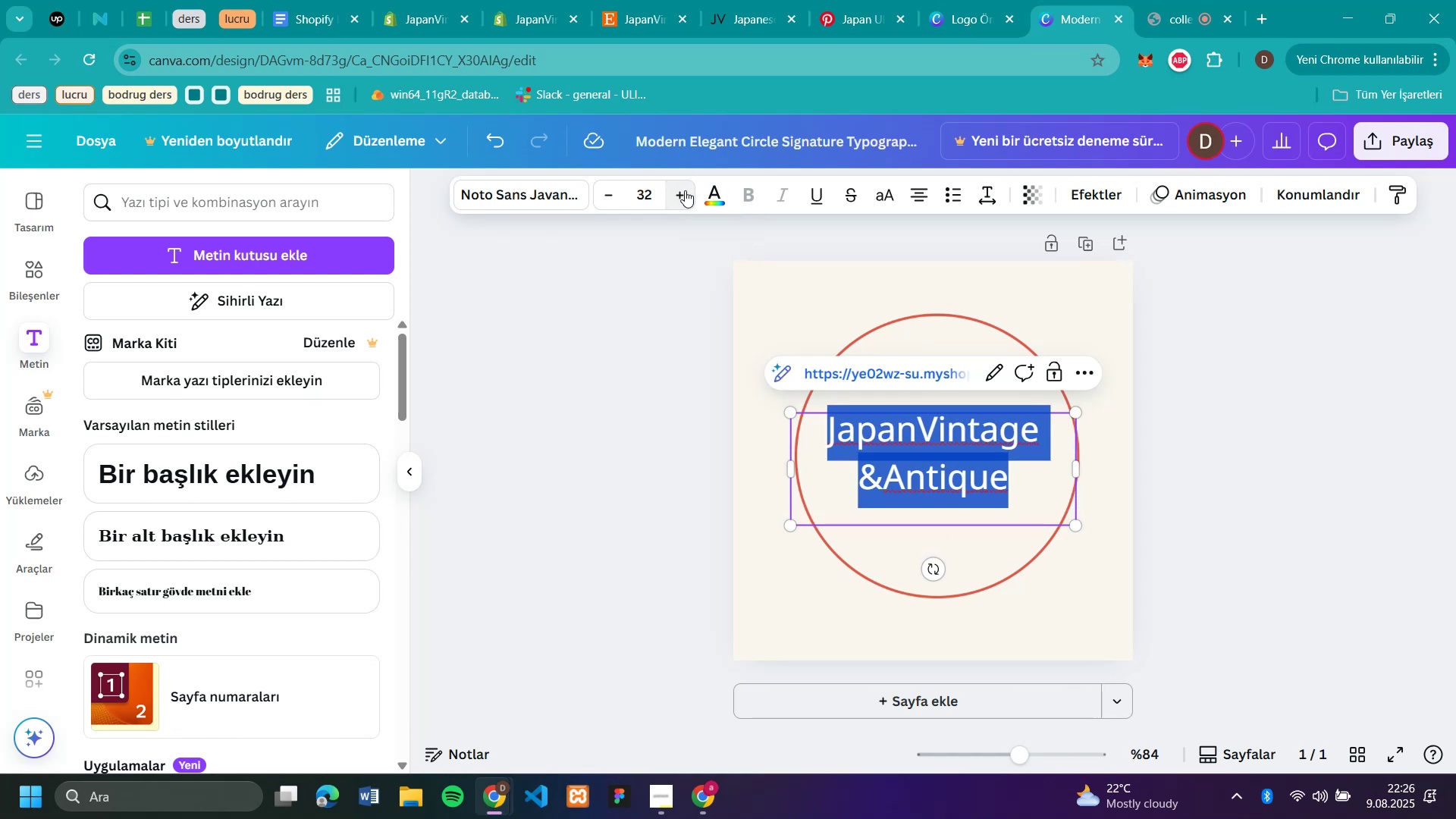 
triple_click([685, 190])
 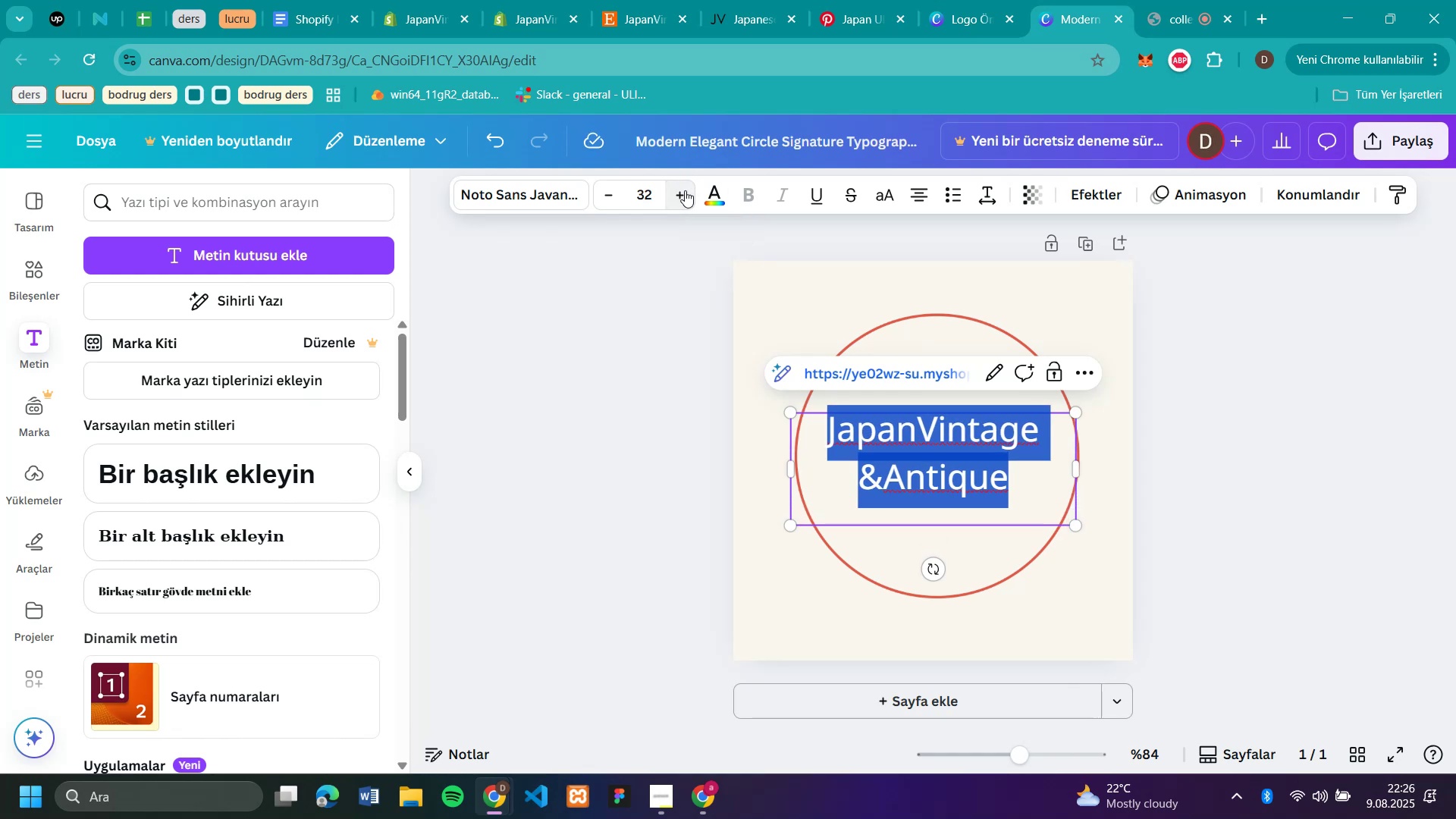 
triple_click([685, 190])
 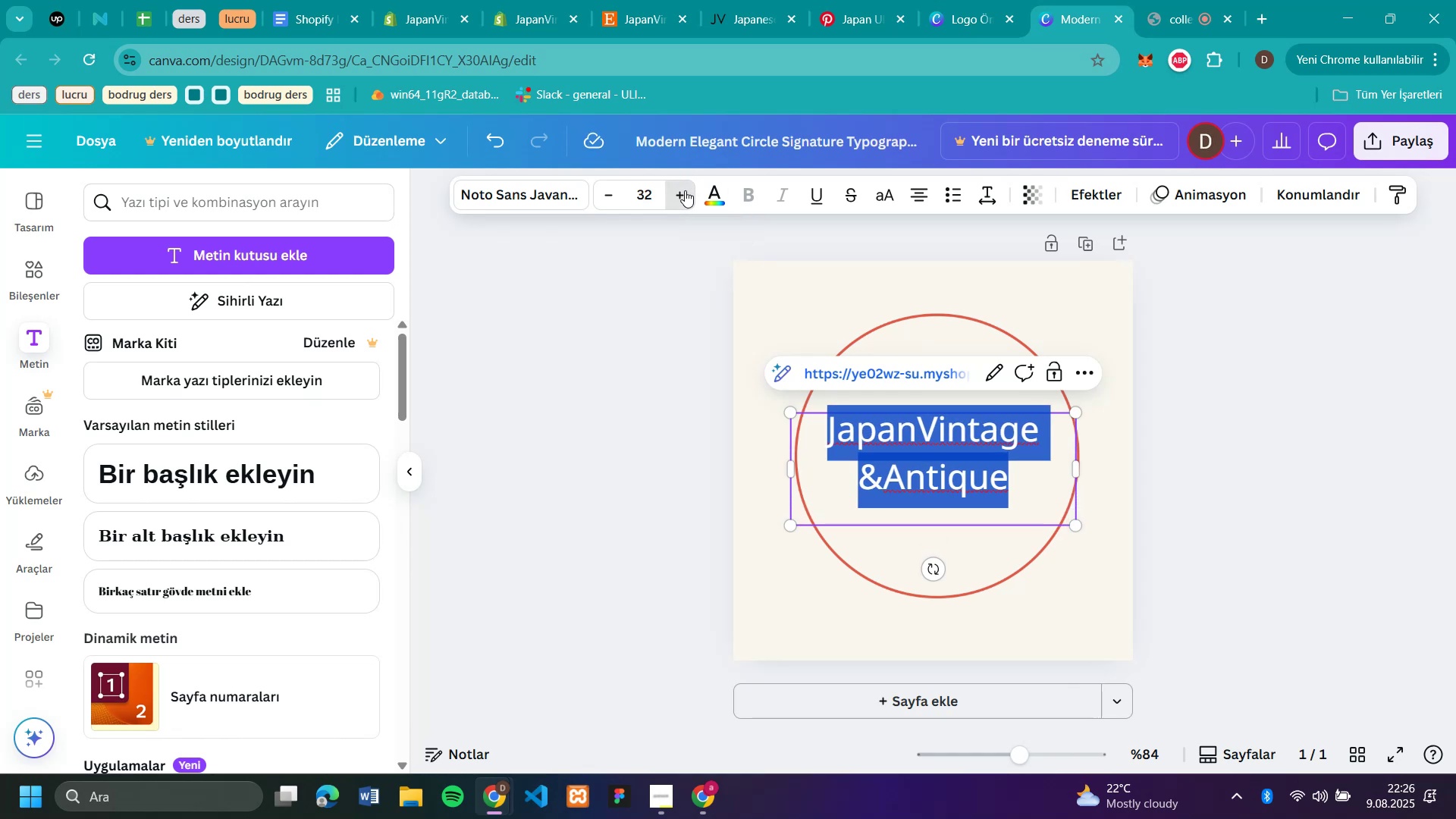 
left_click([685, 190])
 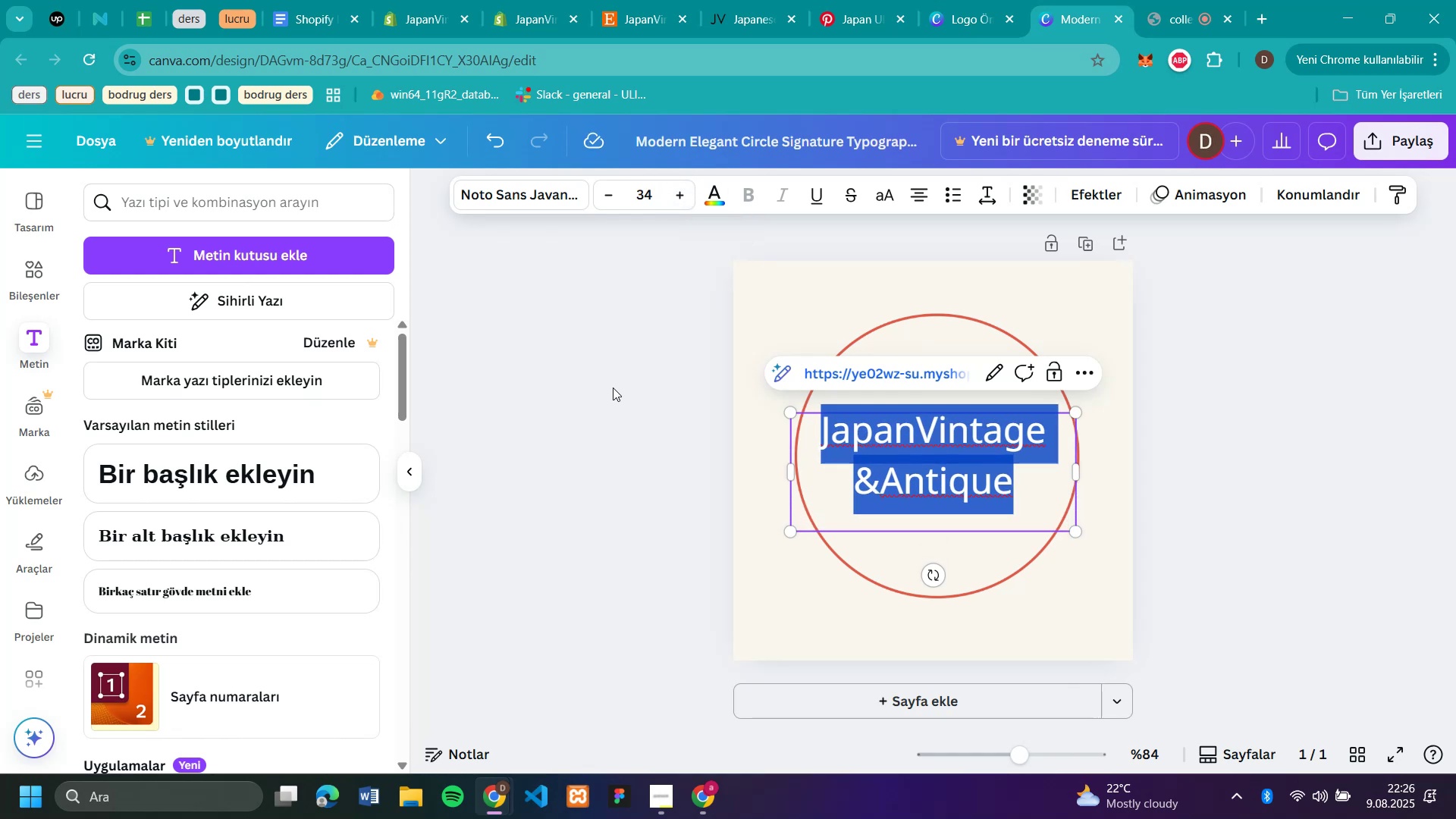 
double_click([685, 190])
 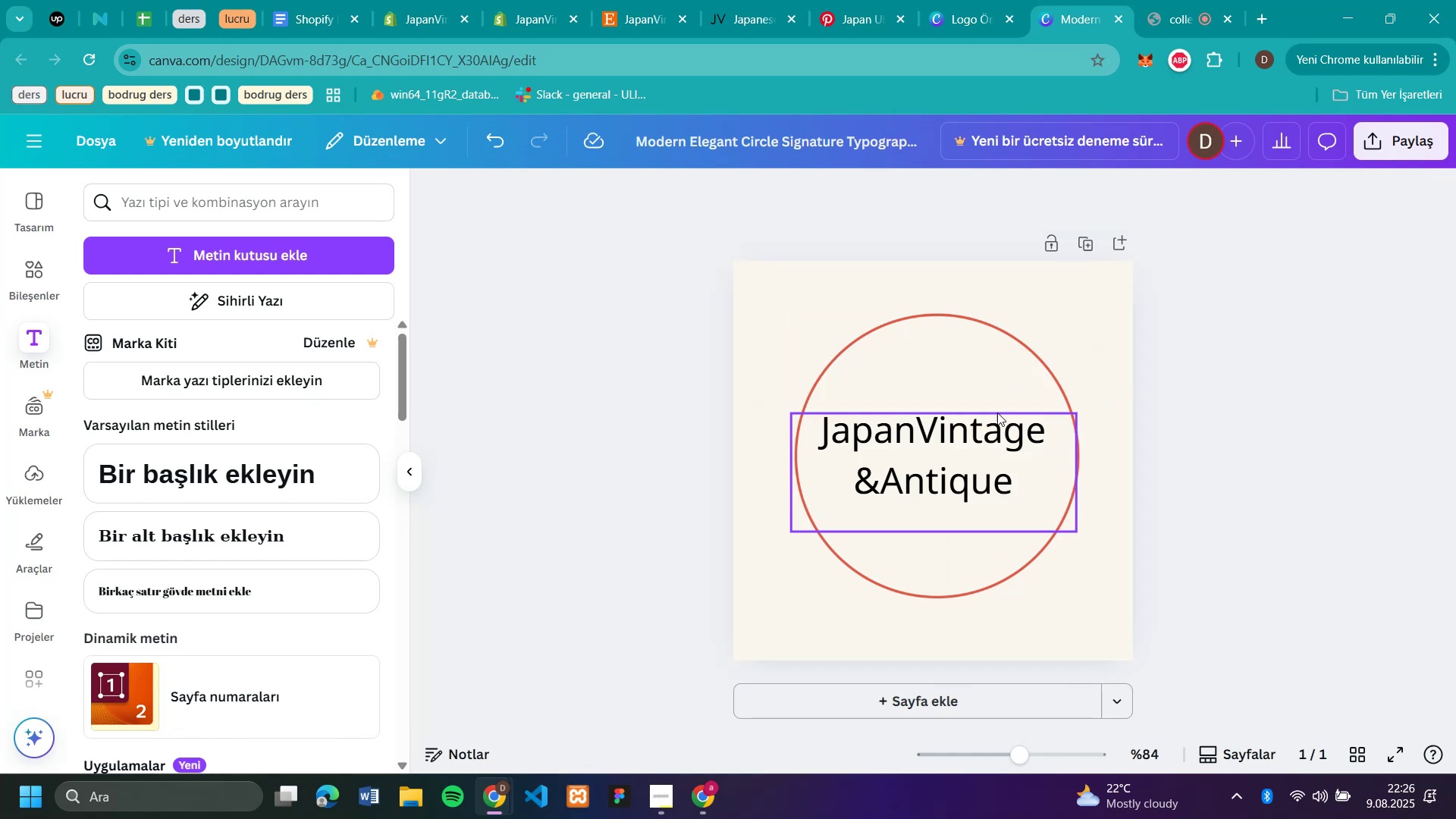 
left_click([613, 388])
 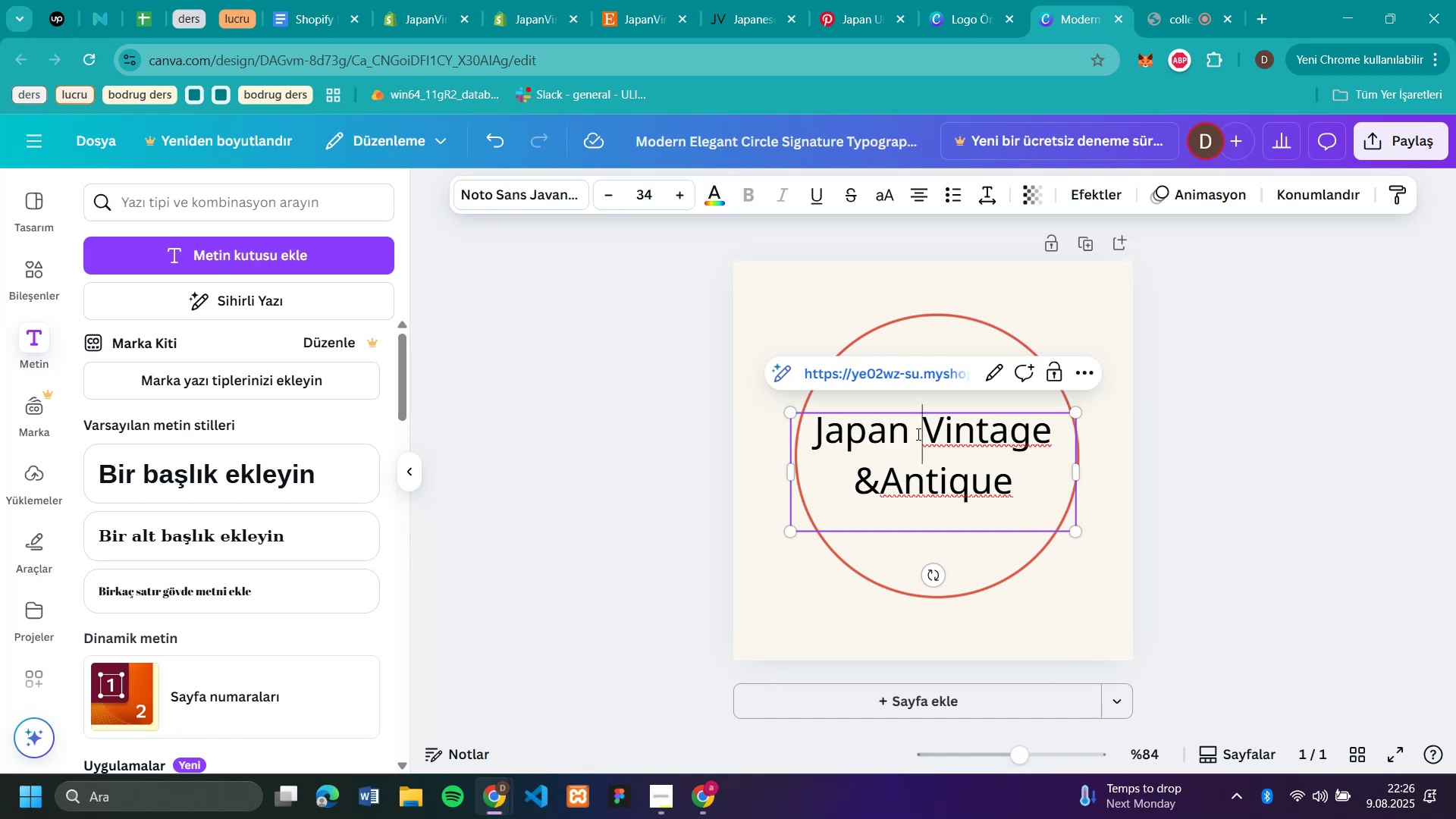 
left_click([916, 426])
 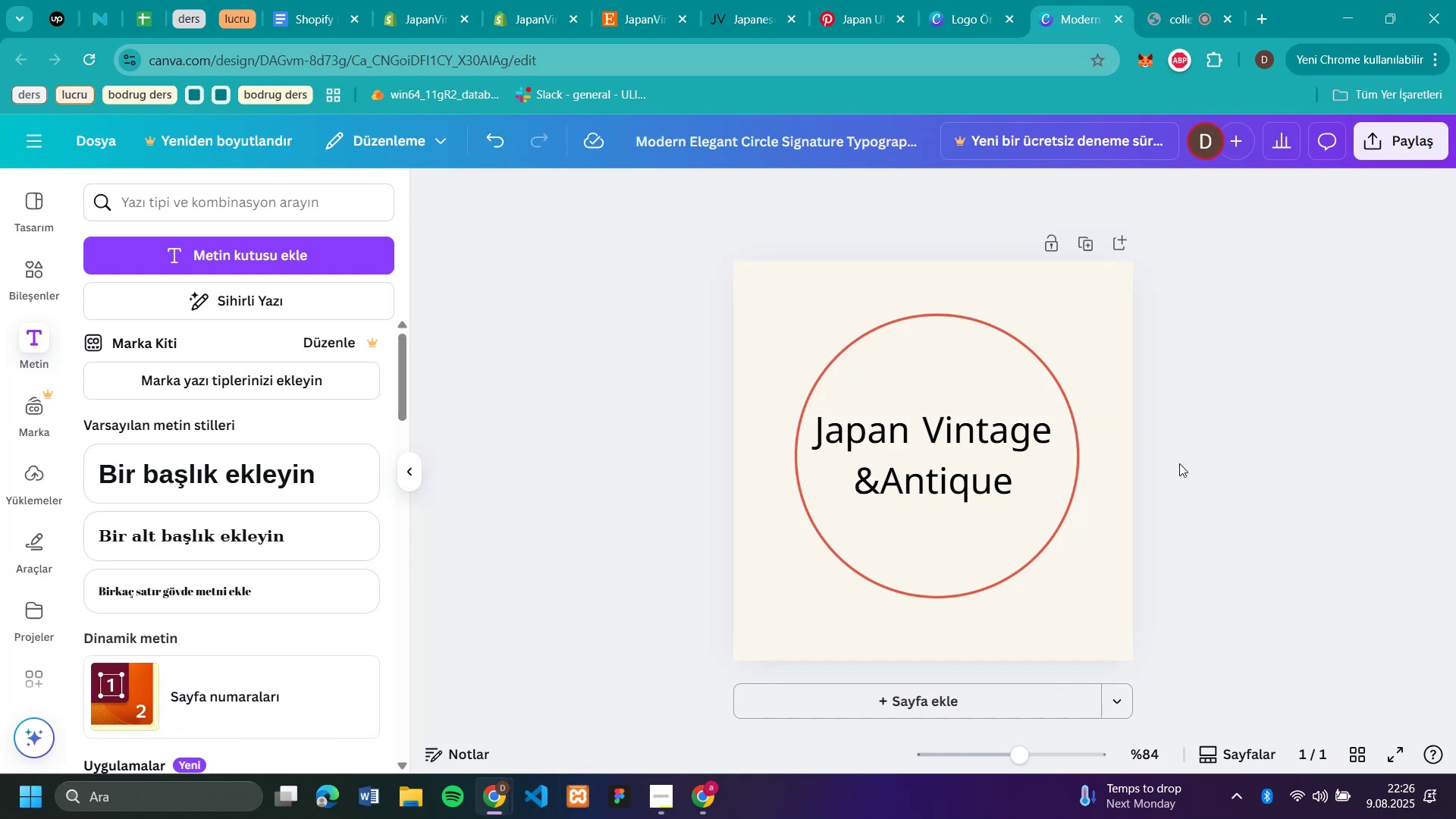 
left_click([922, 428])
 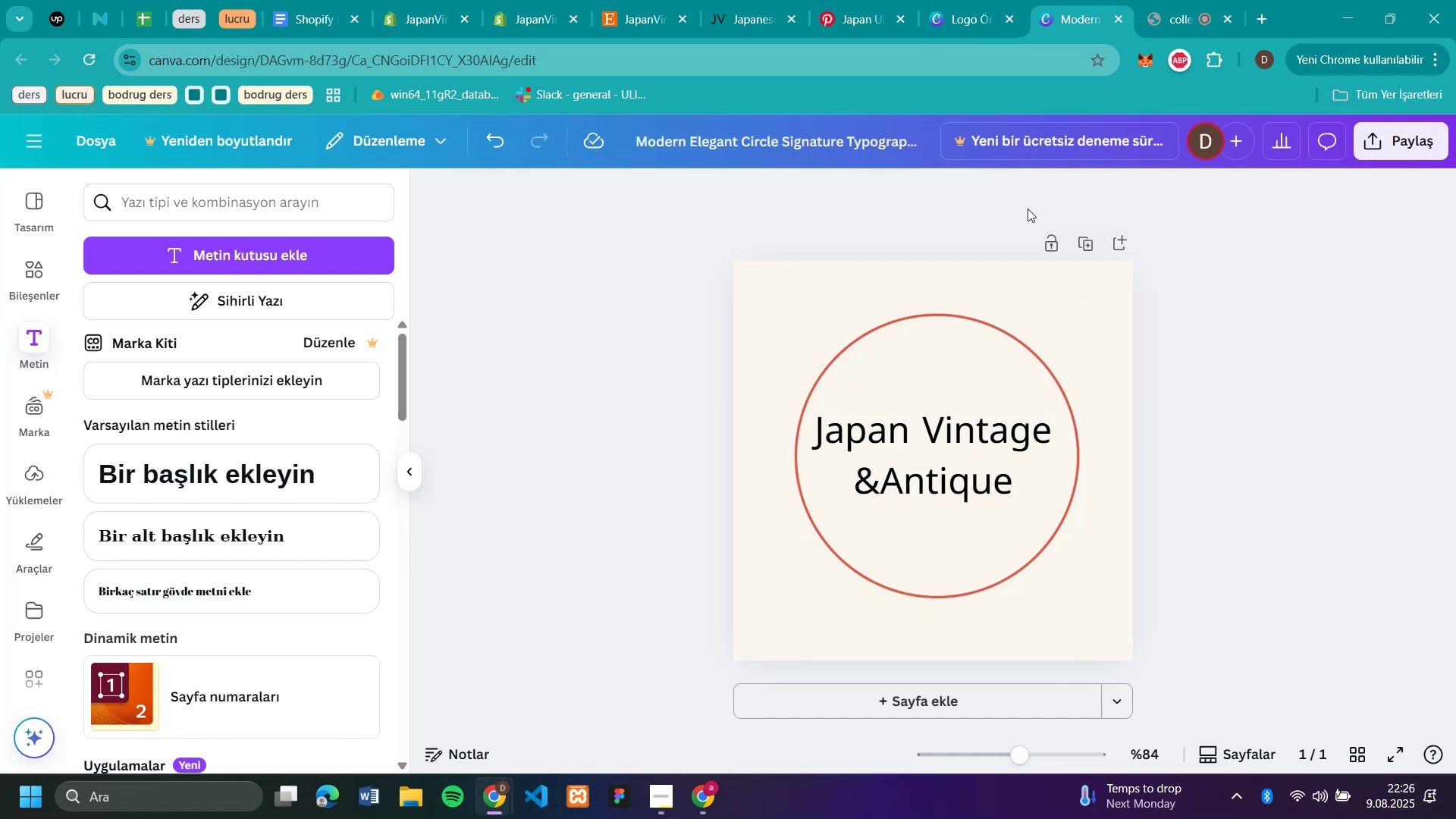 
key(Space)
 